 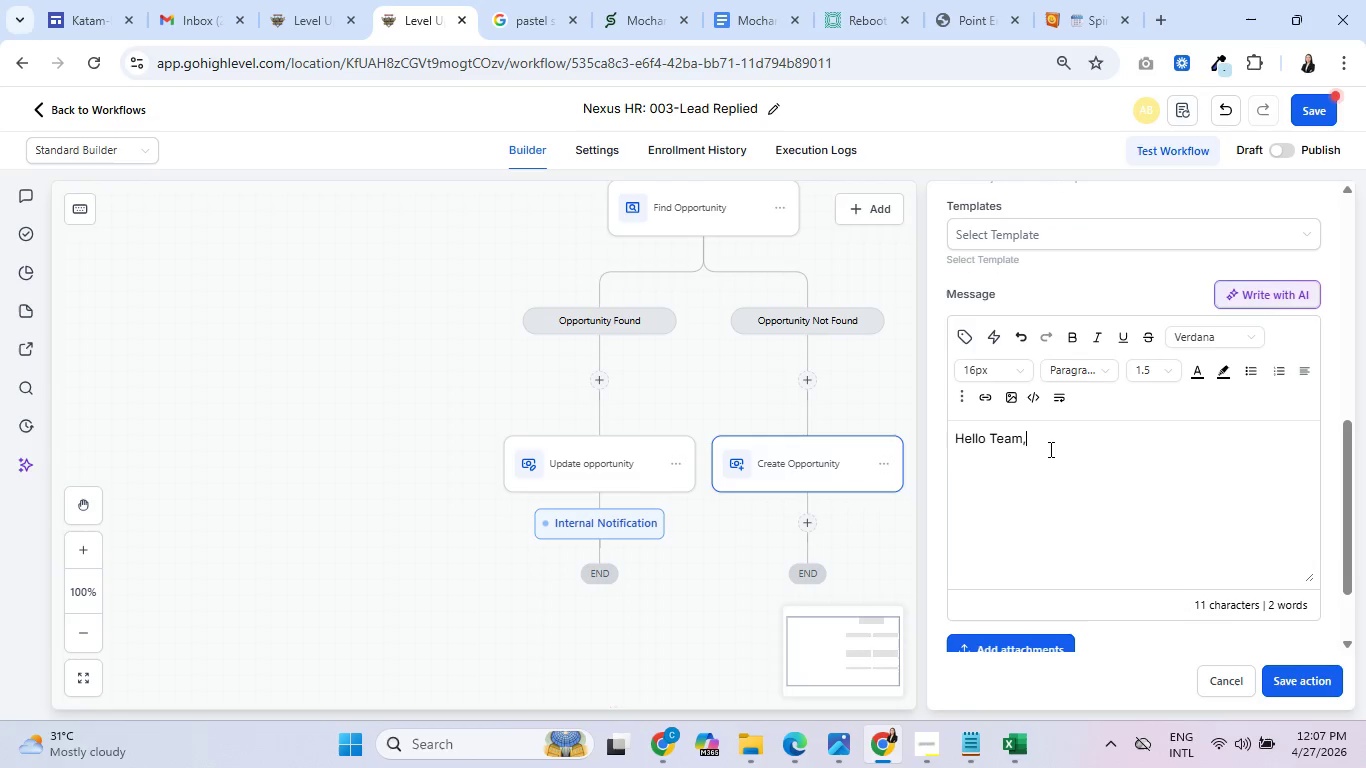 
key(Enter)
 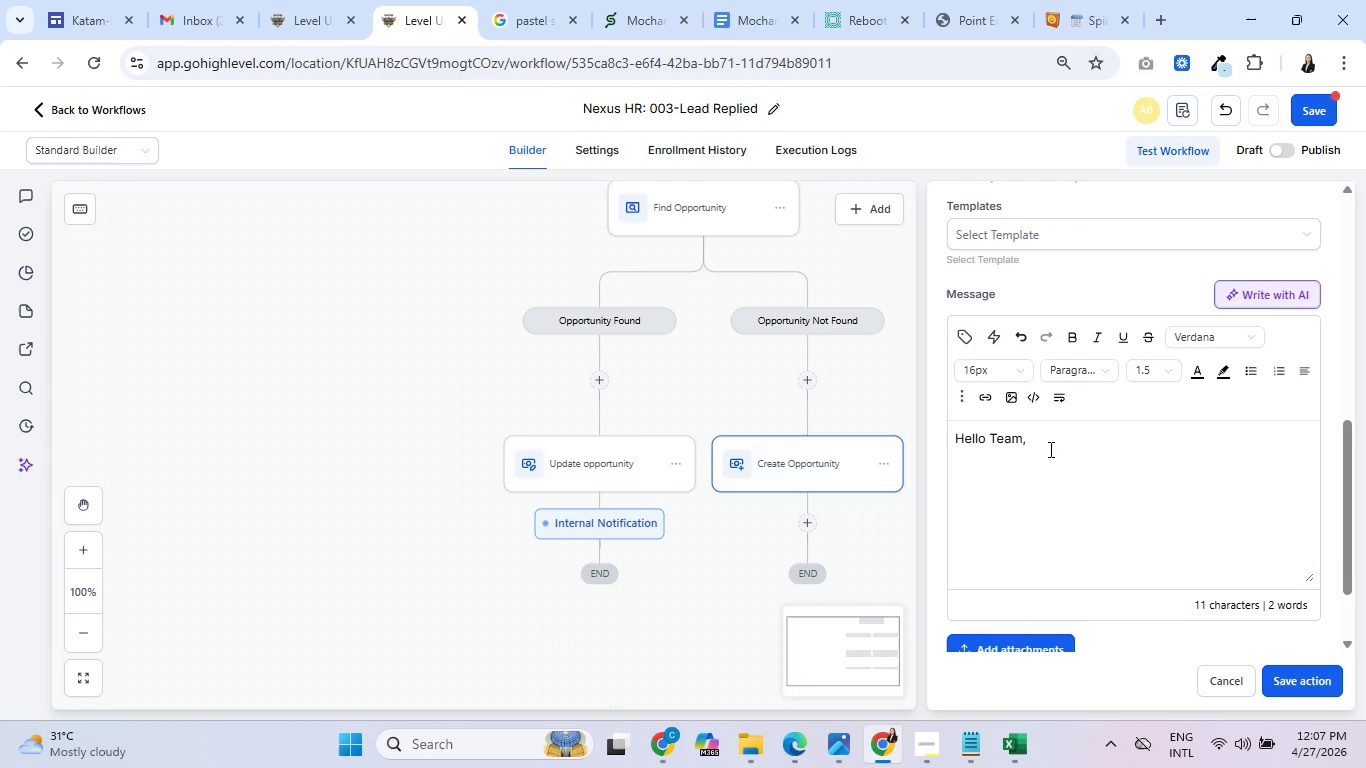 
key(Enter)
 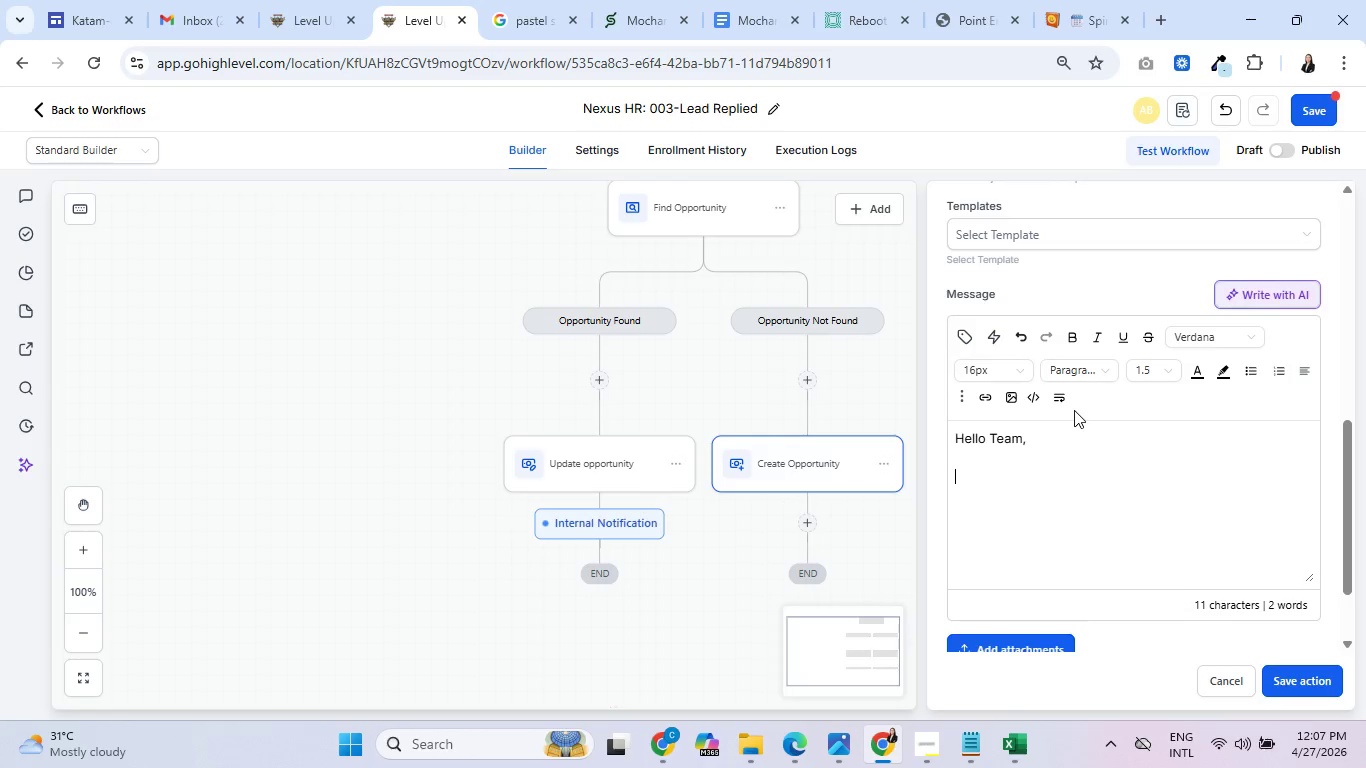 
wait(13.72)
 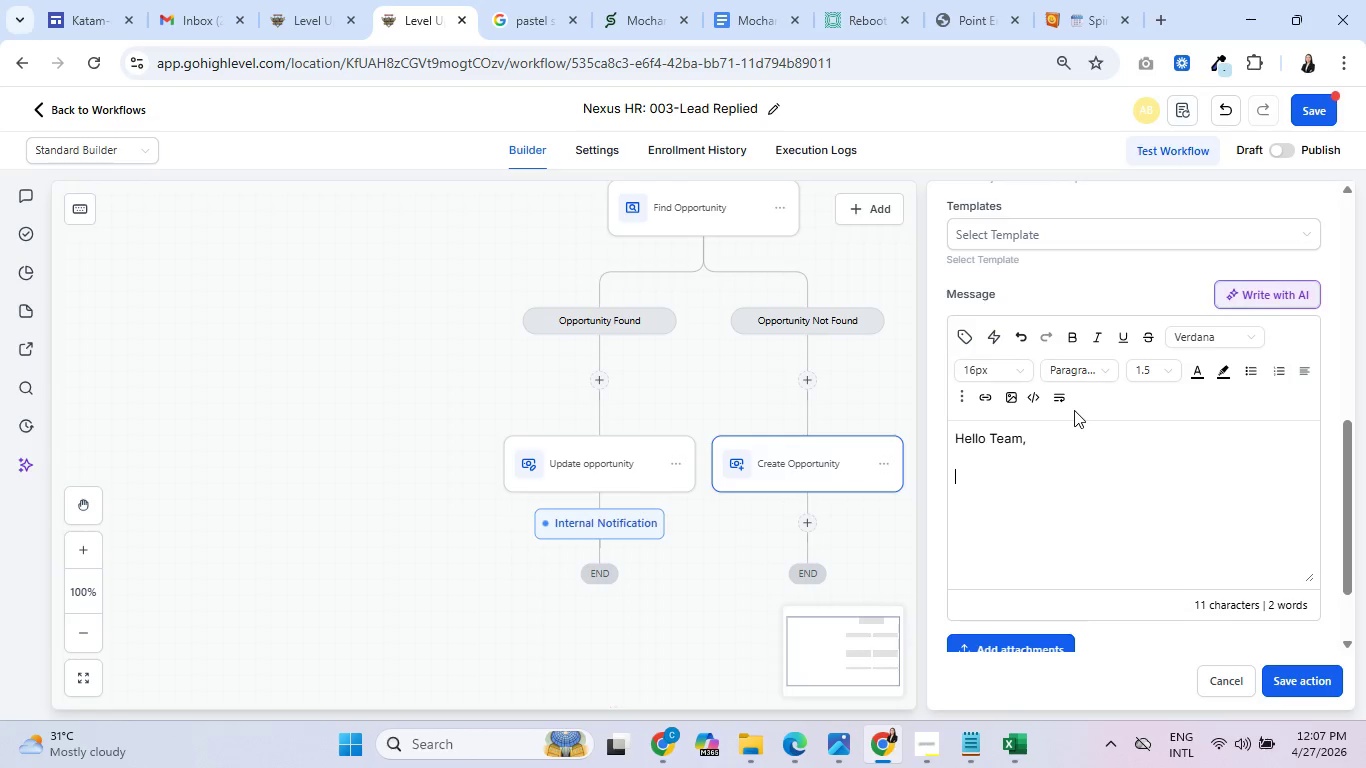 
left_click([968, 328])
 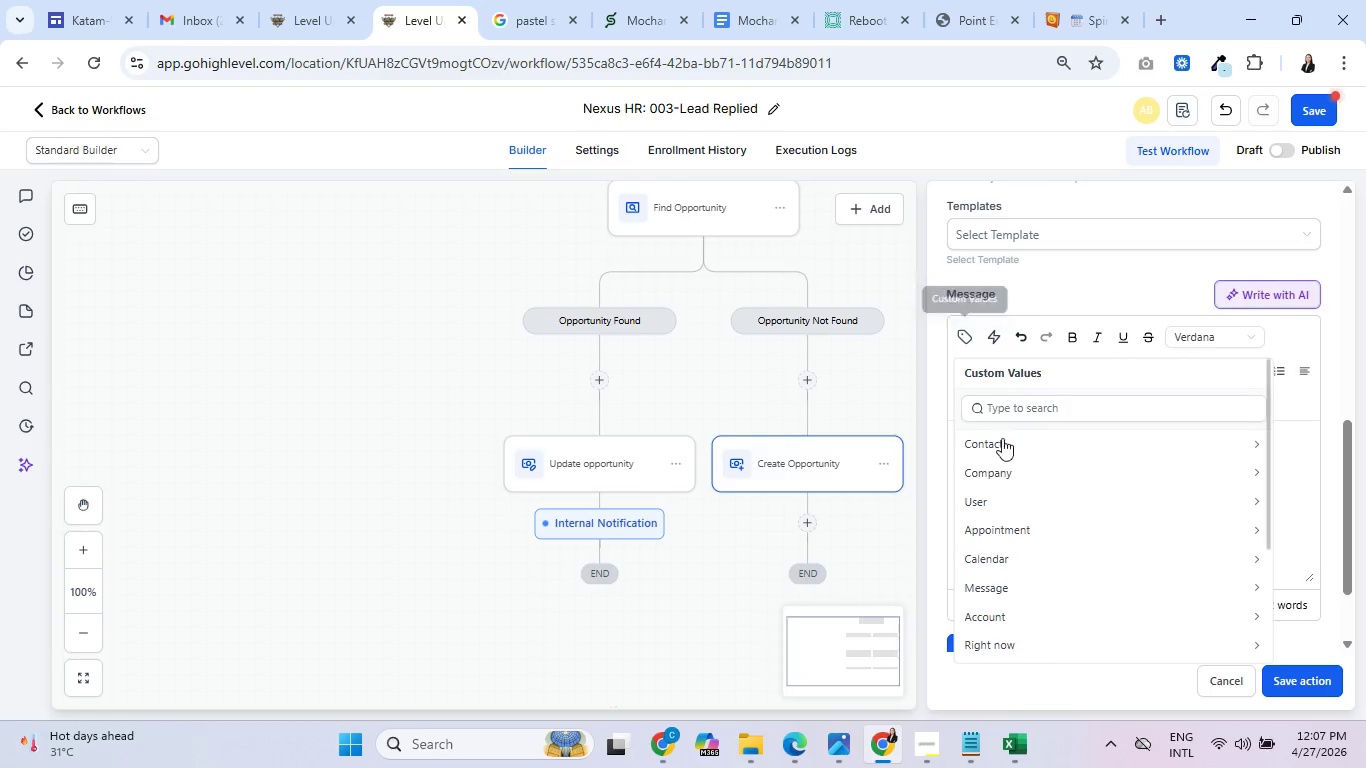 
left_click([1008, 450])
 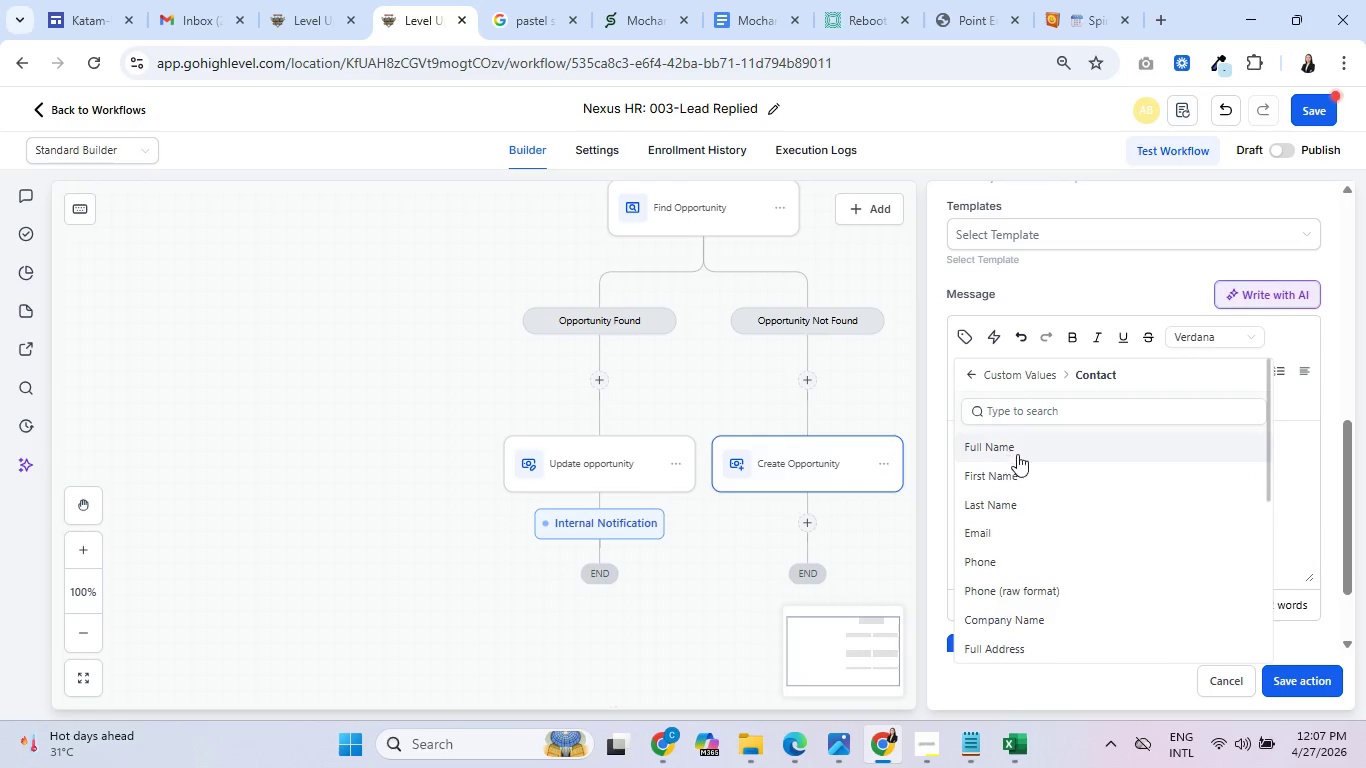 
left_click([1028, 443])
 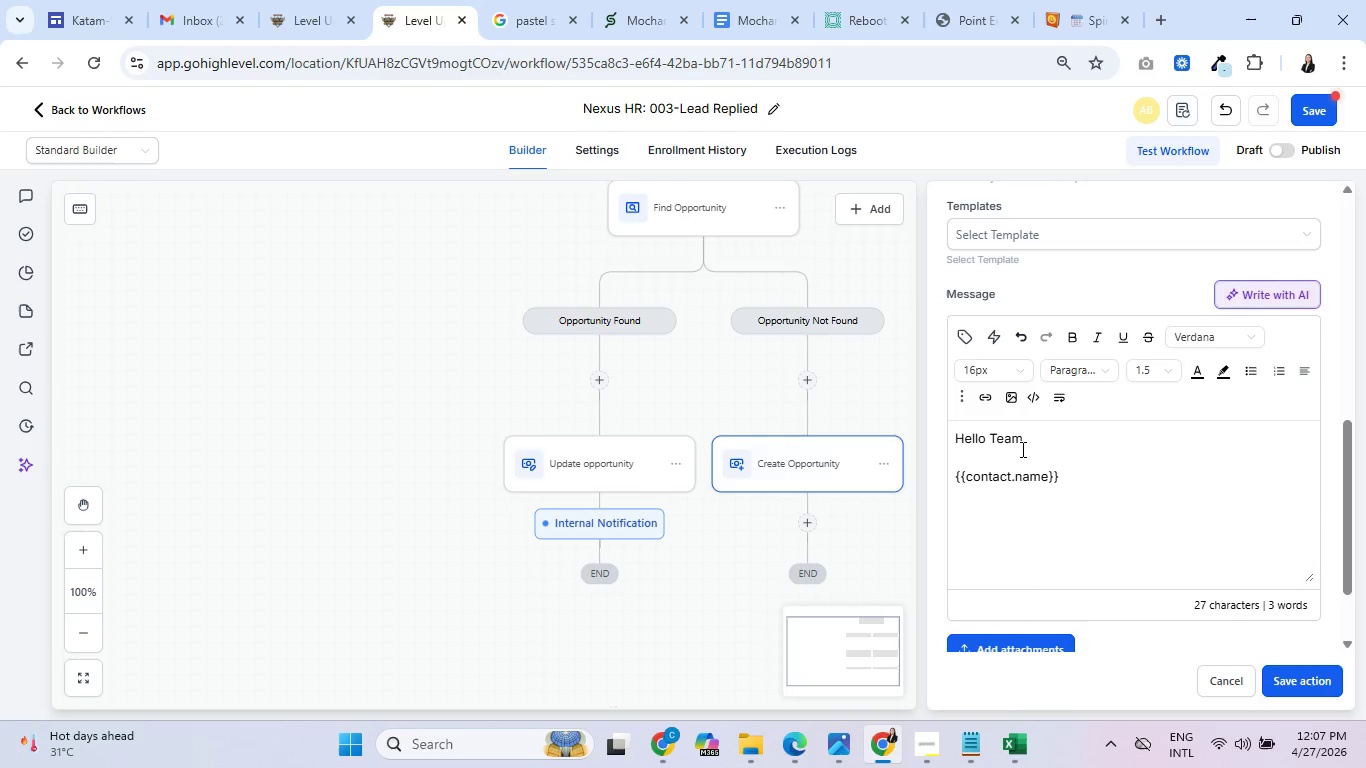 
type( has replied)
 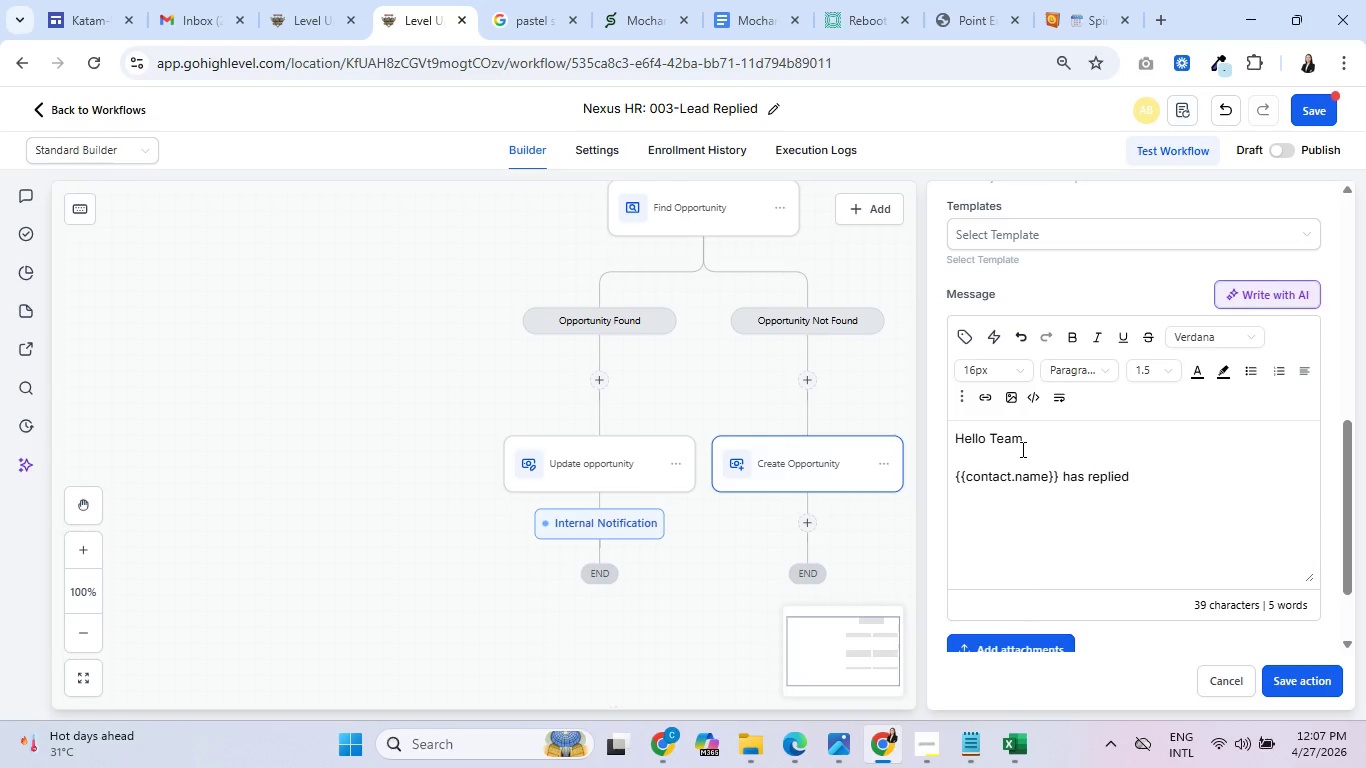 
left_click([284, 0])
 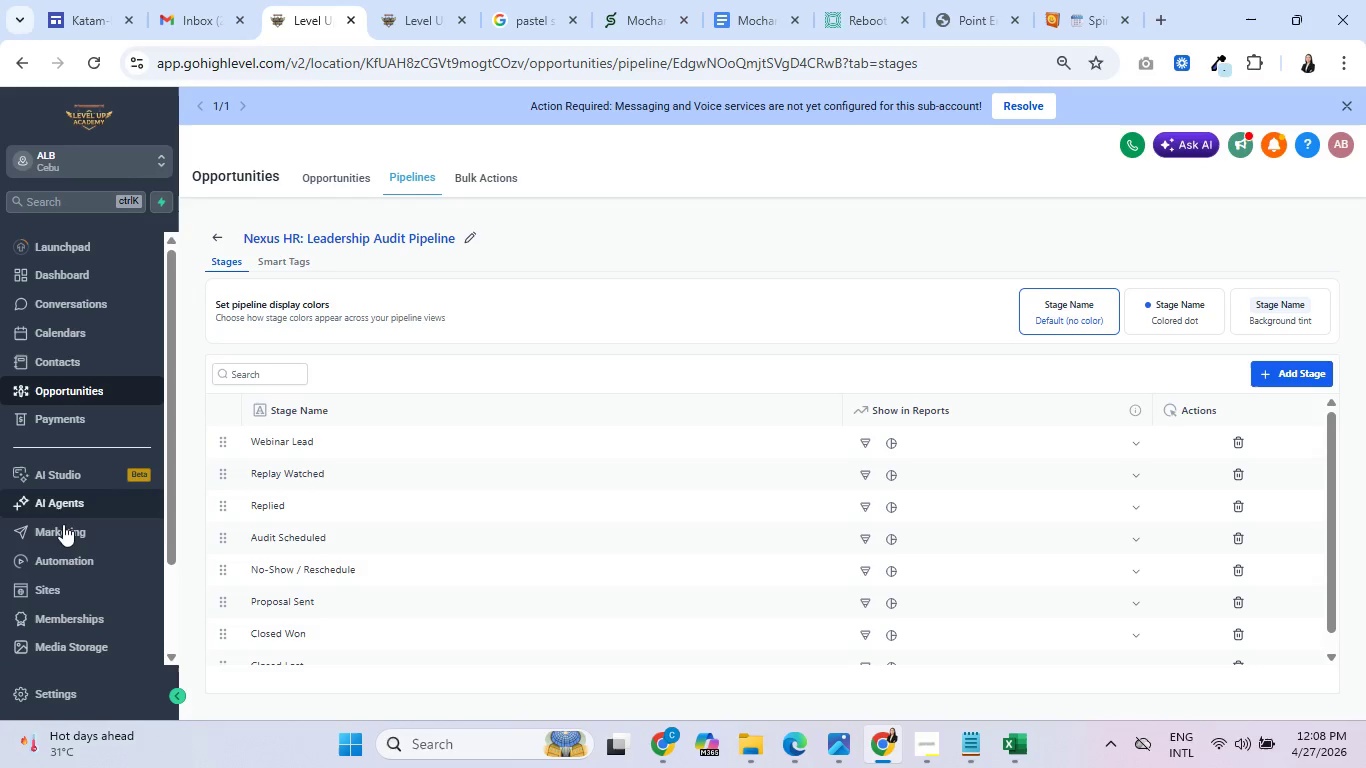 
left_click([69, 556])
 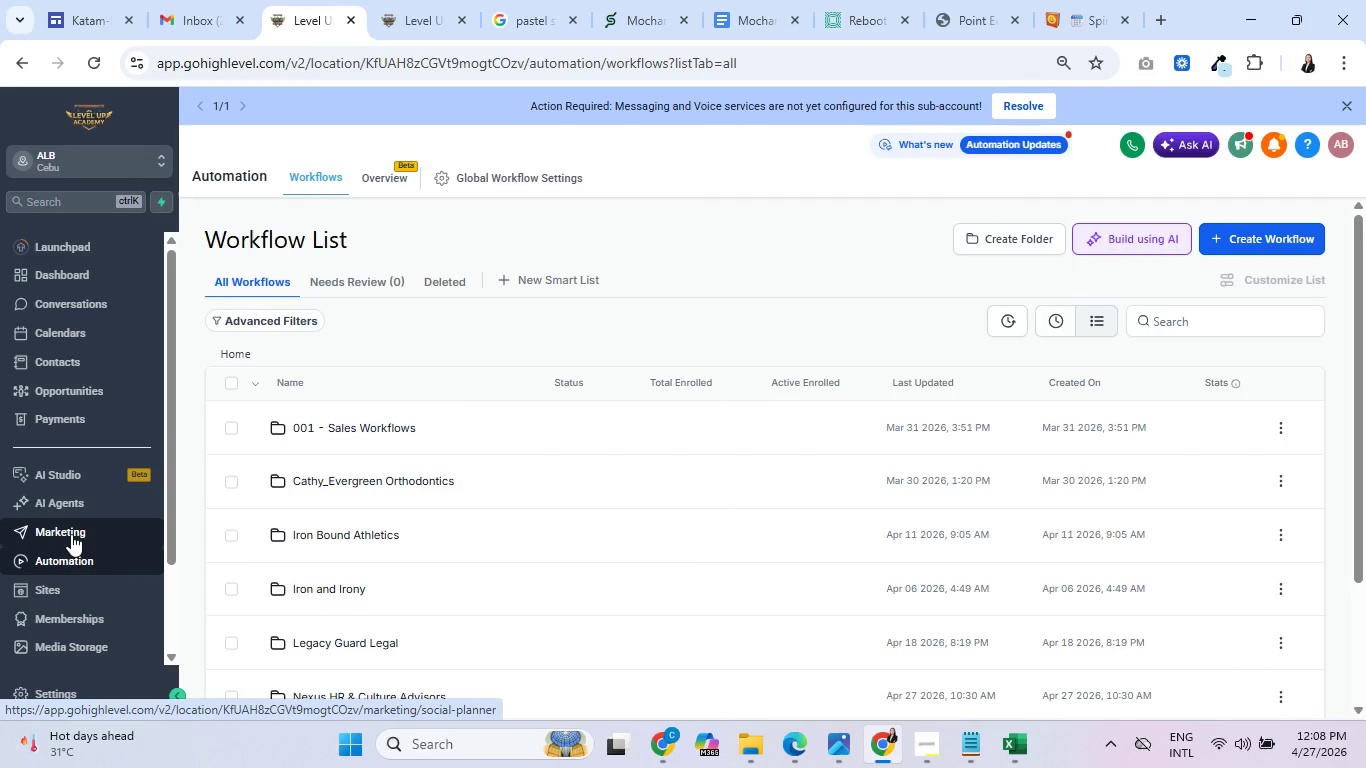 
wait(35.3)
 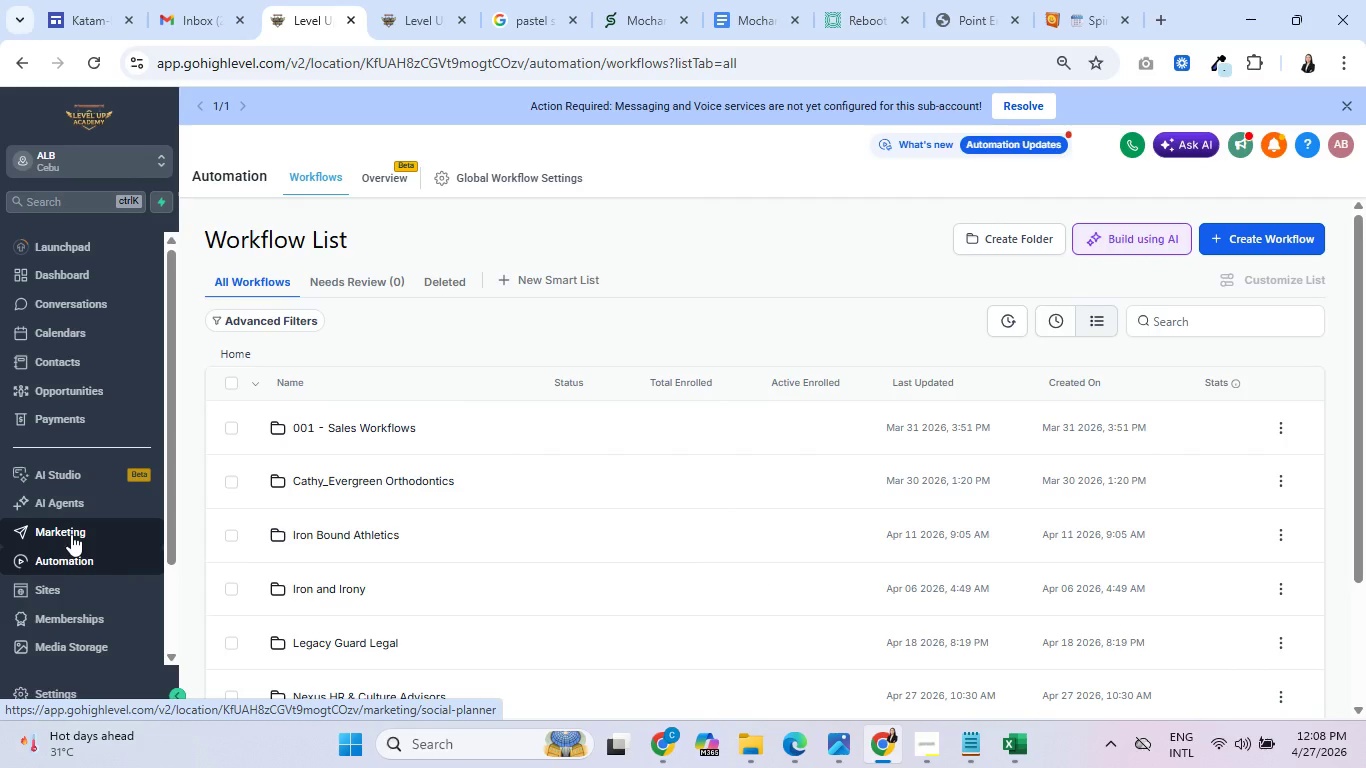 
scroll: coordinate [523, 555], scroll_direction: down, amount: 1.0
 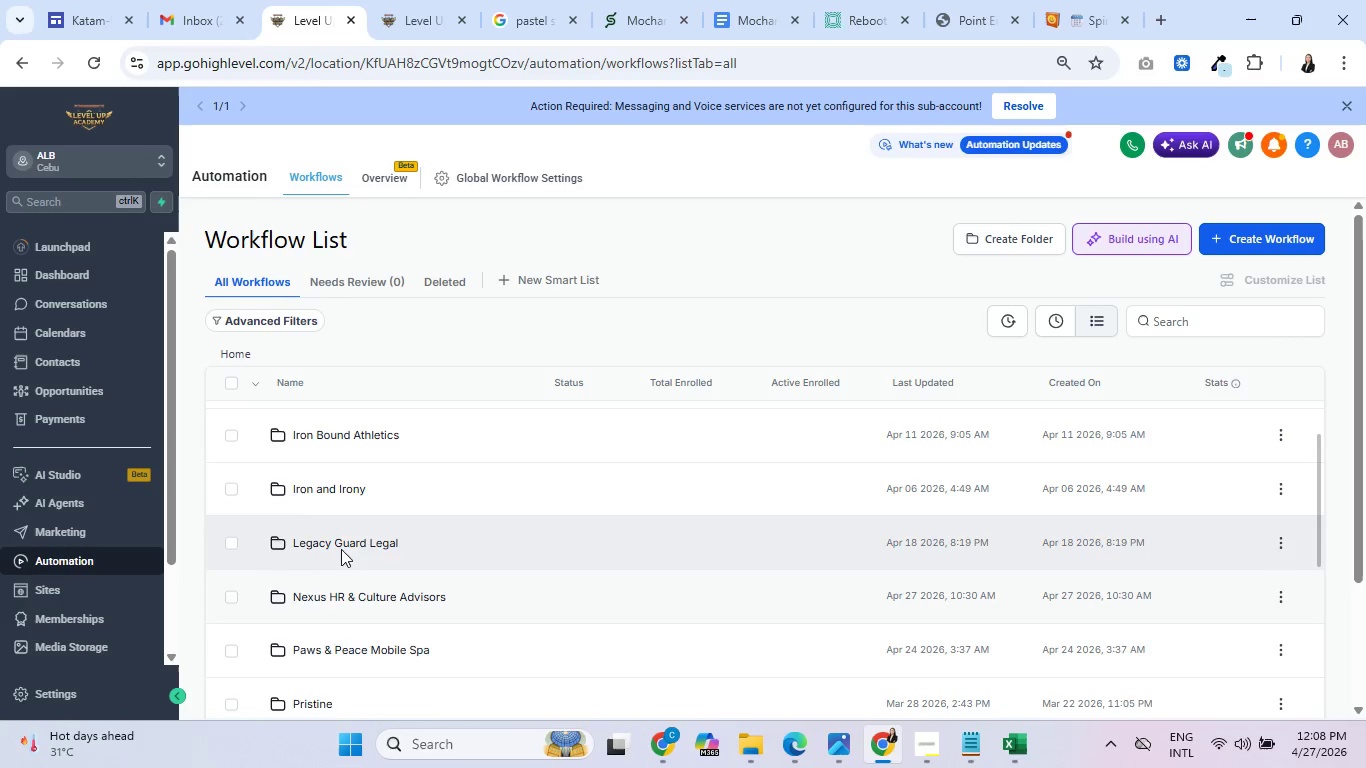 
left_click([341, 542])
 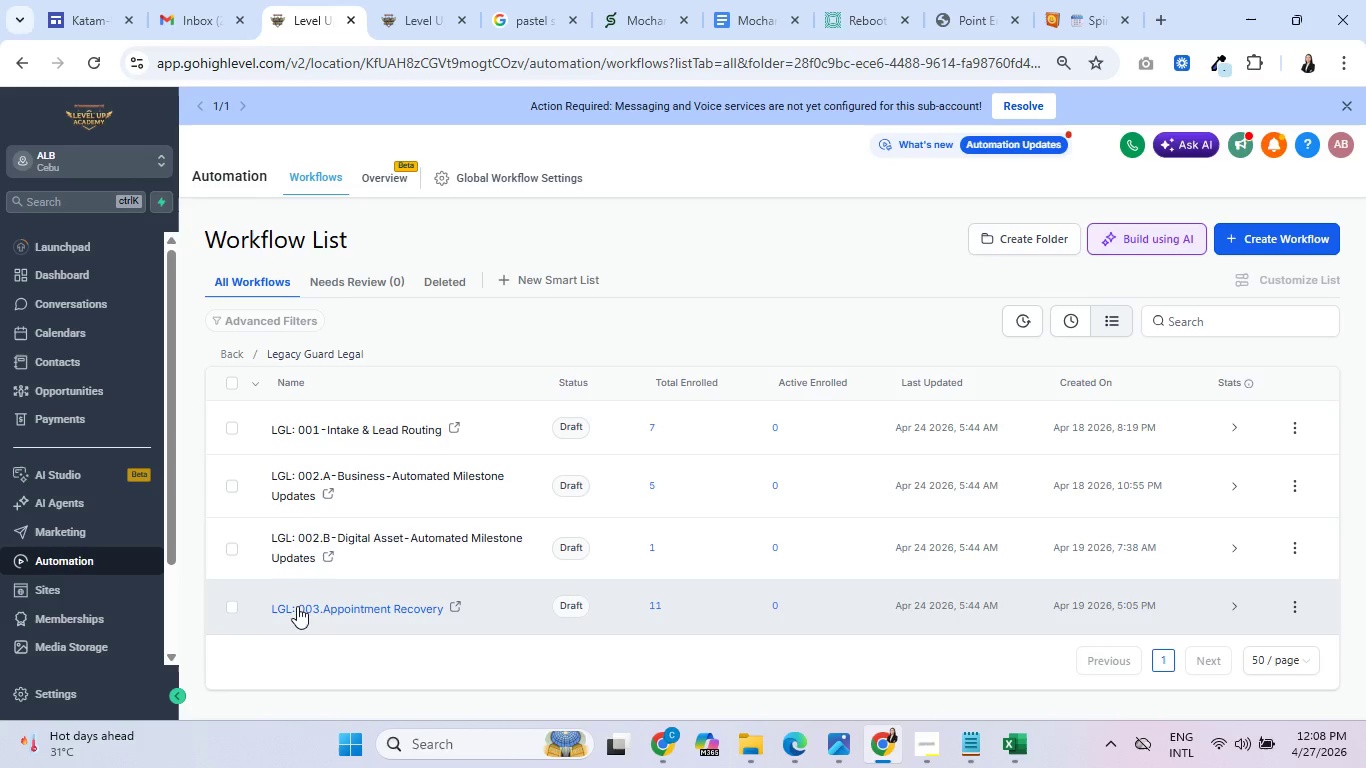 
wait(8.2)
 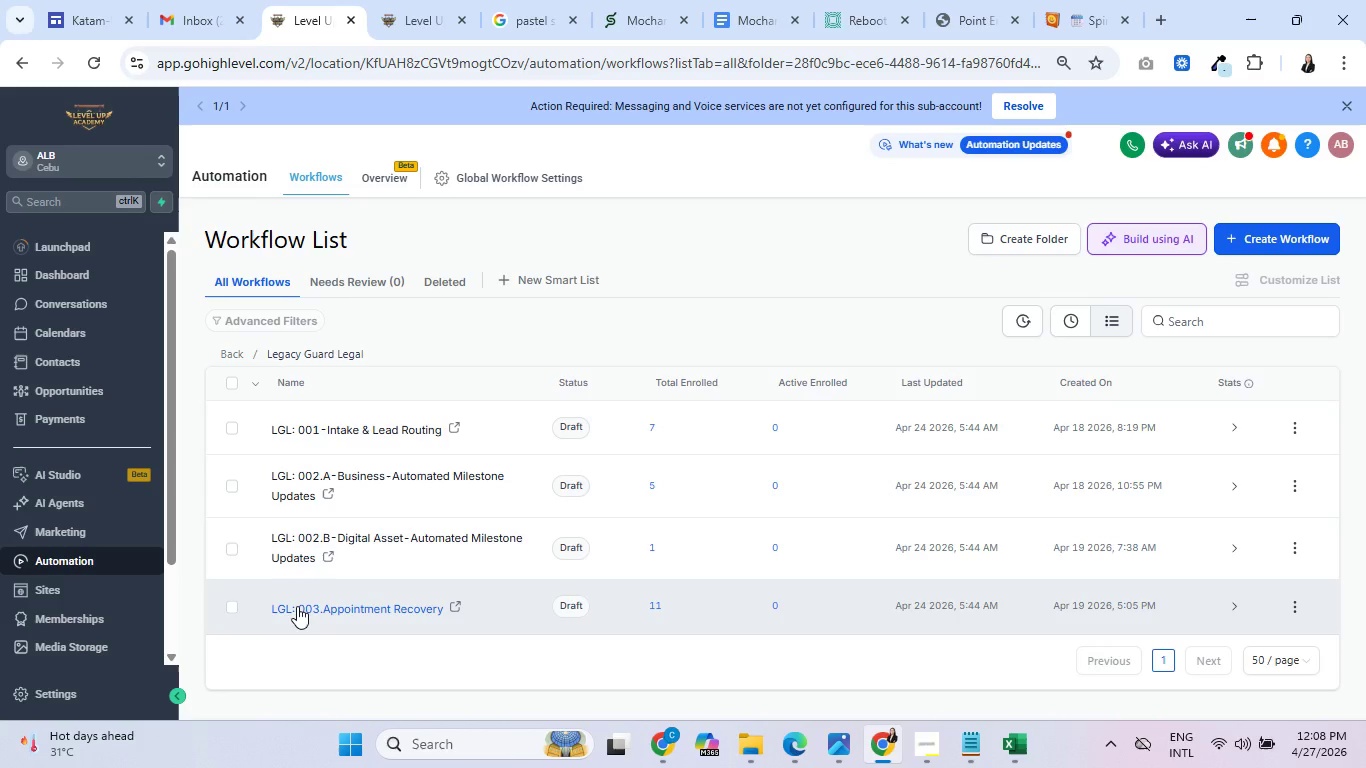 
left_click([359, 611])
 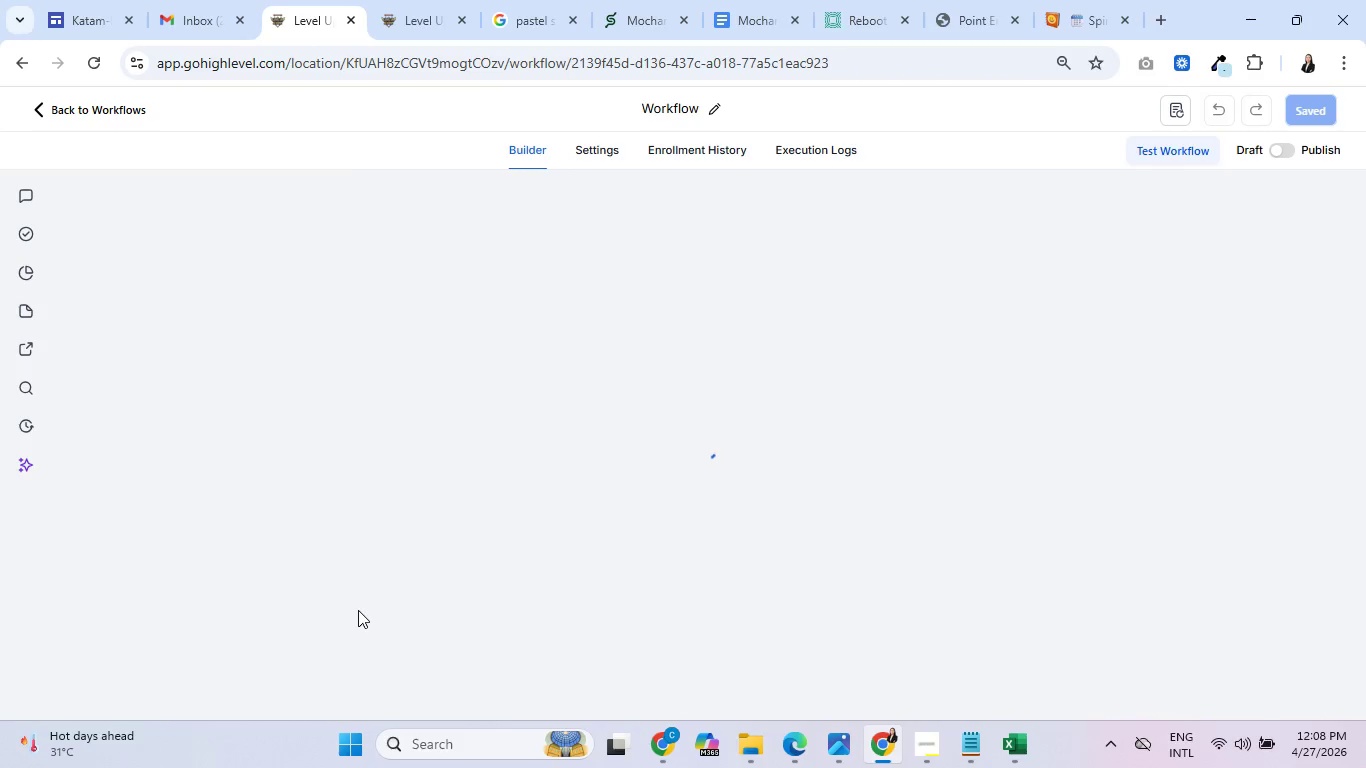 
left_click([413, 0])
 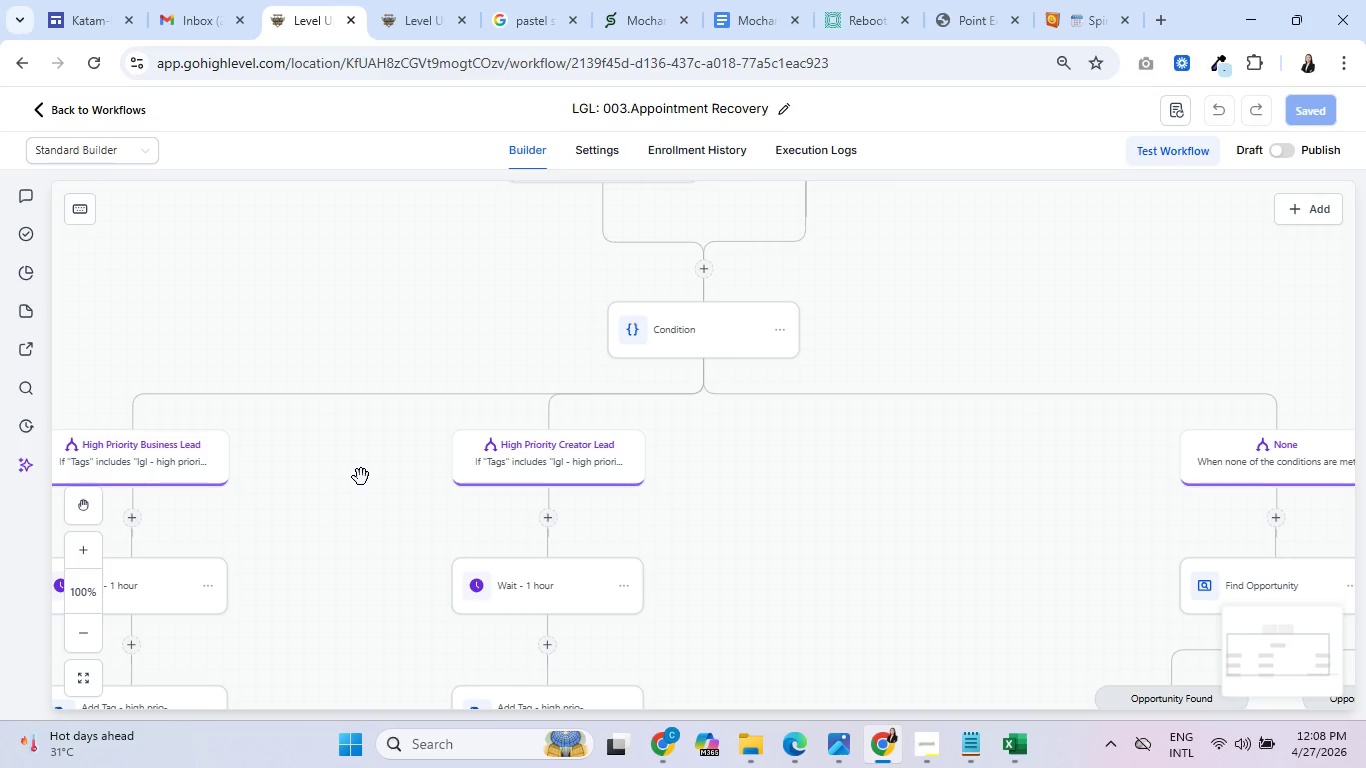 
wait(11.45)
 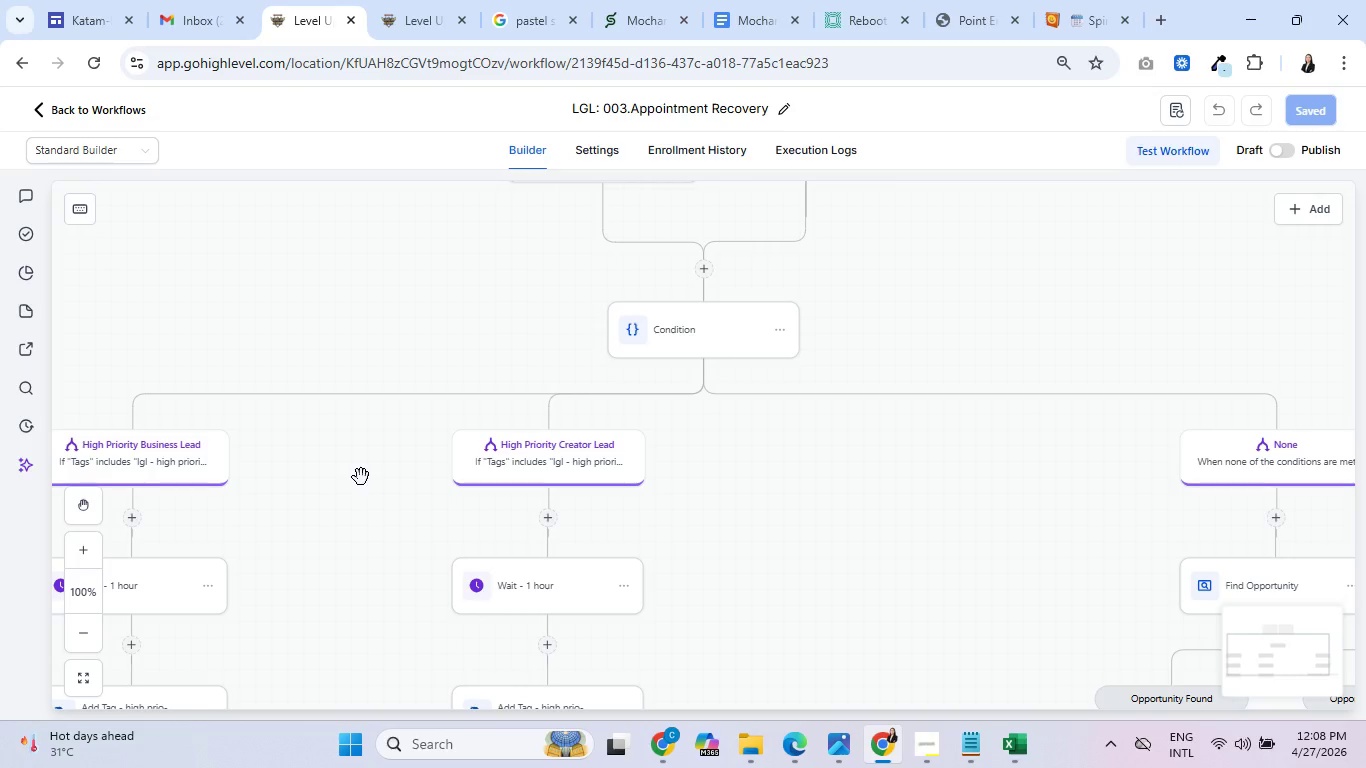 
left_click_drag(start_coordinate=[343, 627], to_coordinate=[452, 370])
 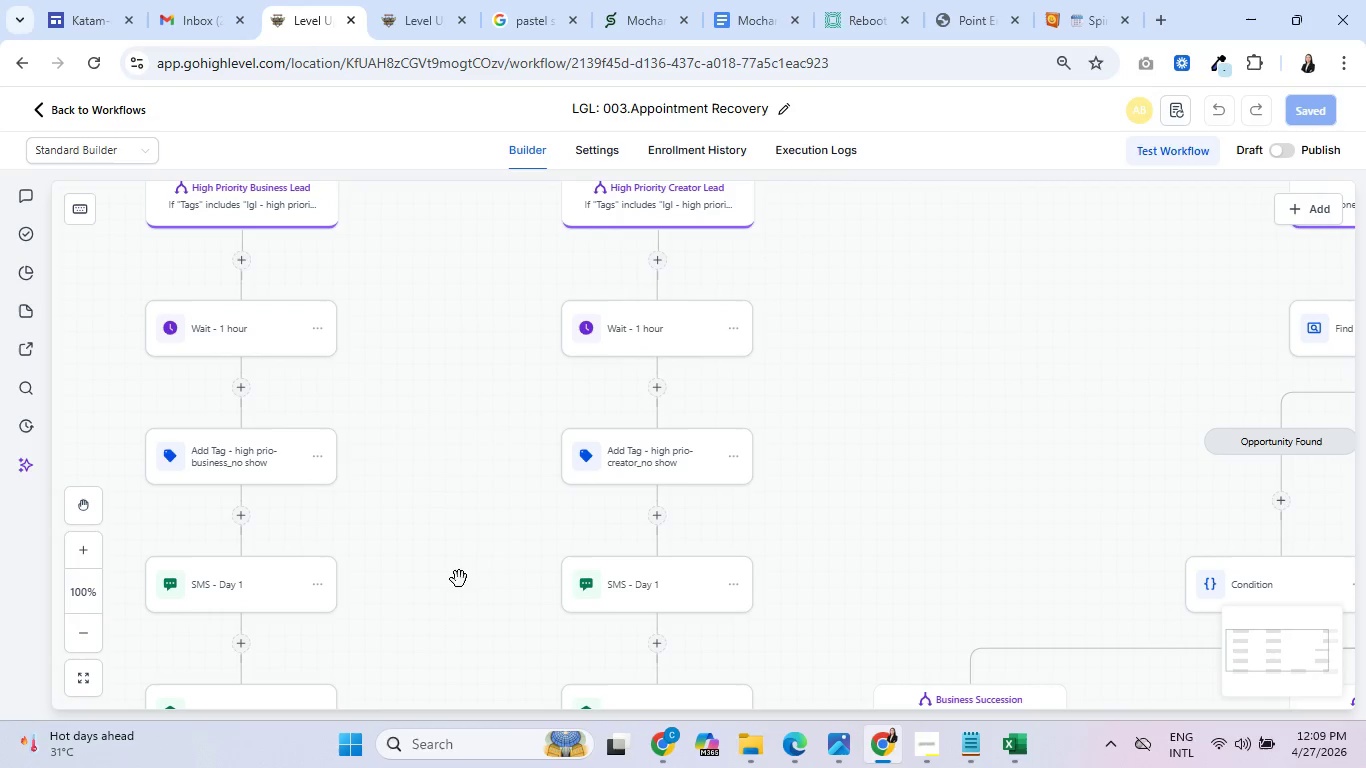 
left_click_drag(start_coordinate=[487, 673], to_coordinate=[471, 398])
 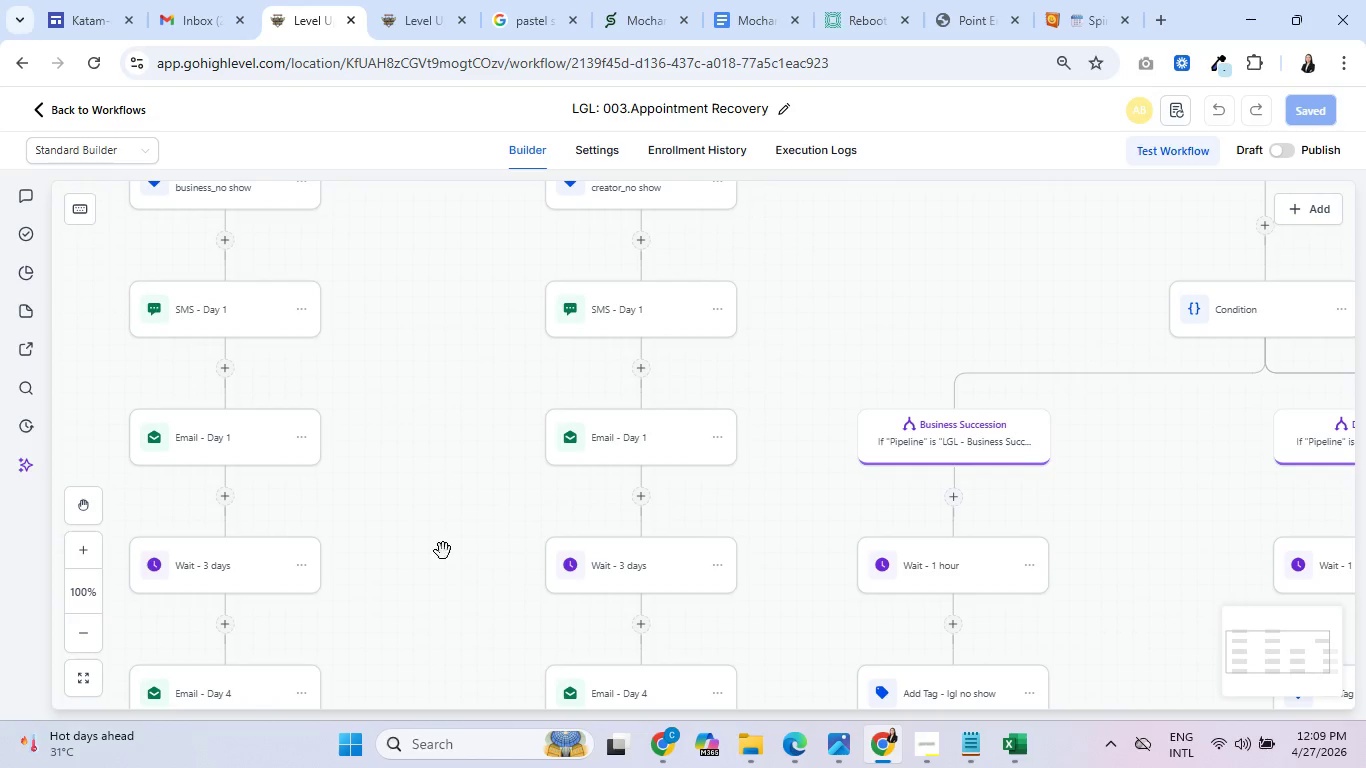 
left_click_drag(start_coordinate=[449, 593], to_coordinate=[317, 475])
 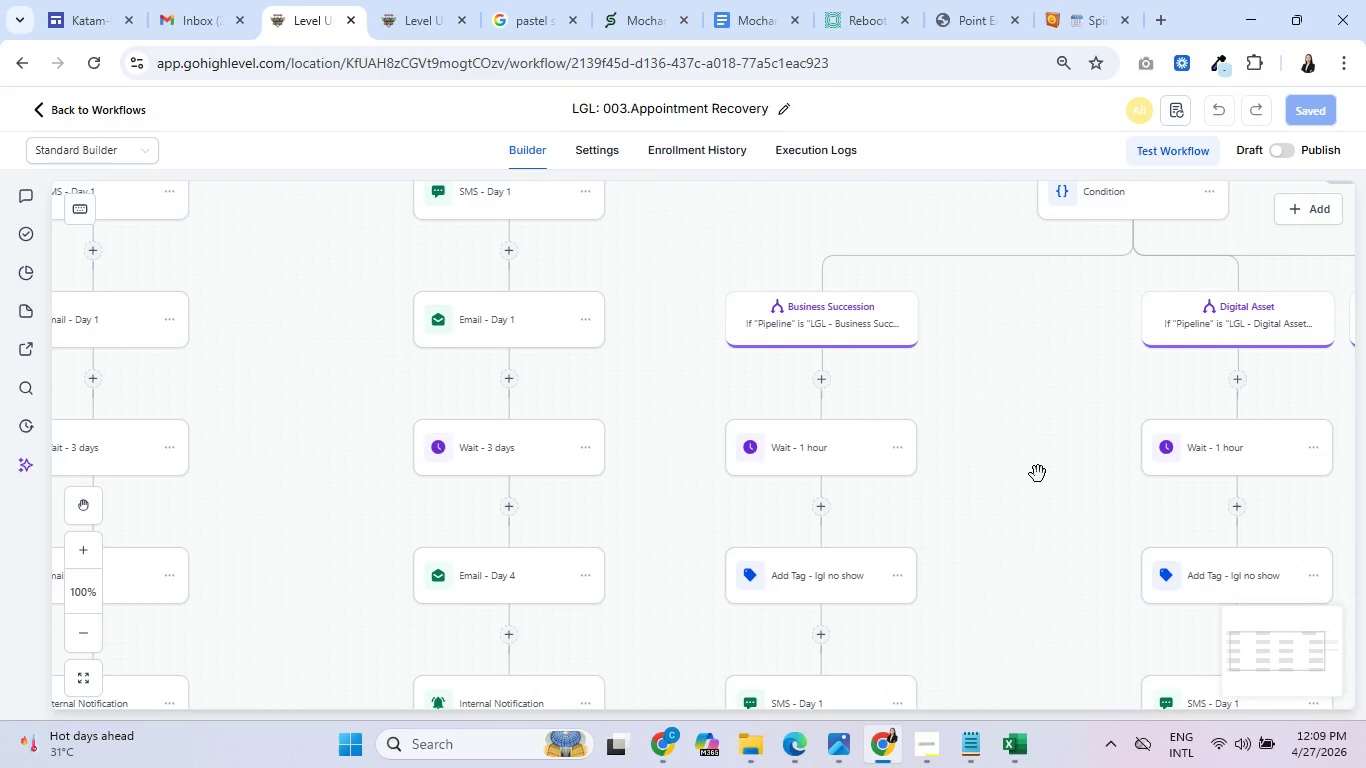 
left_click_drag(start_coordinate=[1038, 474], to_coordinate=[609, 504])
 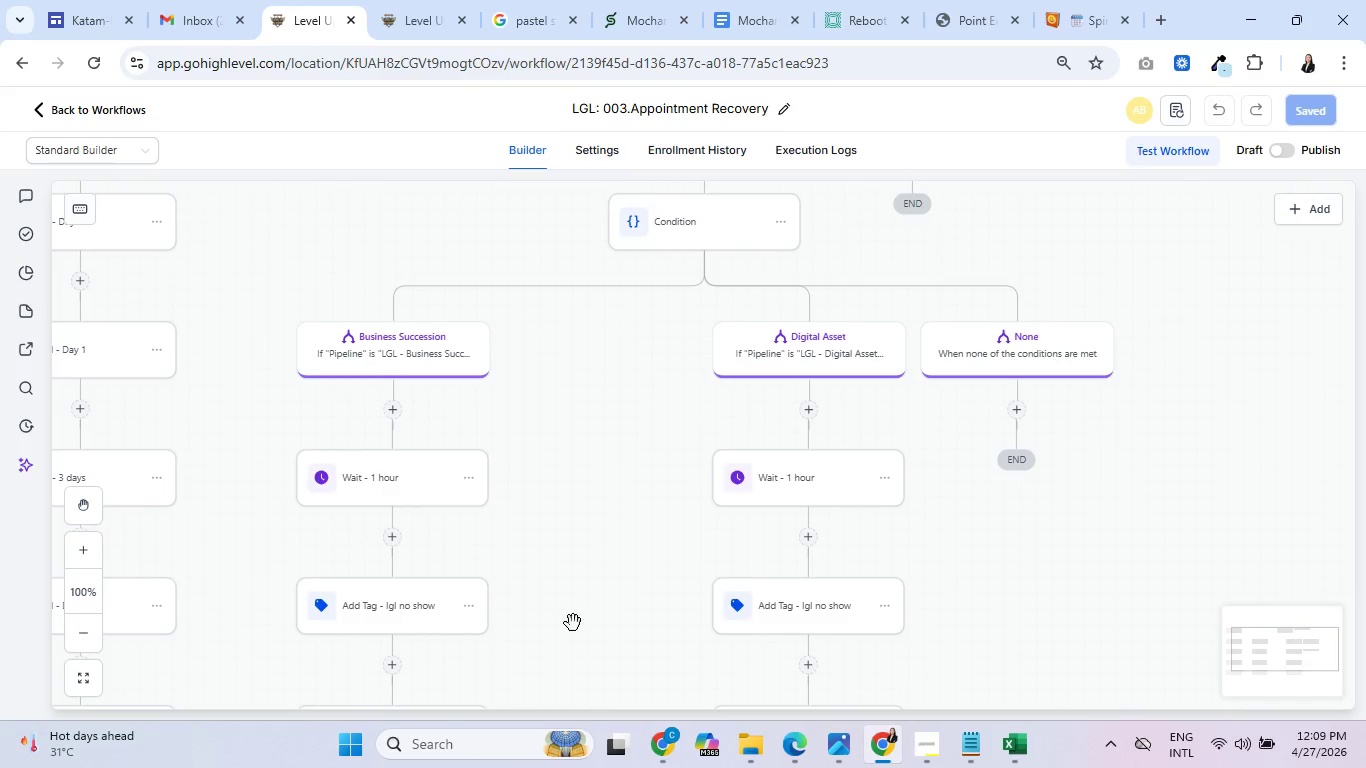 
left_click_drag(start_coordinate=[573, 624], to_coordinate=[639, 379])
 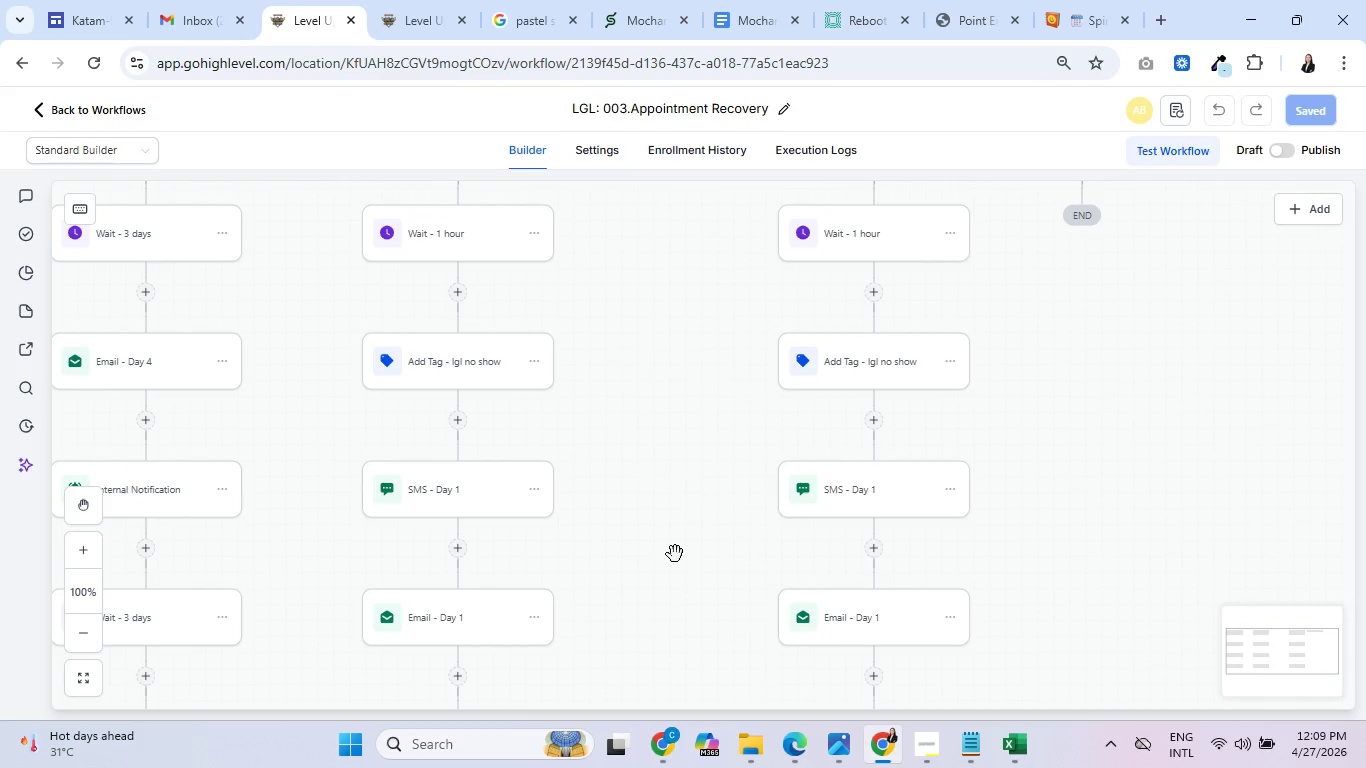 
left_click_drag(start_coordinate=[676, 613], to_coordinate=[708, 361])
 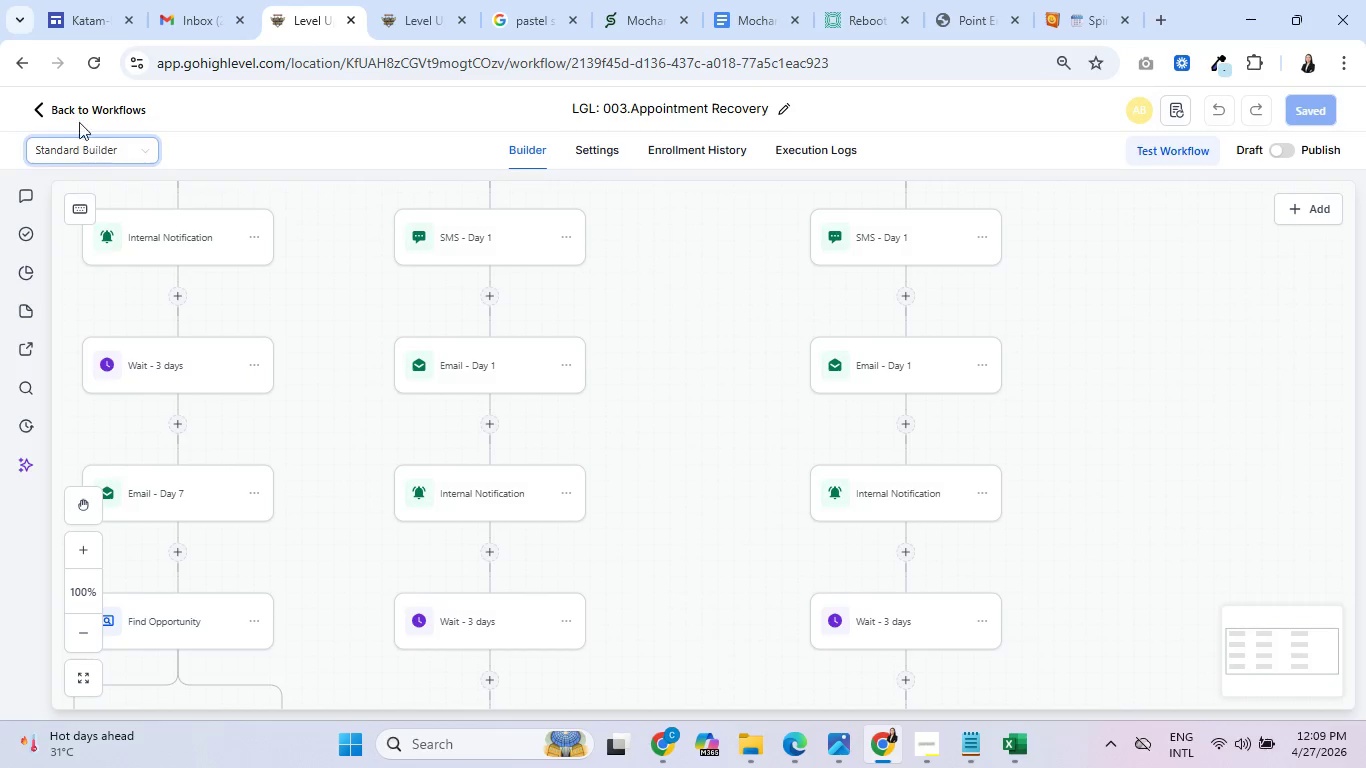 
left_click([71, 107])
 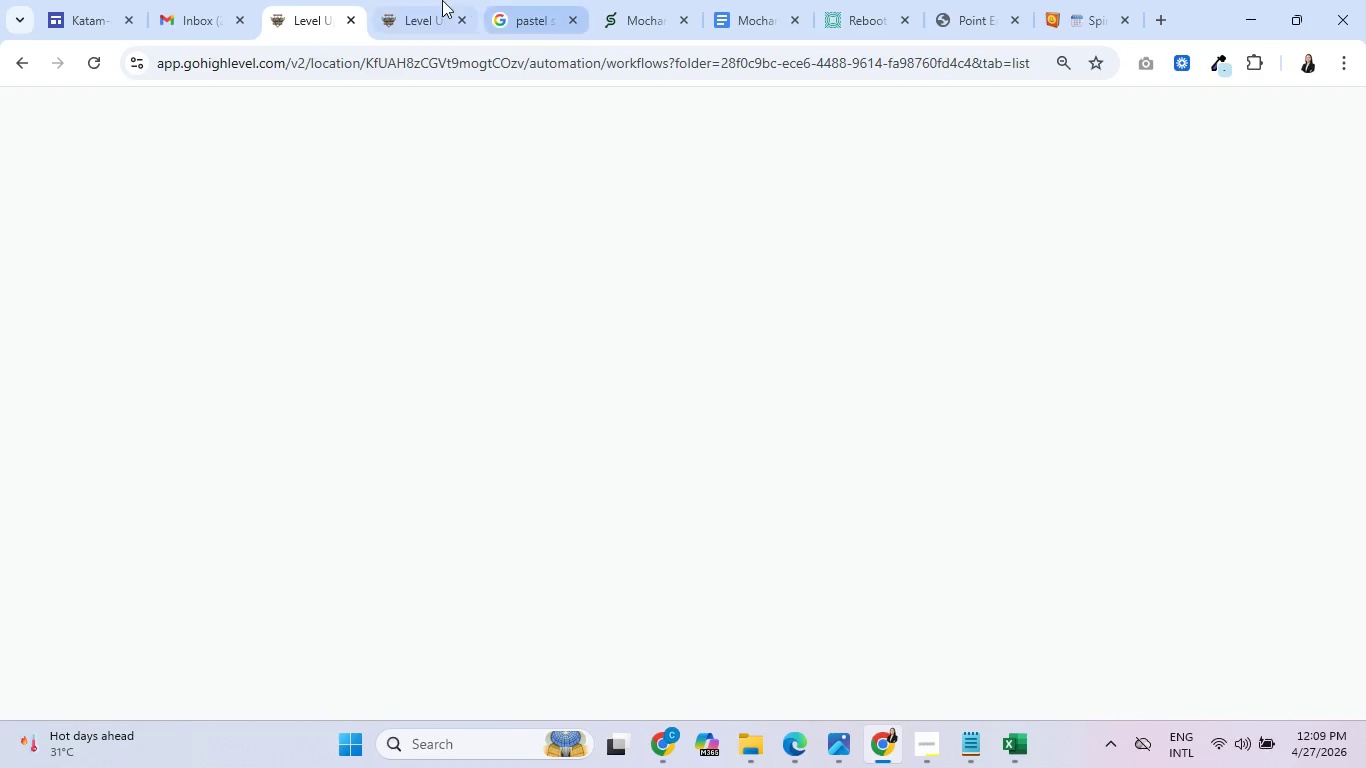 
left_click([418, 0])
 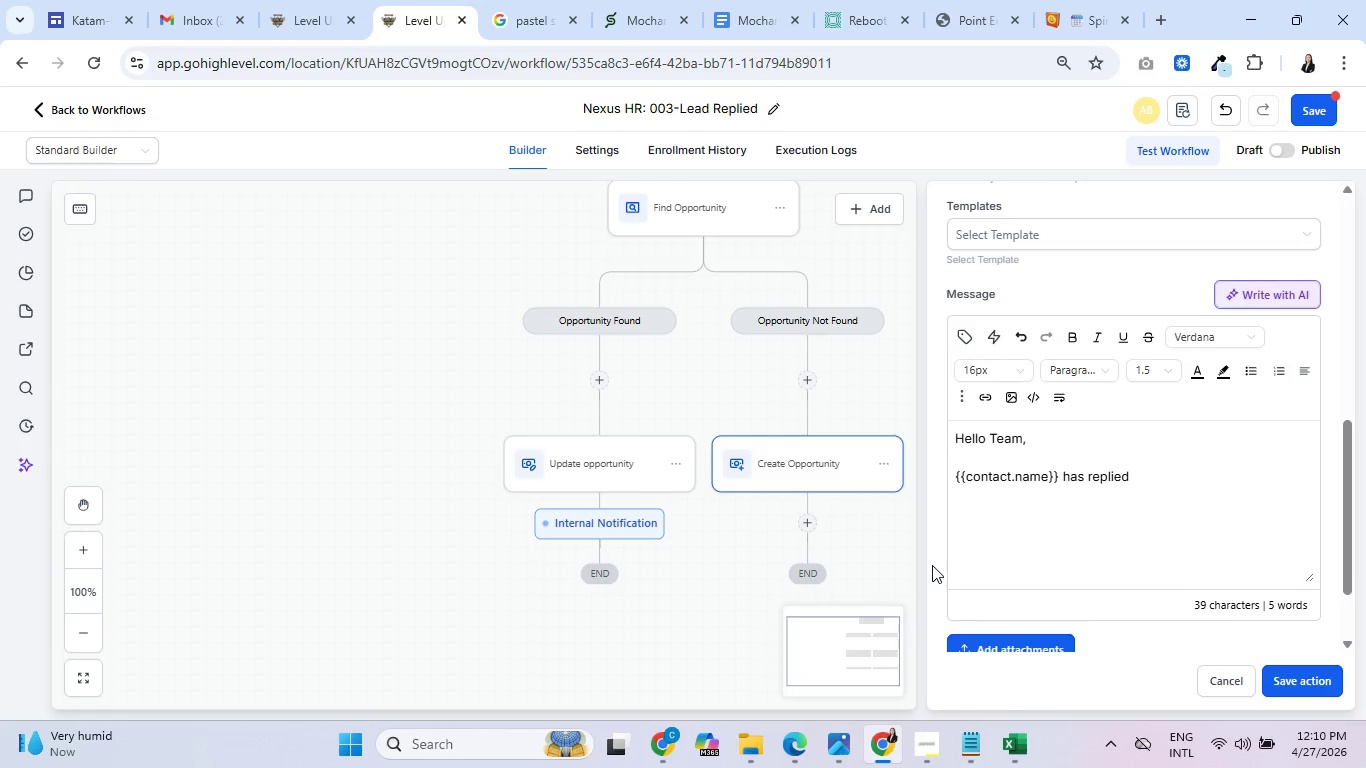 
wait(108.7)
 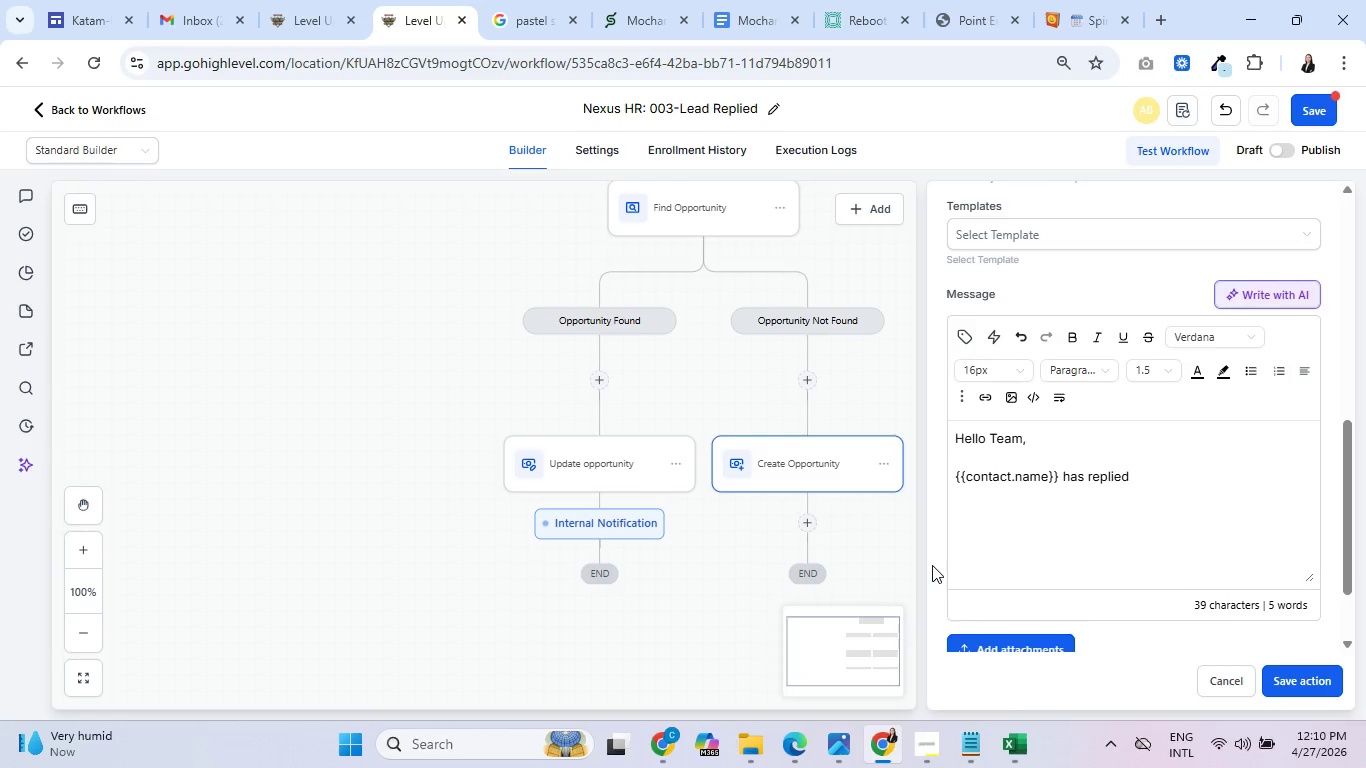 
key(Period)
 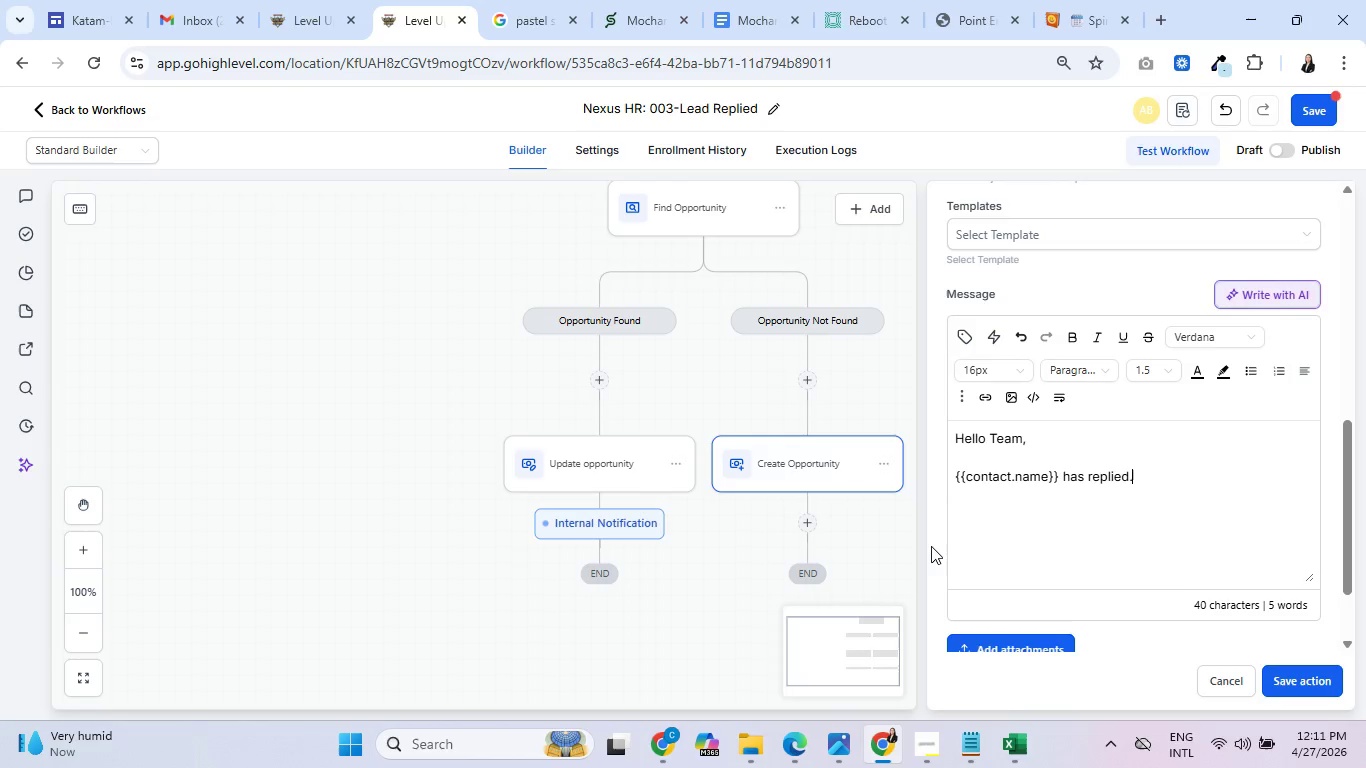 
key(Enter)
 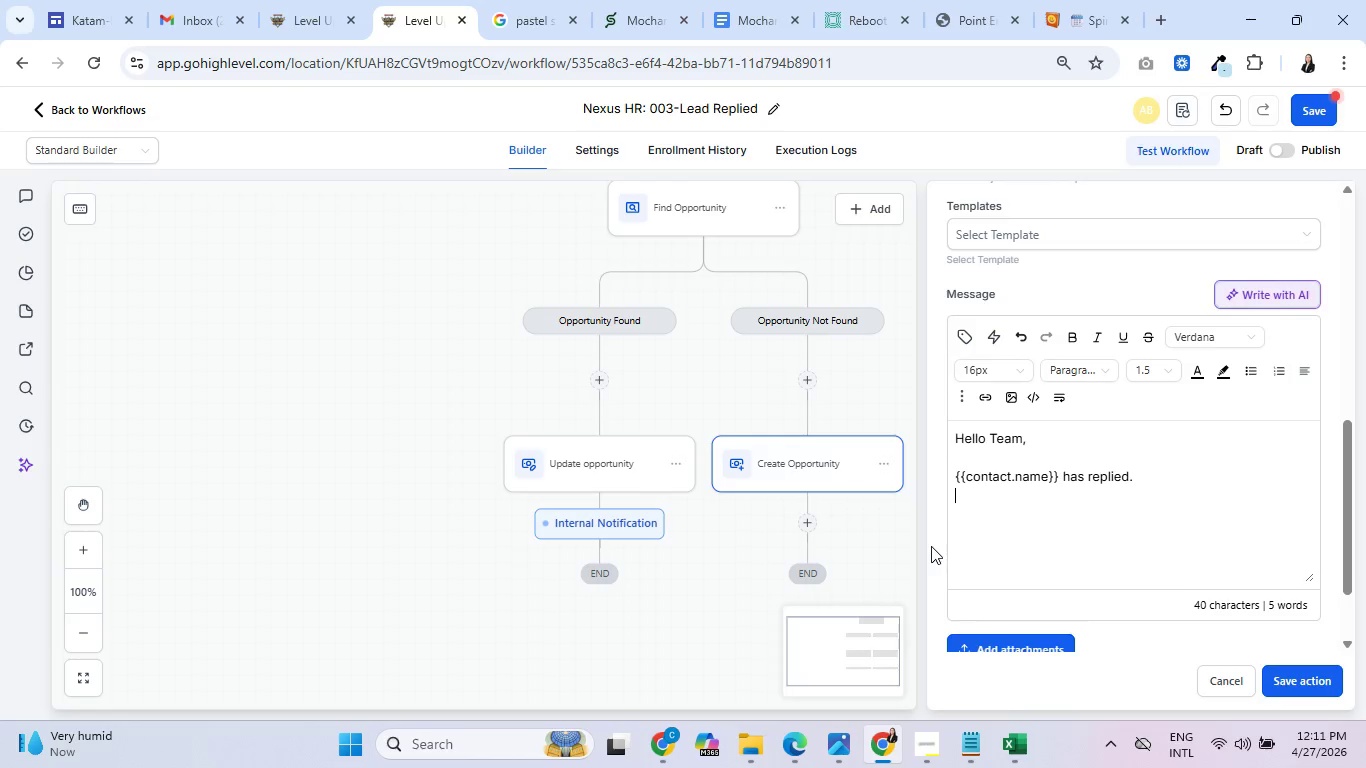 
key(Enter)
 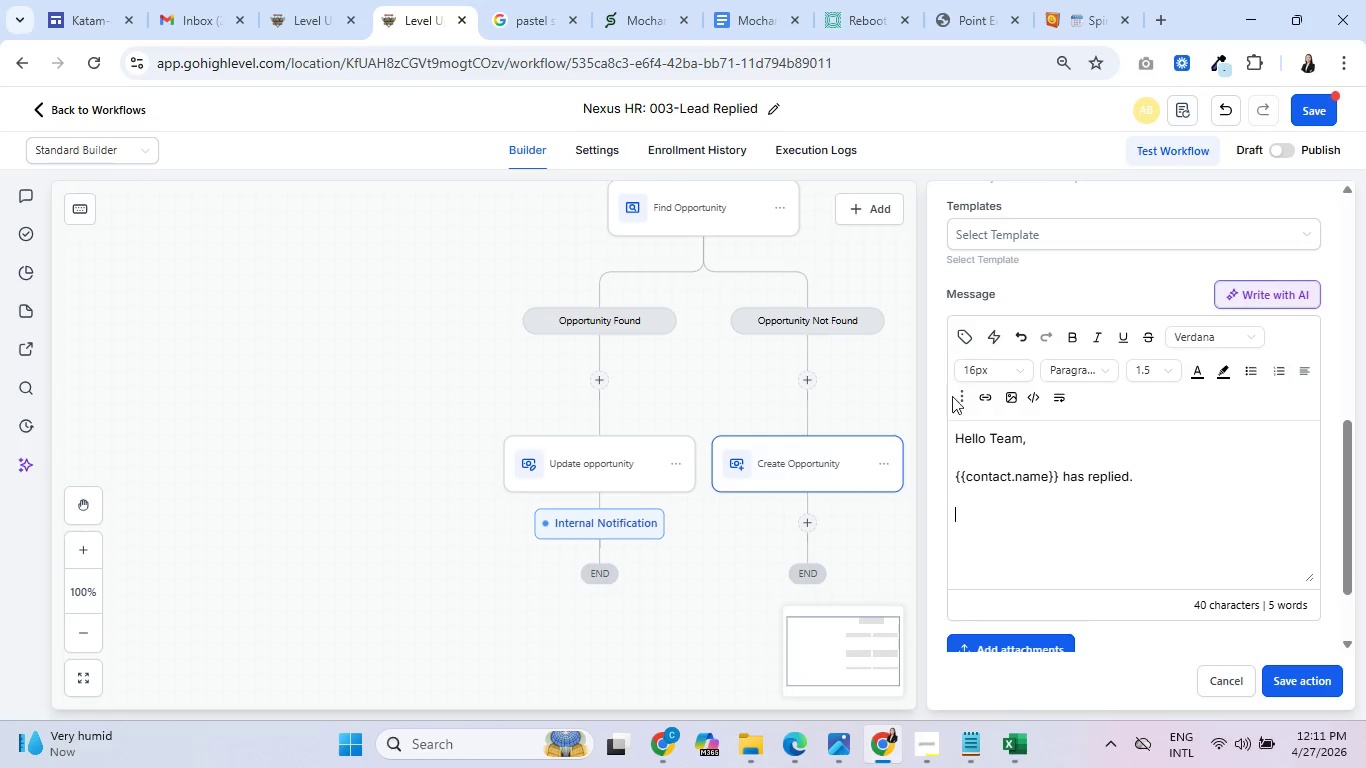 
left_click([965, 336])
 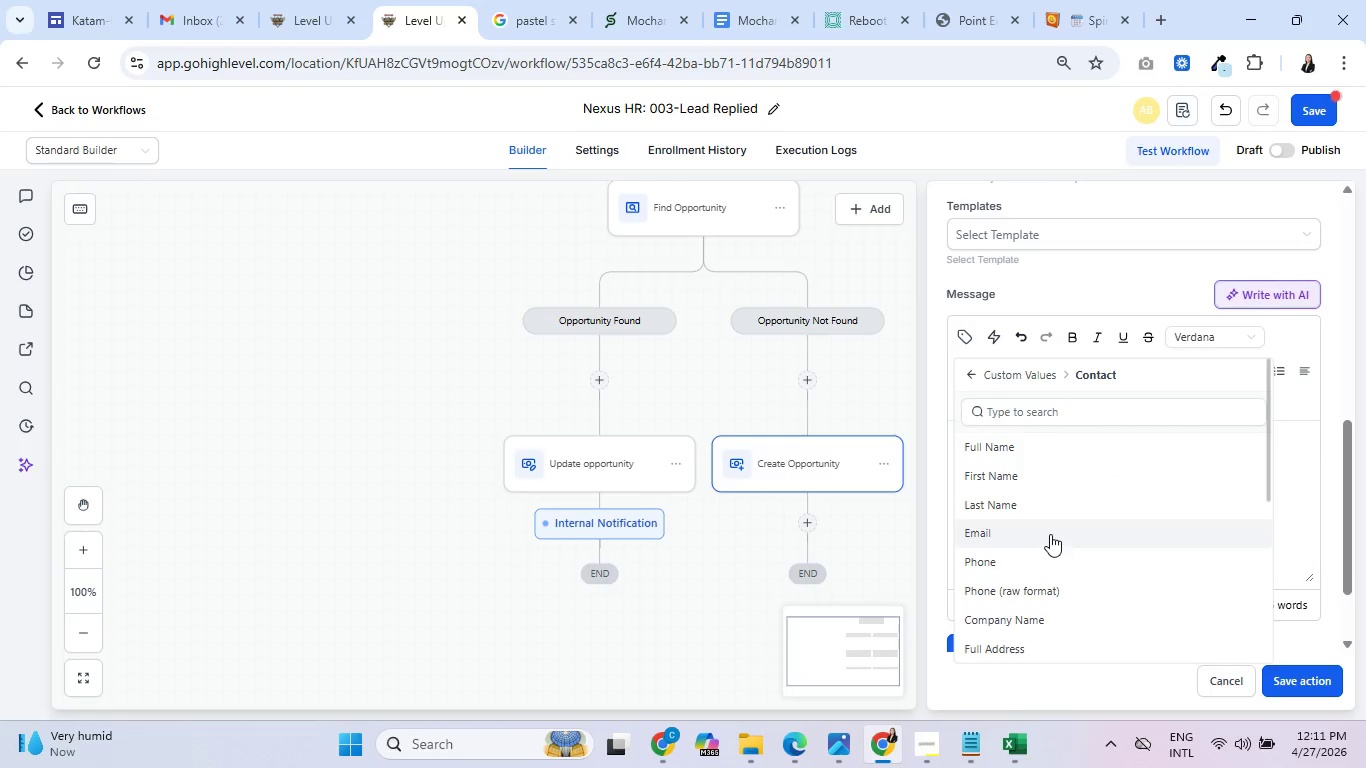 
left_click([969, 372])
 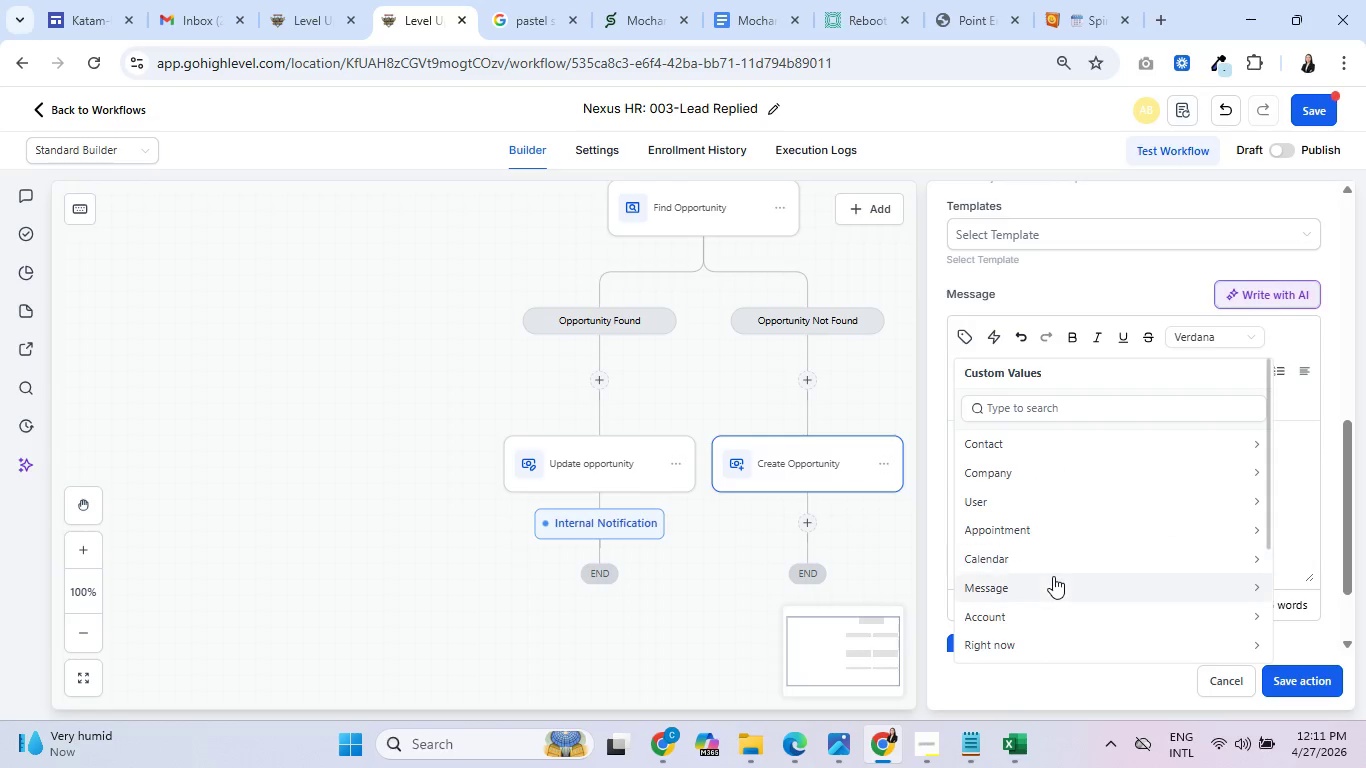 
left_click([1053, 586])
 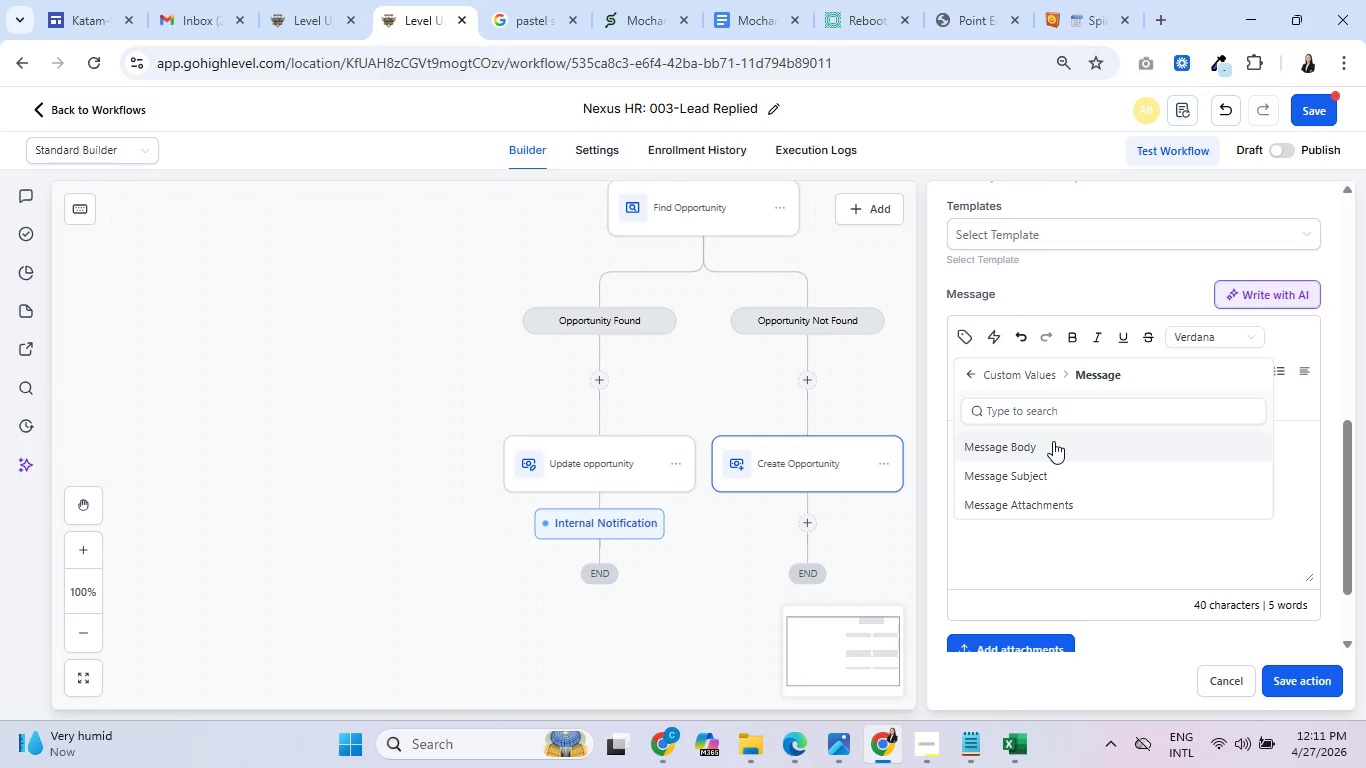 
left_click([1053, 441])
 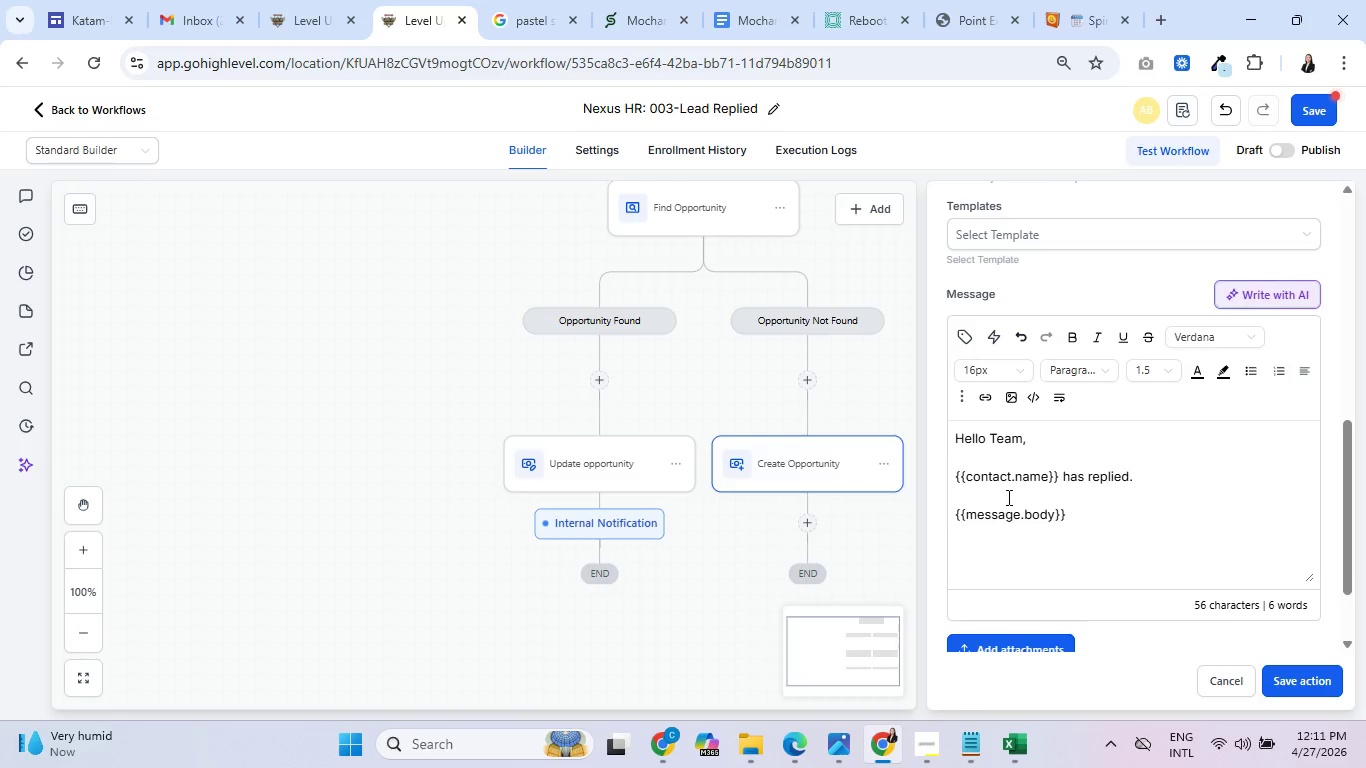 
left_click([1007, 497])
 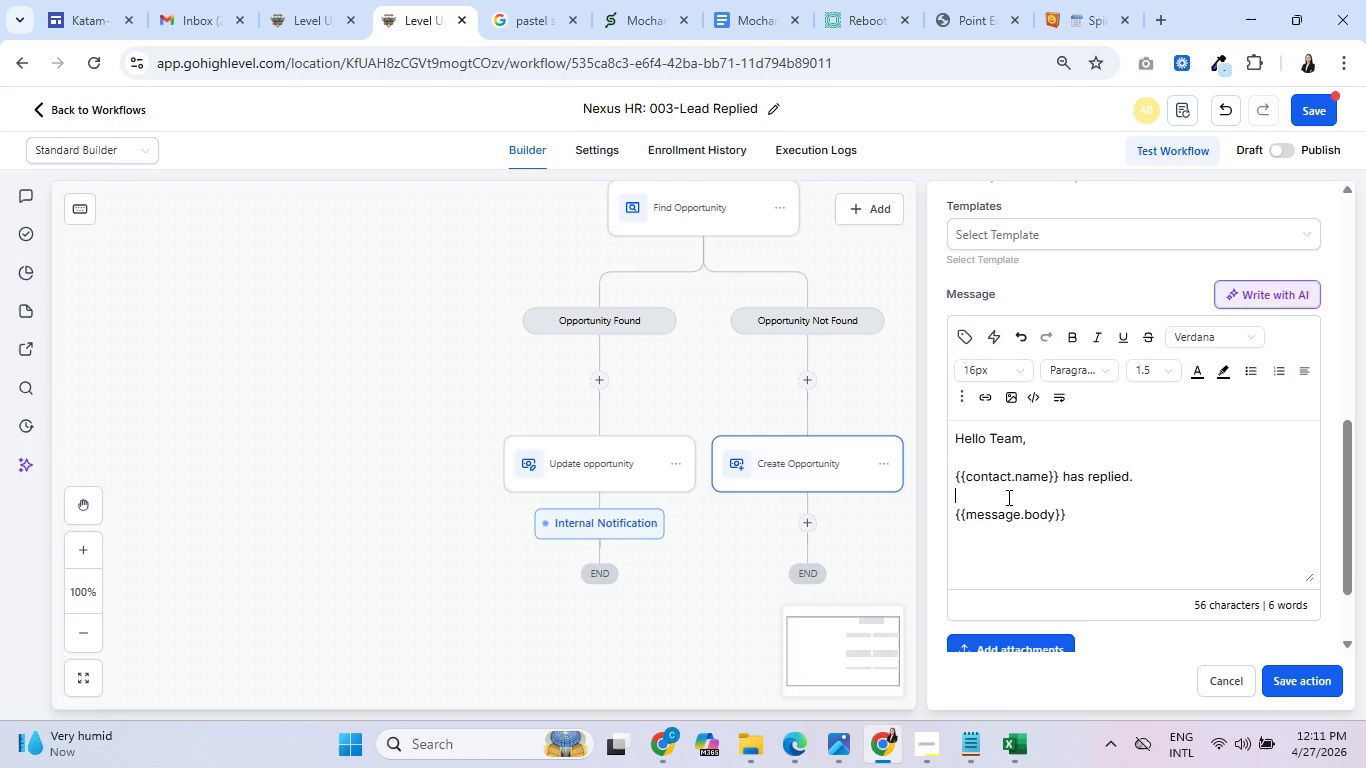 
left_click([1073, 536])
 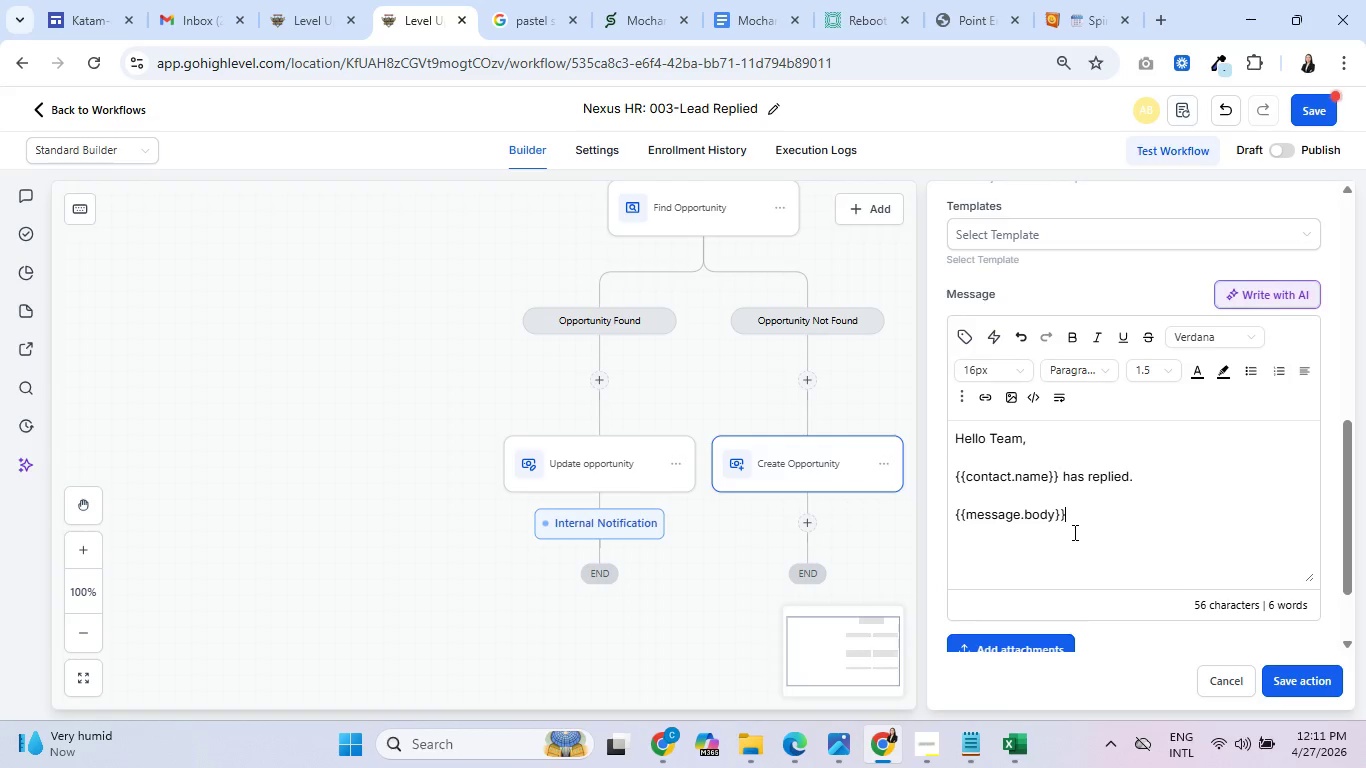 
key(Shift+Enter)
 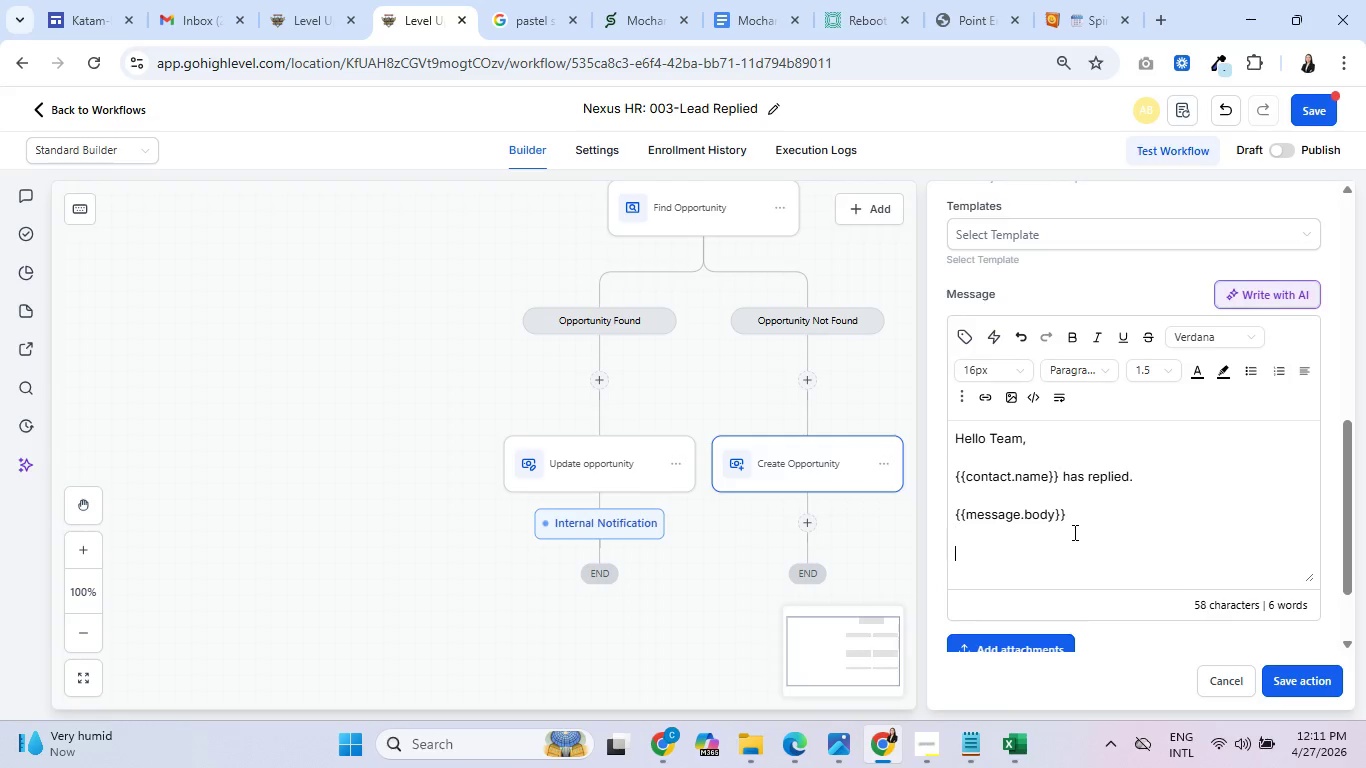 
key(Shift+Enter)
 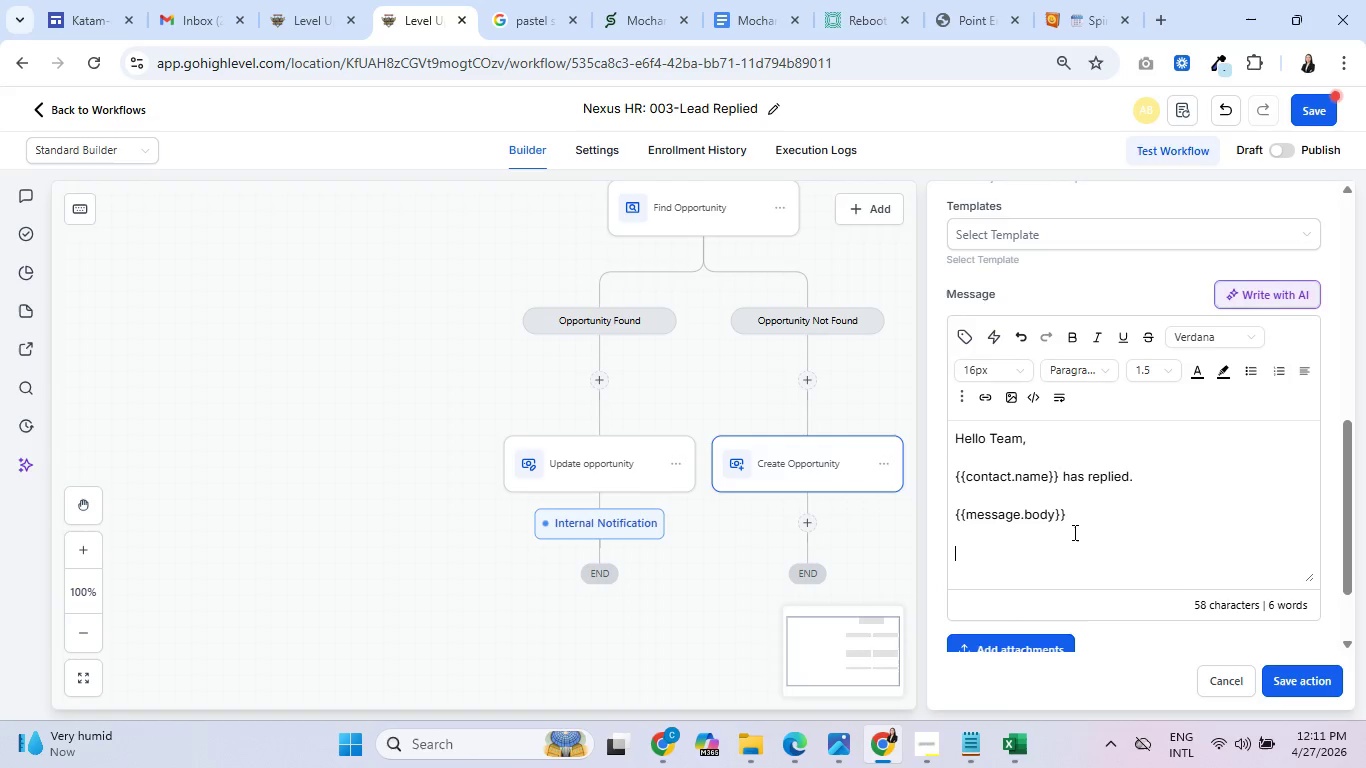 
type(Please check and reply appropriately.)
 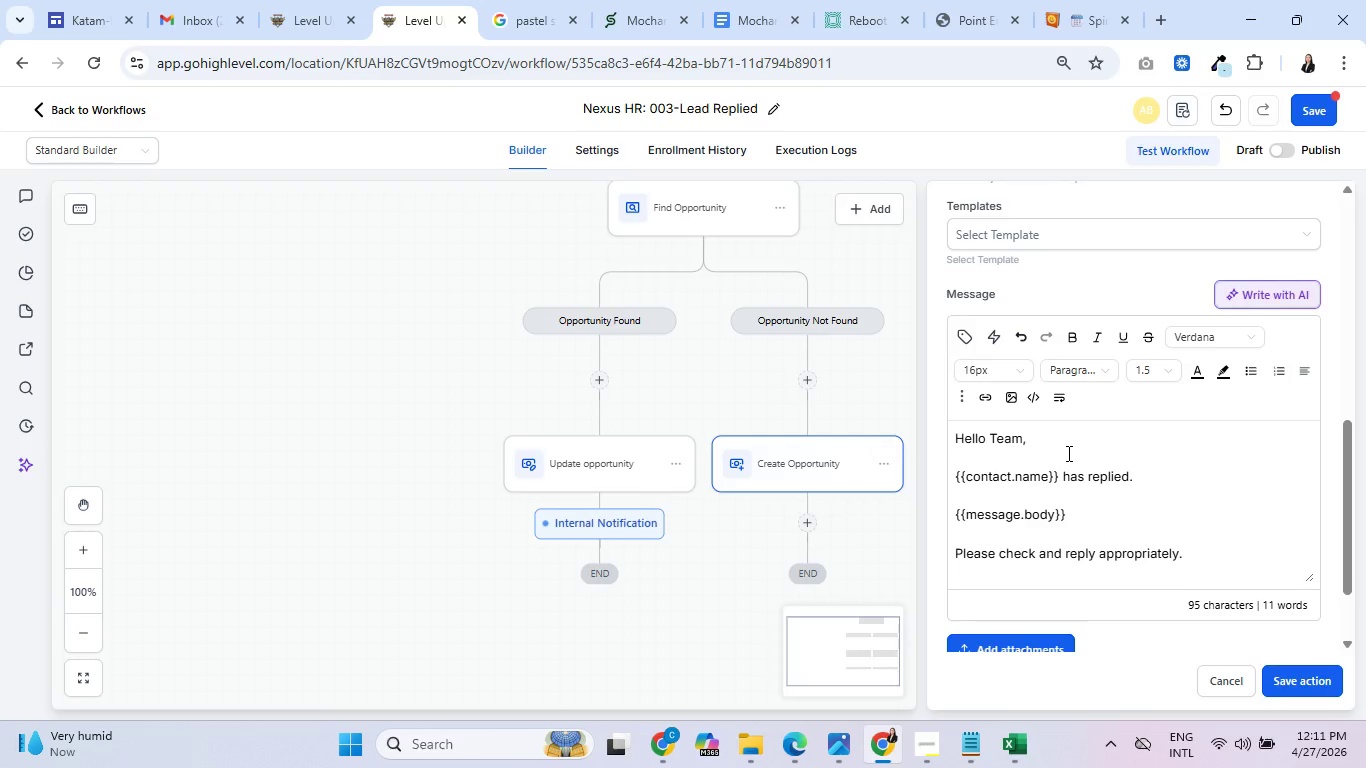 
scroll: coordinate [1076, 450], scroll_direction: down, amount: 3.0
 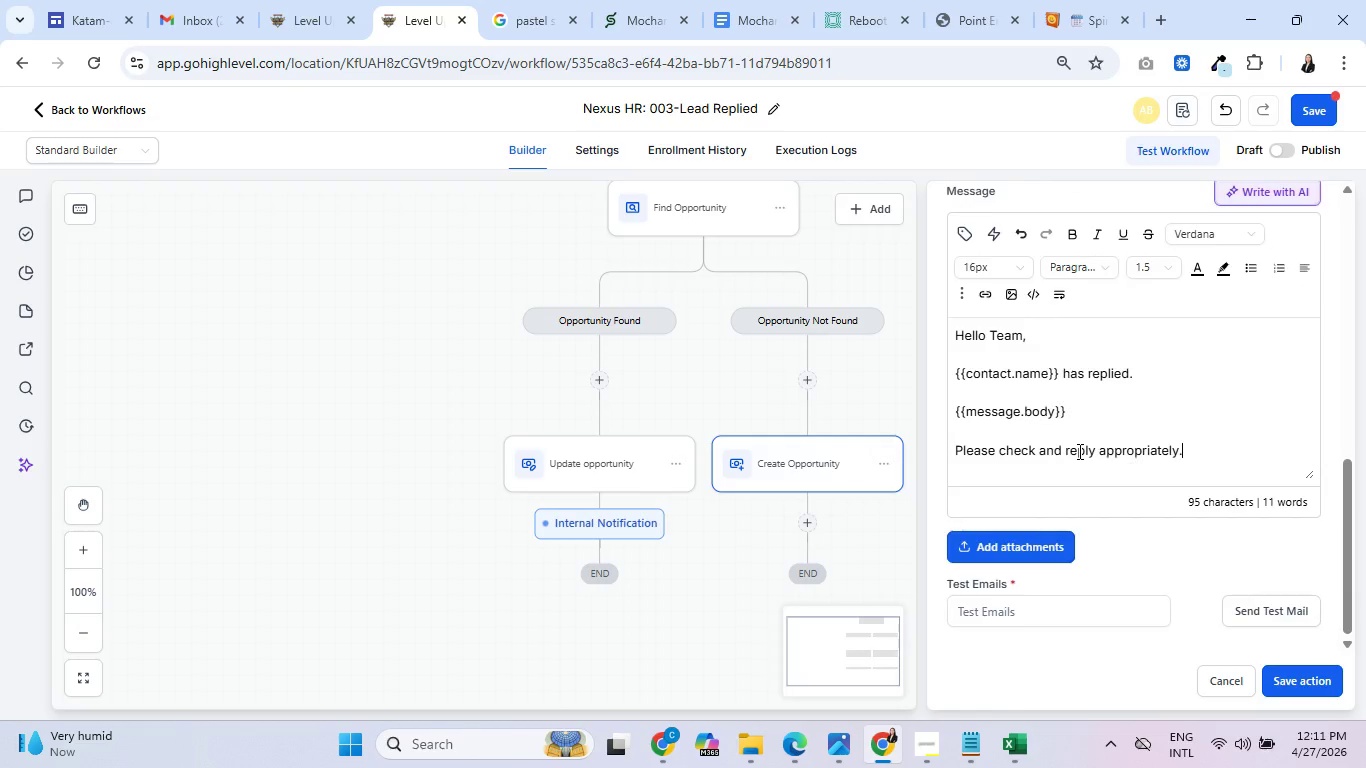 
scroll: coordinate [1078, 451], scroll_direction: up, amount: 1.0
 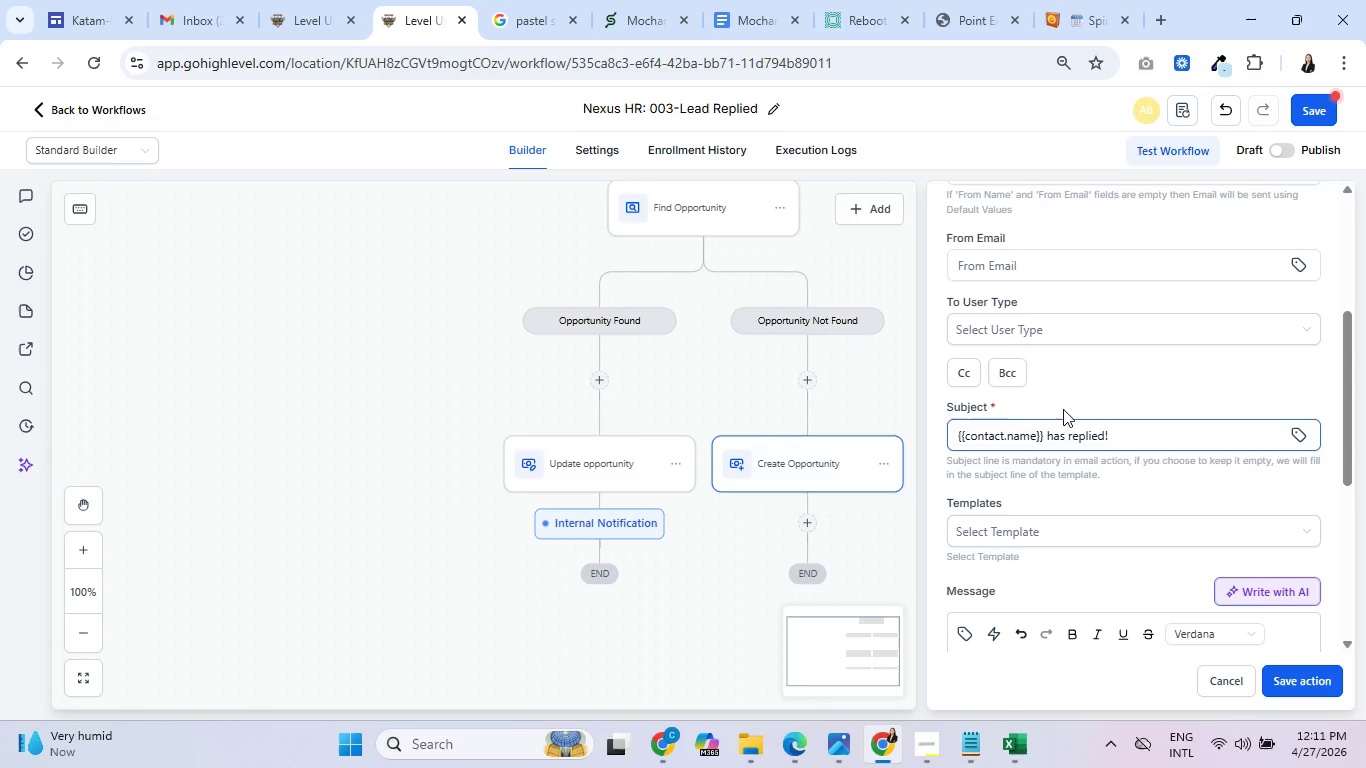 
left_click([1074, 334])
 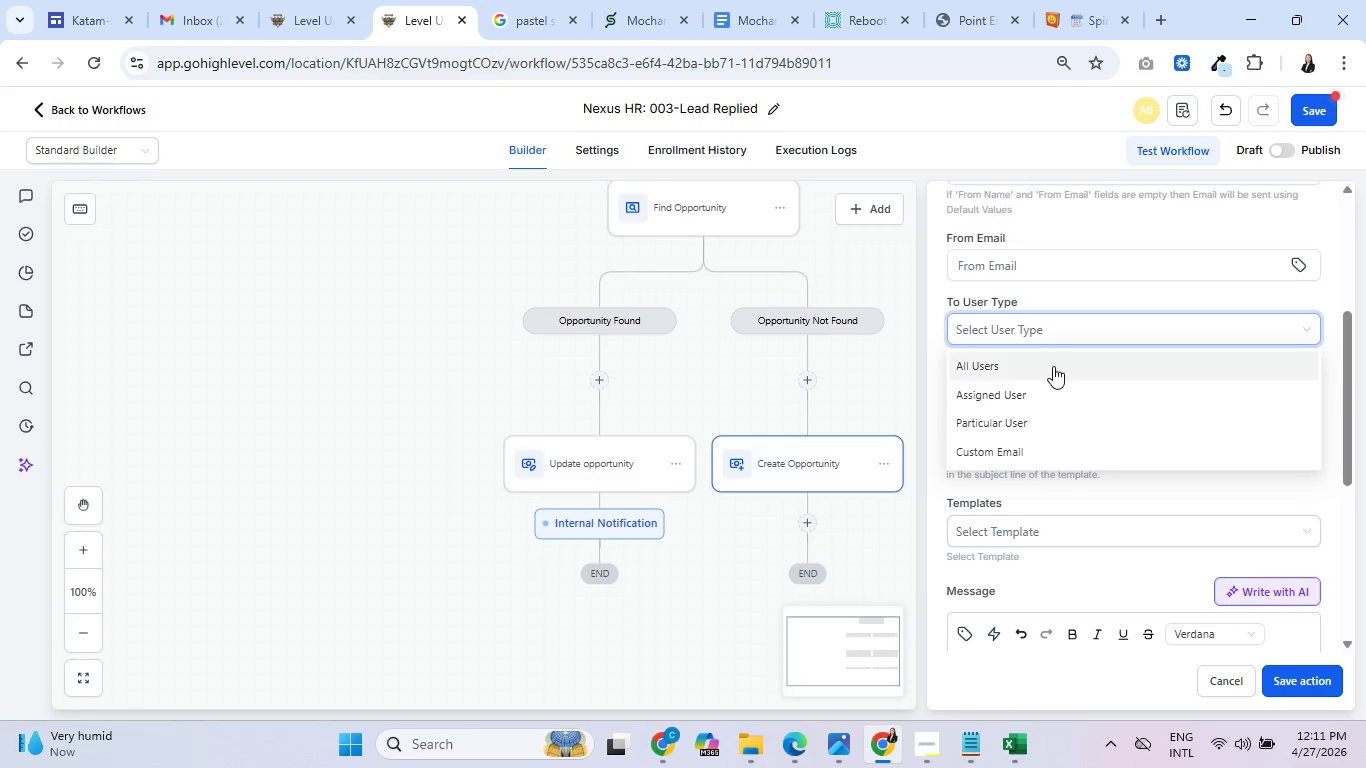 
left_click([1053, 366])
 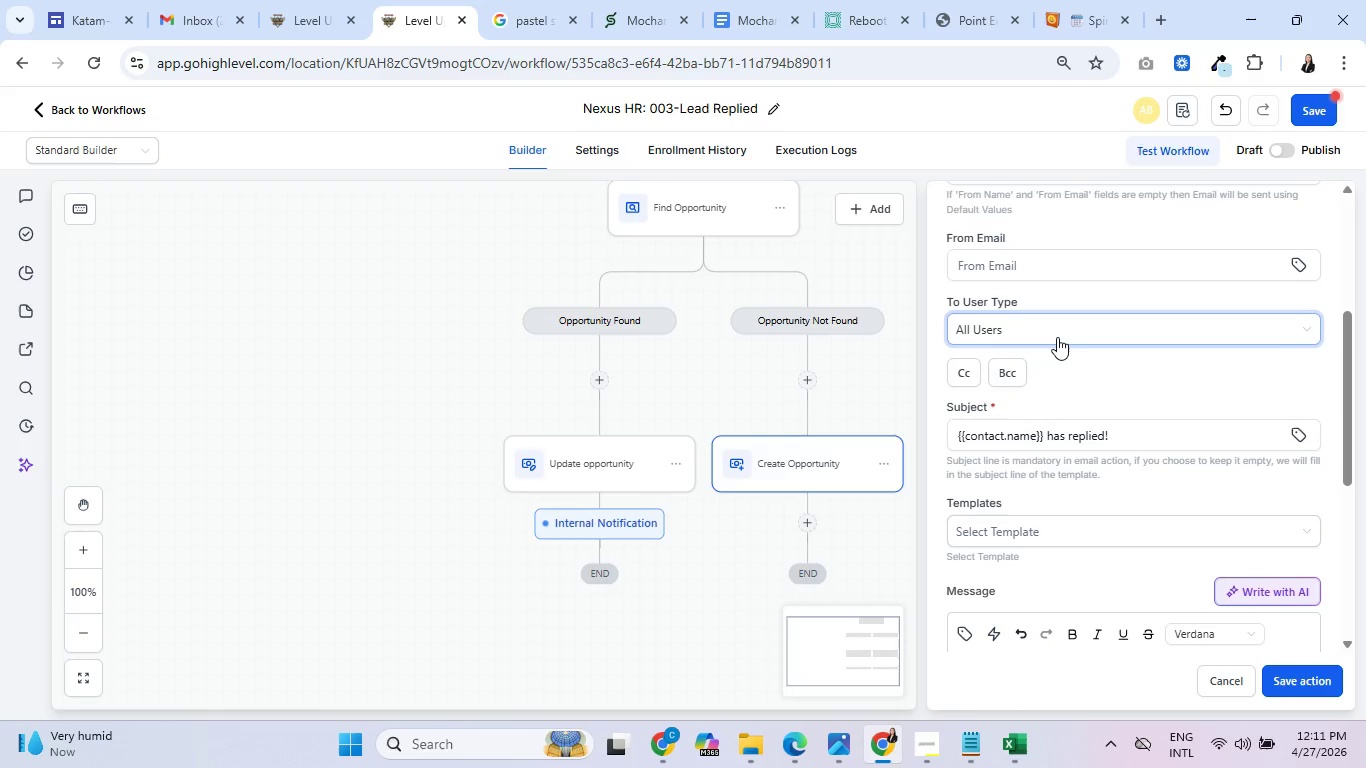 
left_click([1057, 337])
 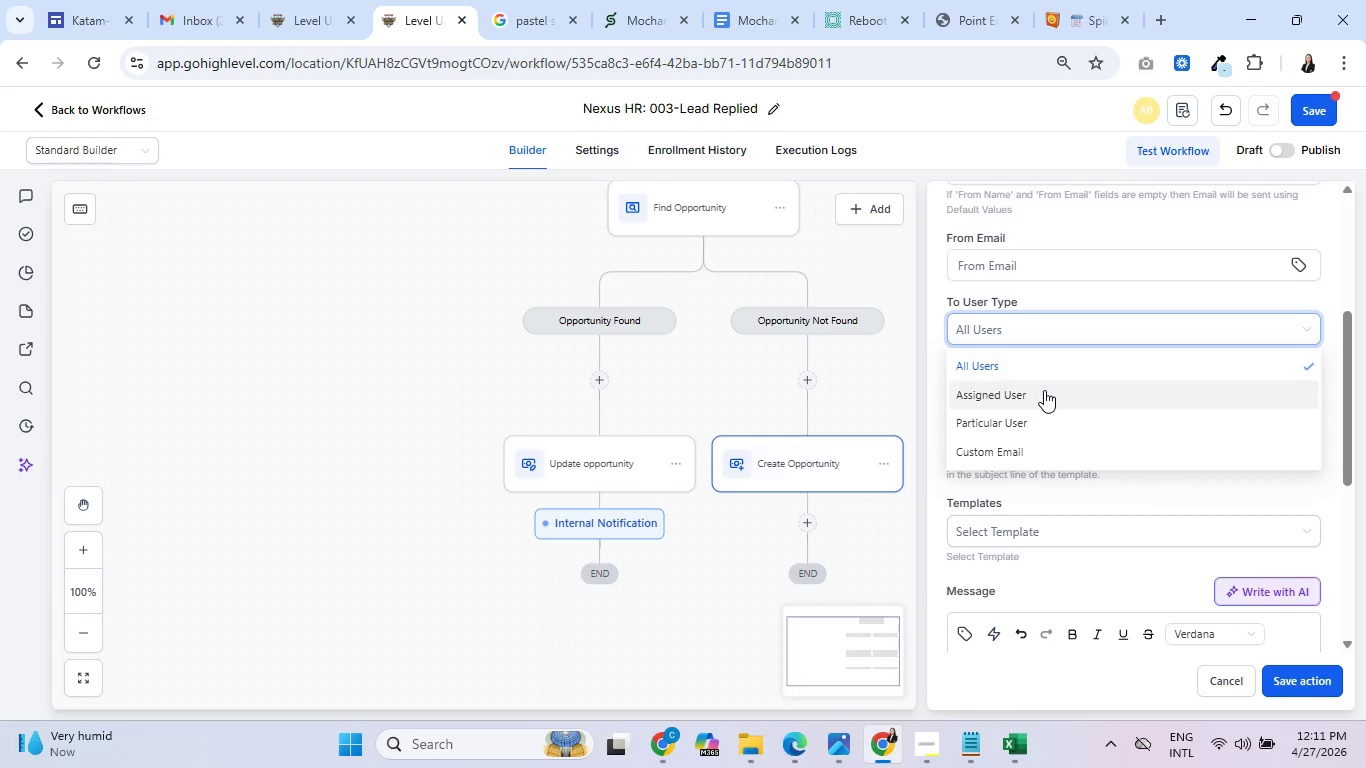 
left_click([1044, 390])
 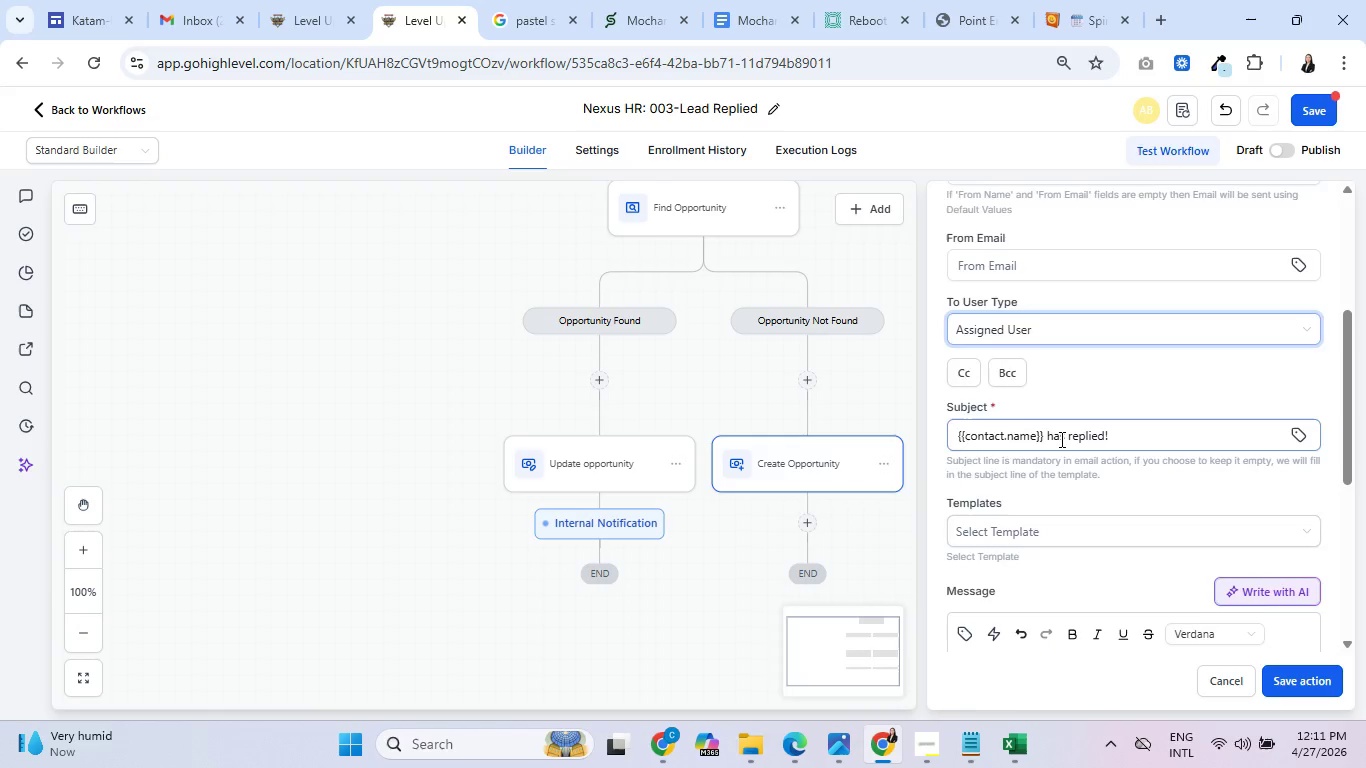 
scroll: coordinate [1074, 438], scroll_direction: up, amount: 10.0
 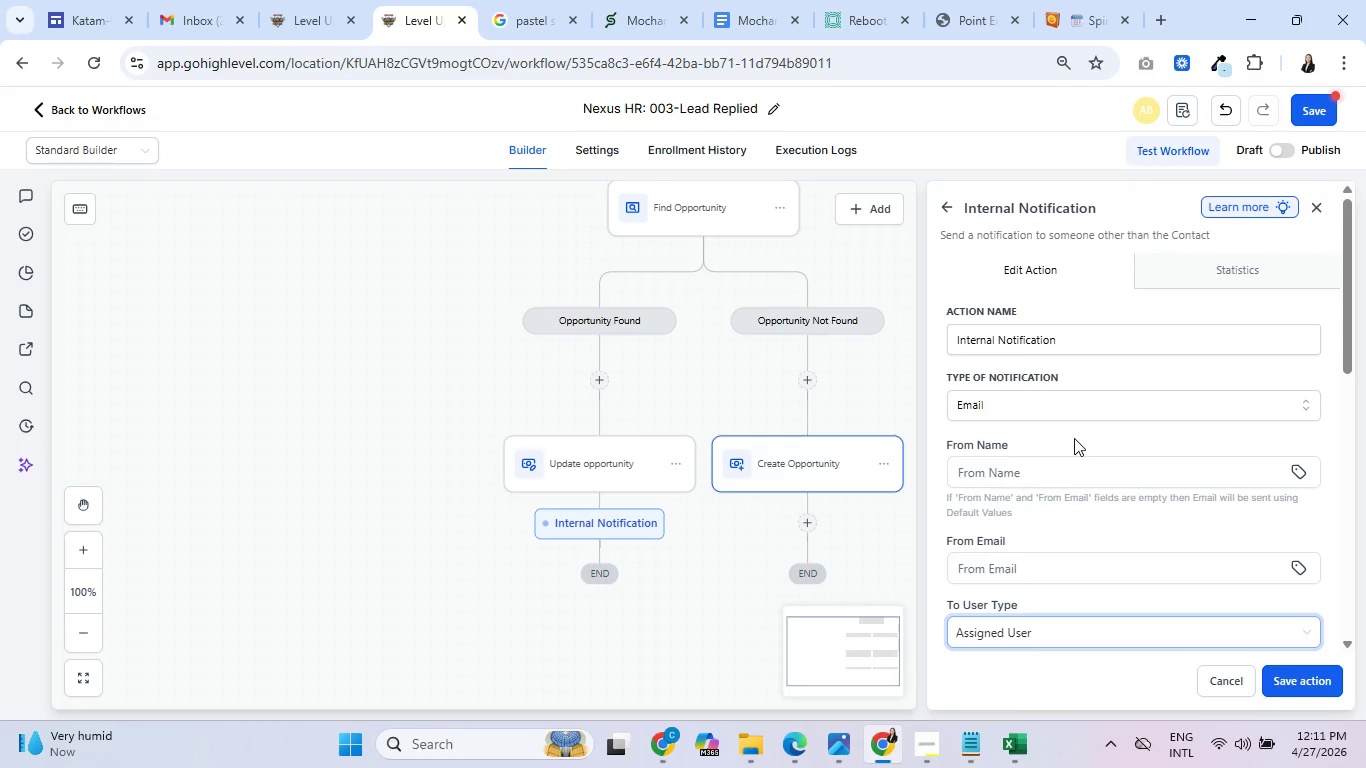 
scroll: coordinate [1070, 443], scroll_direction: down, amount: 13.0
 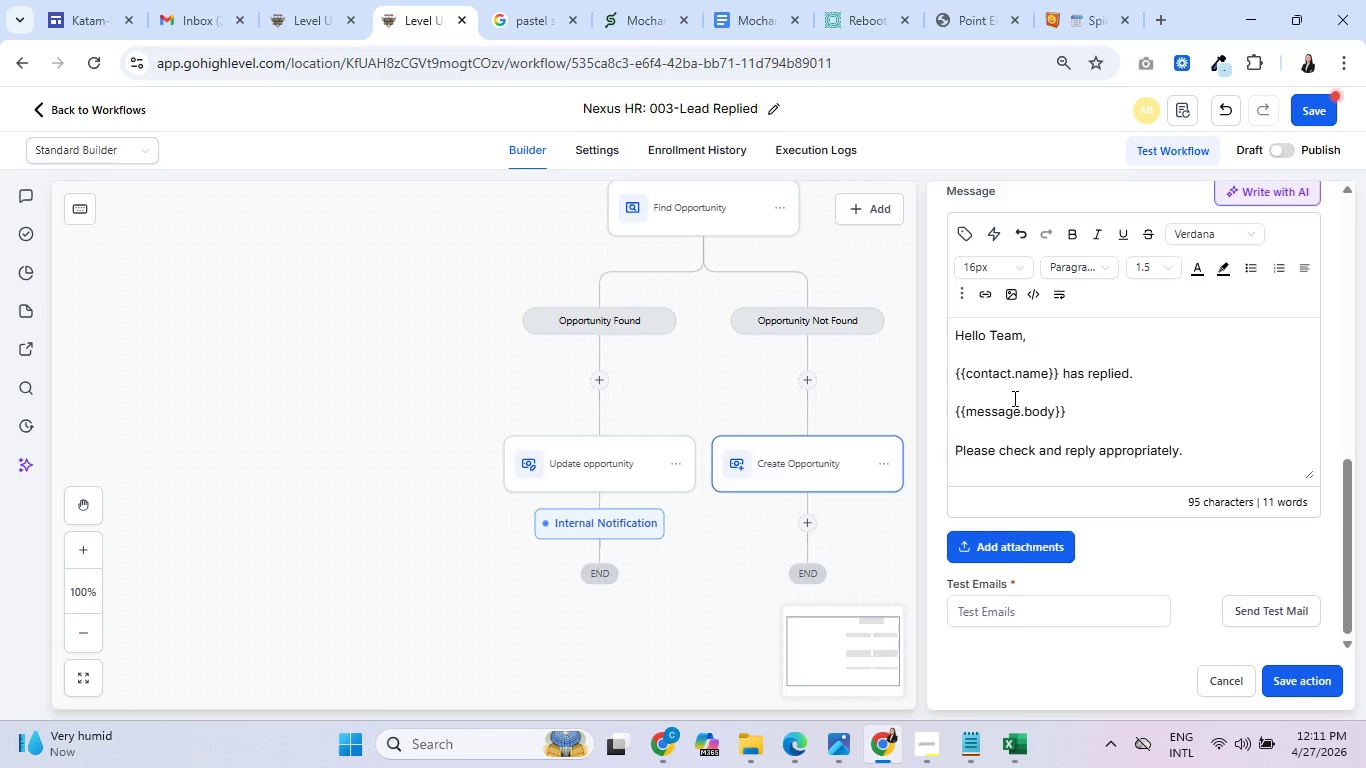 
wait(5.59)
 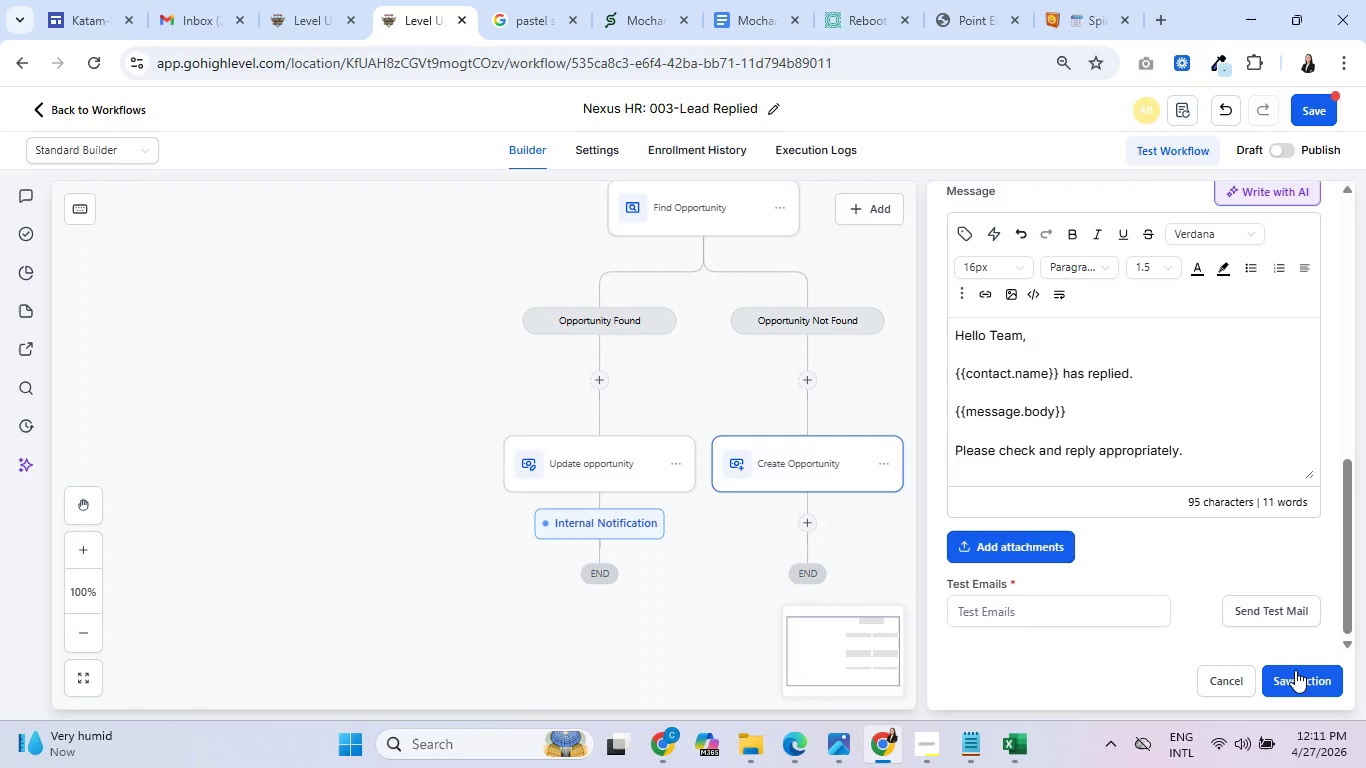 
left_click([1295, 670])
 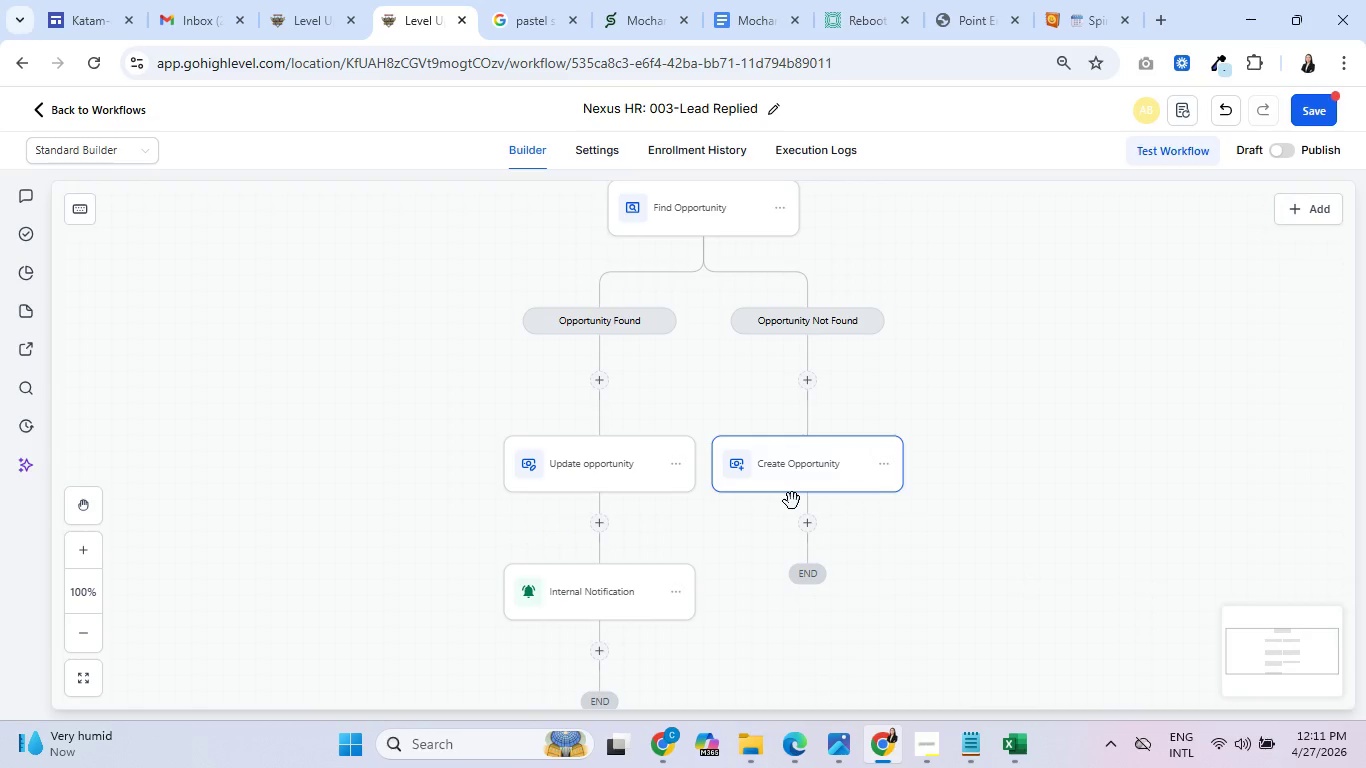 
scroll: coordinate [1223, 569], scroll_direction: down, amount: 6.0
 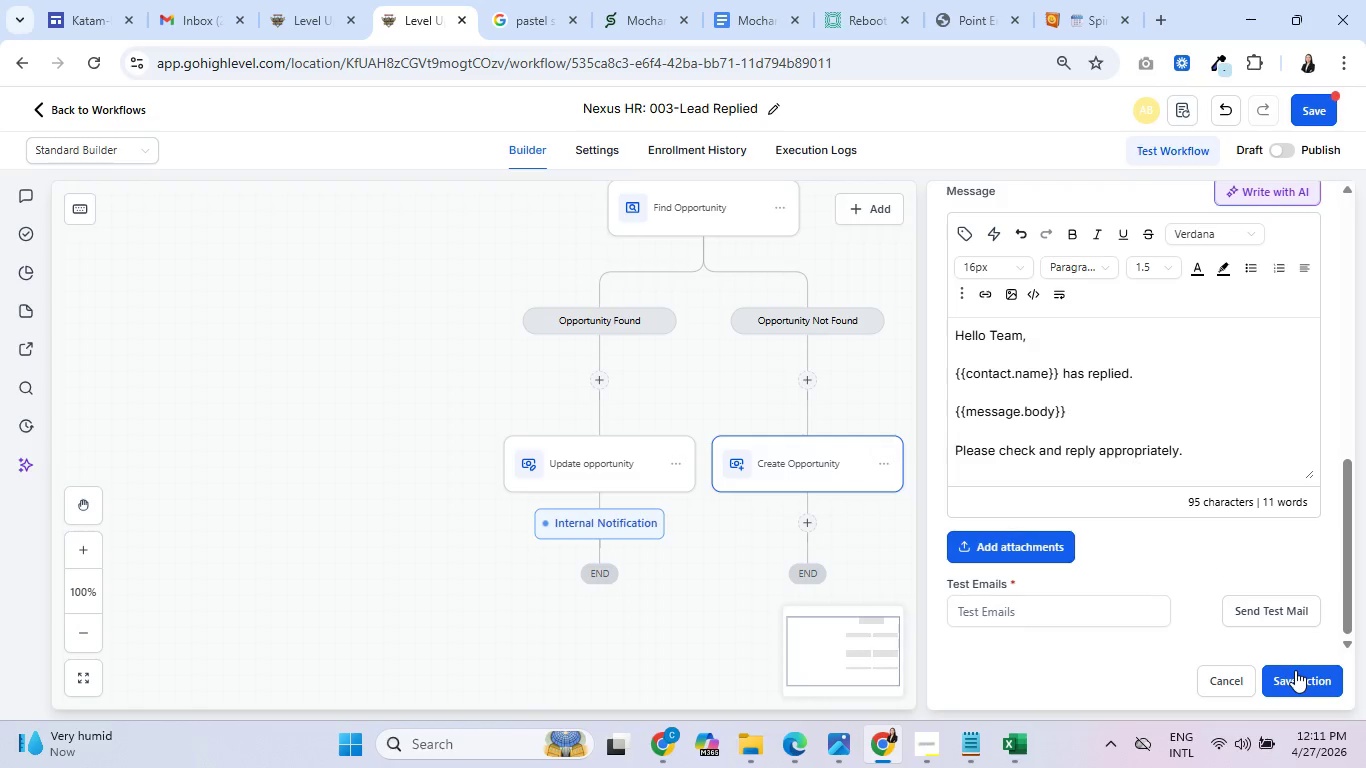 
wait(5.11)
 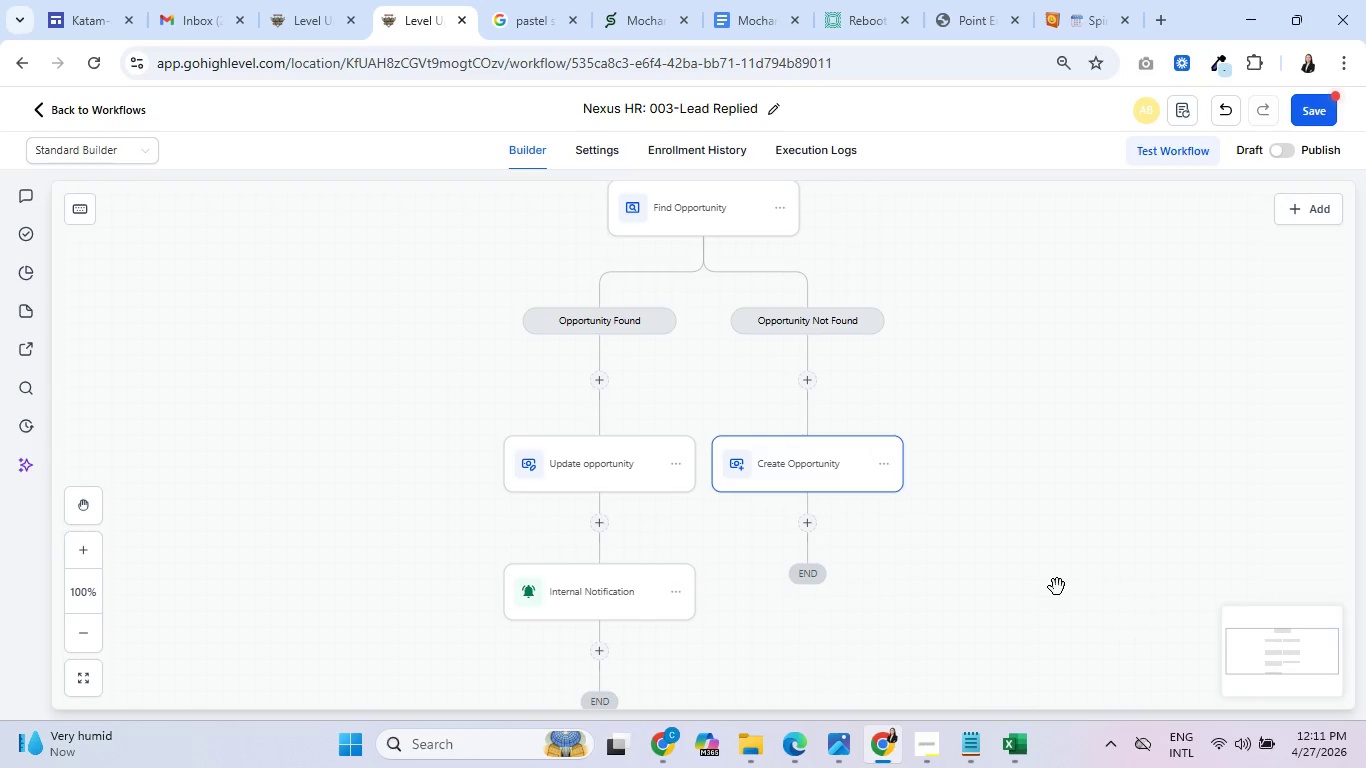 
scroll: coordinate [776, 510], scroll_direction: up, amount: 3.0
 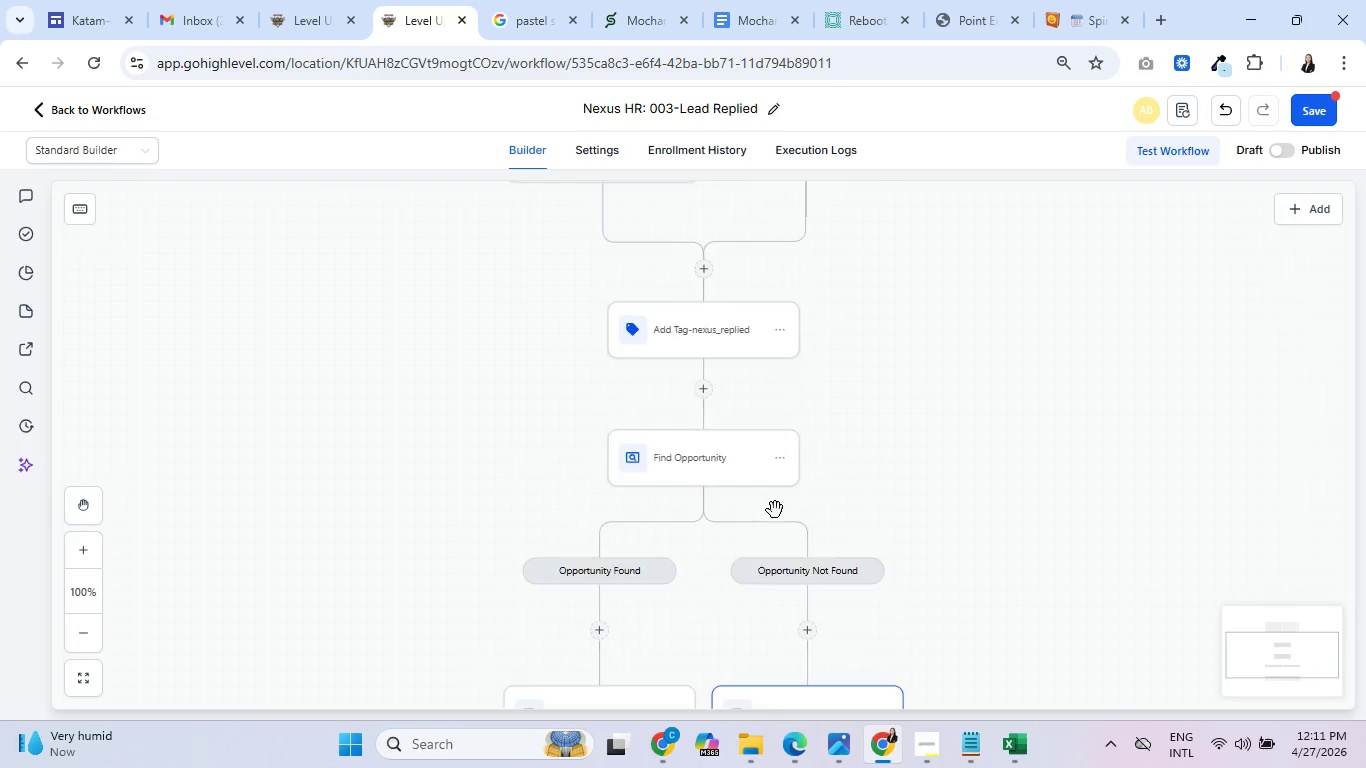 
scroll: coordinate [774, 514], scroll_direction: down, amount: 7.0
 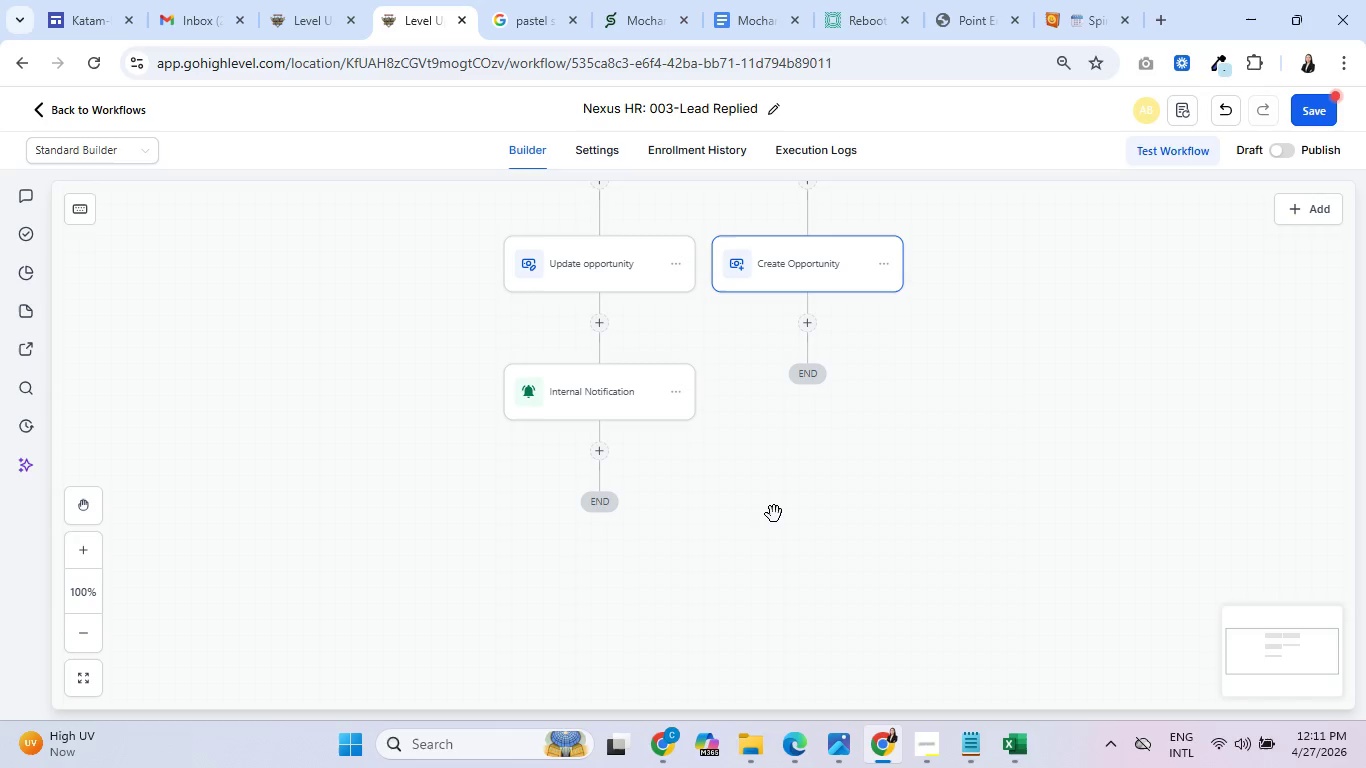 
scroll: coordinate [774, 515], scroll_direction: up, amount: 4.0
 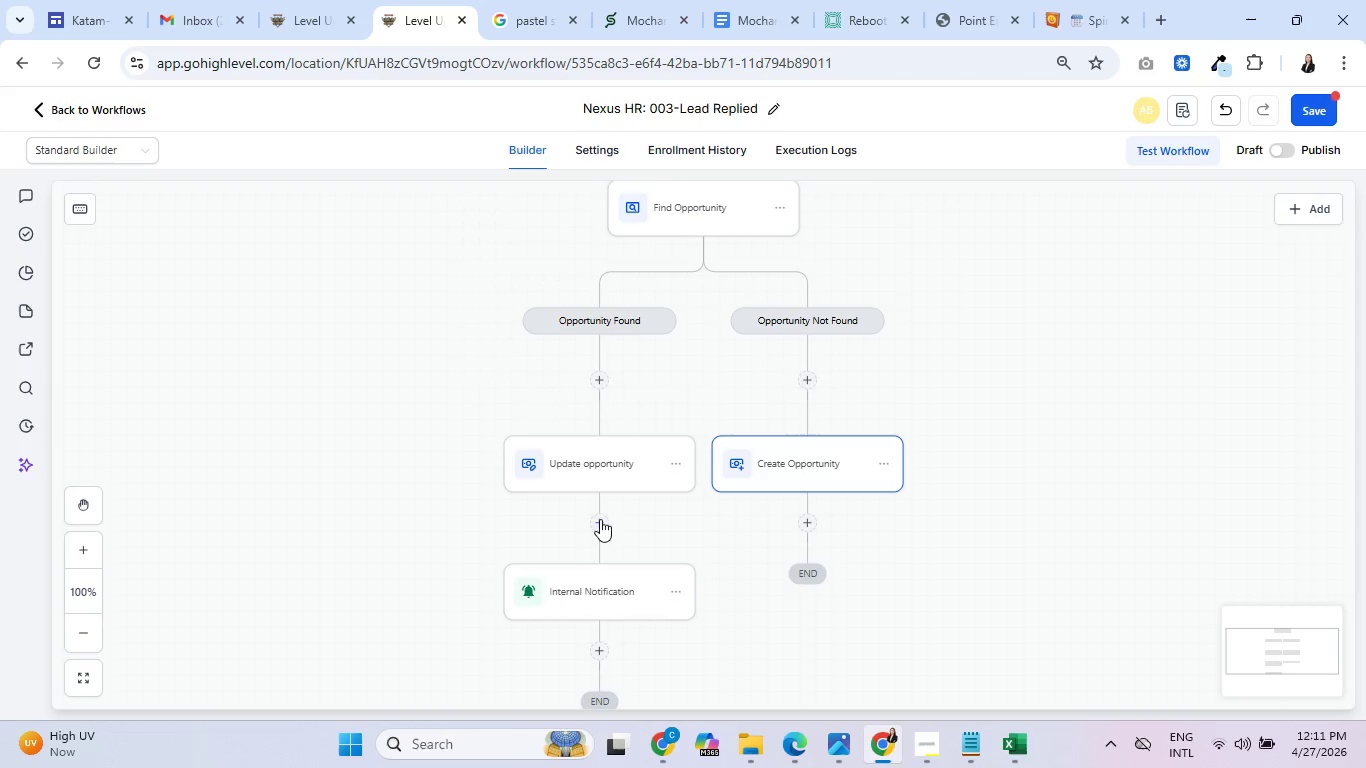 
left_click([607, 466])
 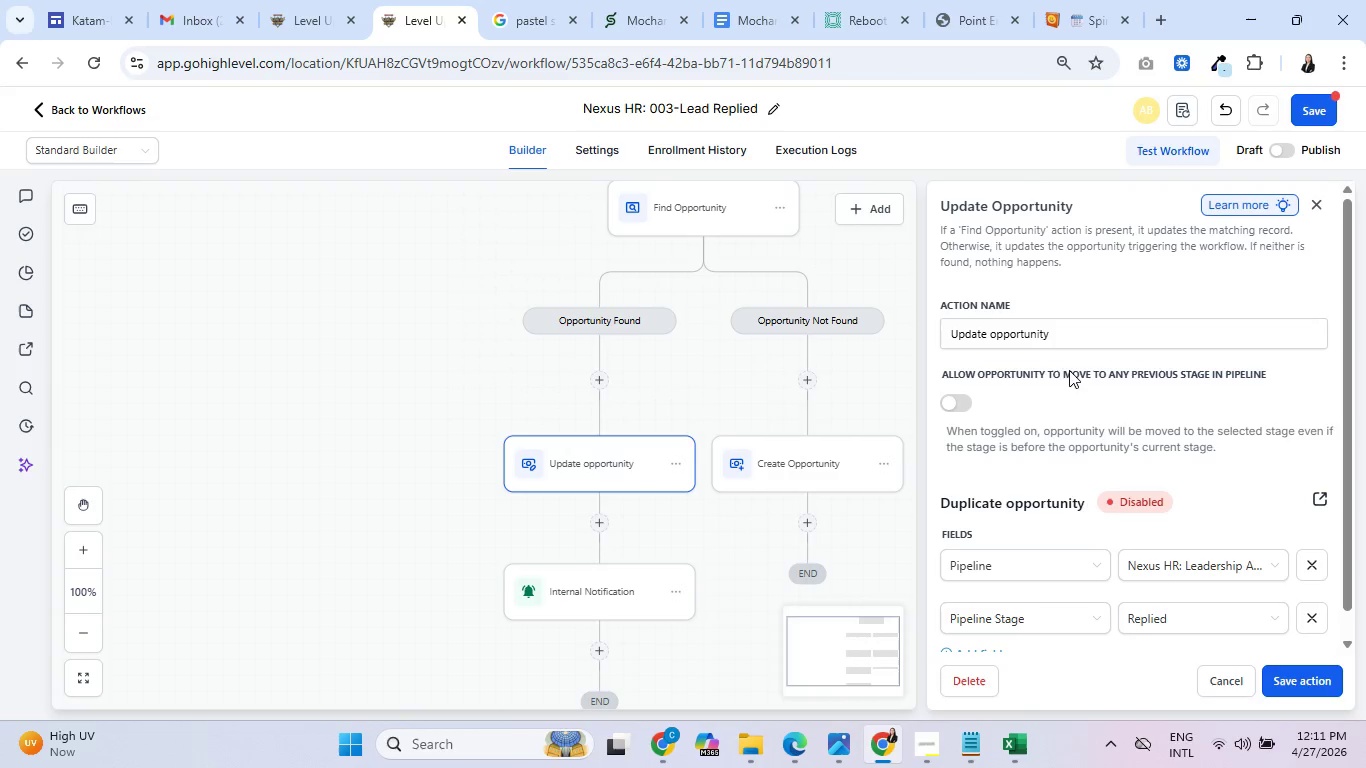 
left_click([1100, 333])
 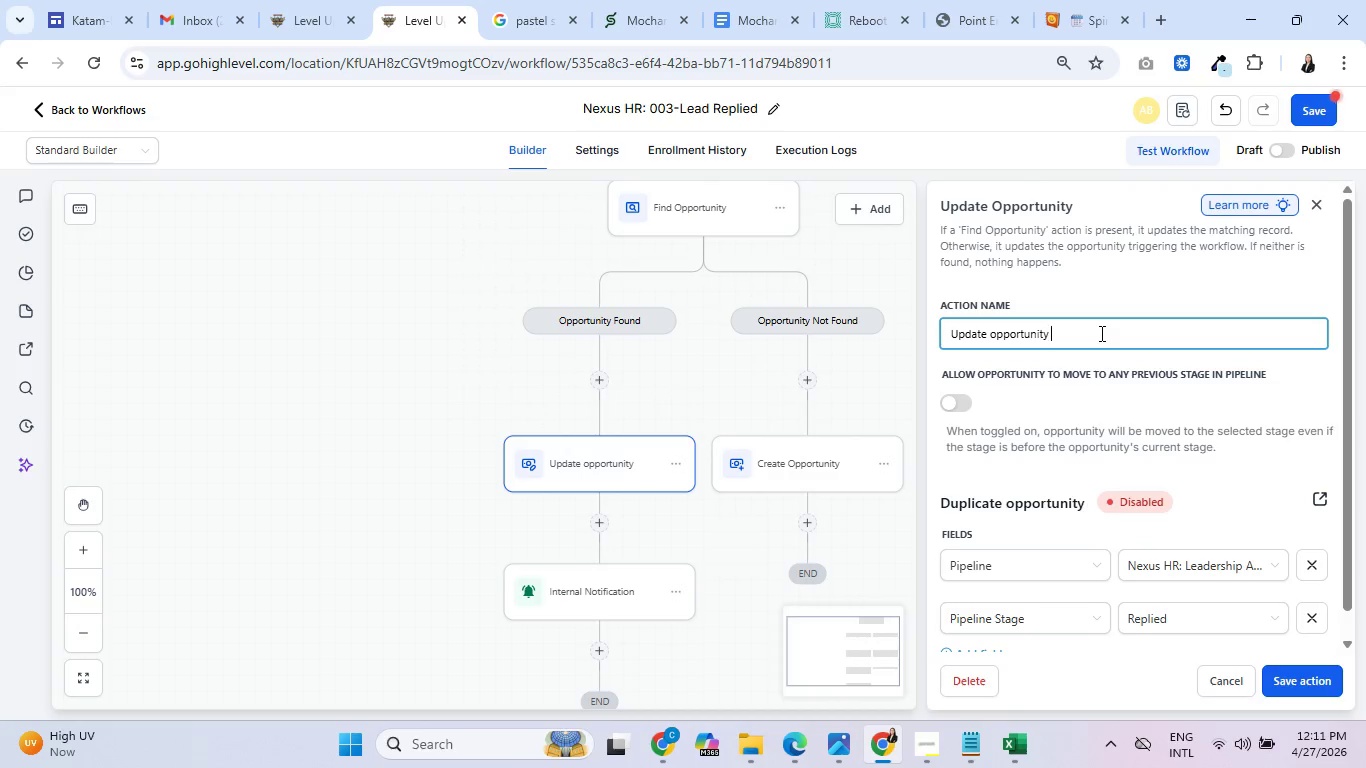 
type( - replied)
 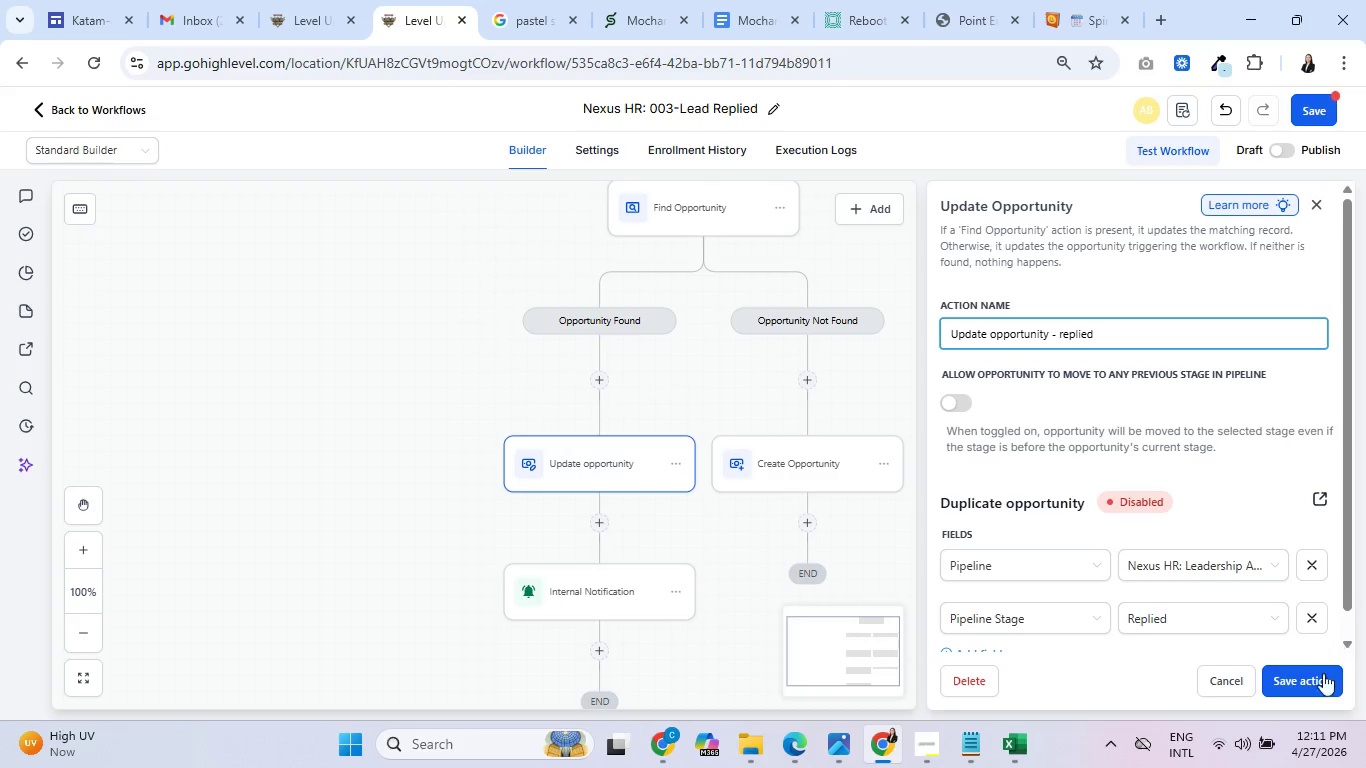 
left_click([1314, 678])
 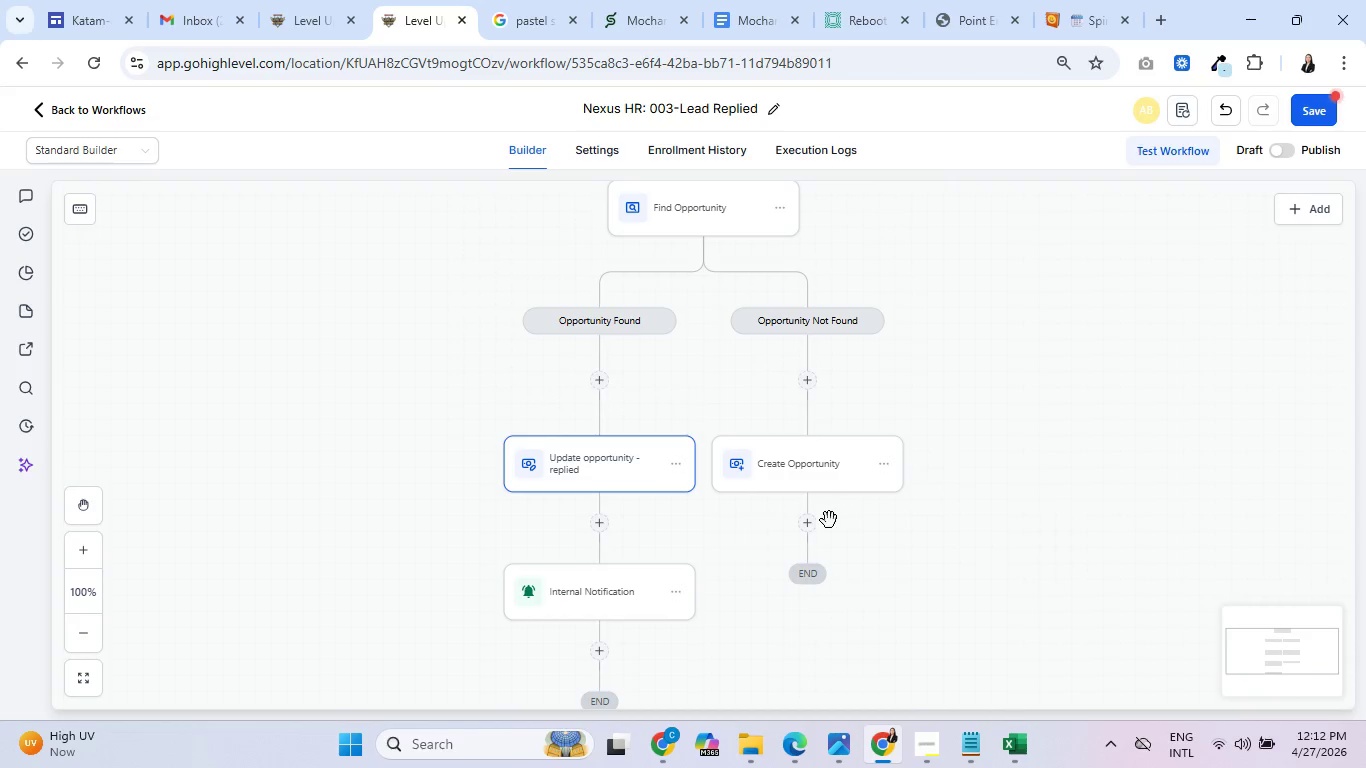 
left_click([804, 525])
 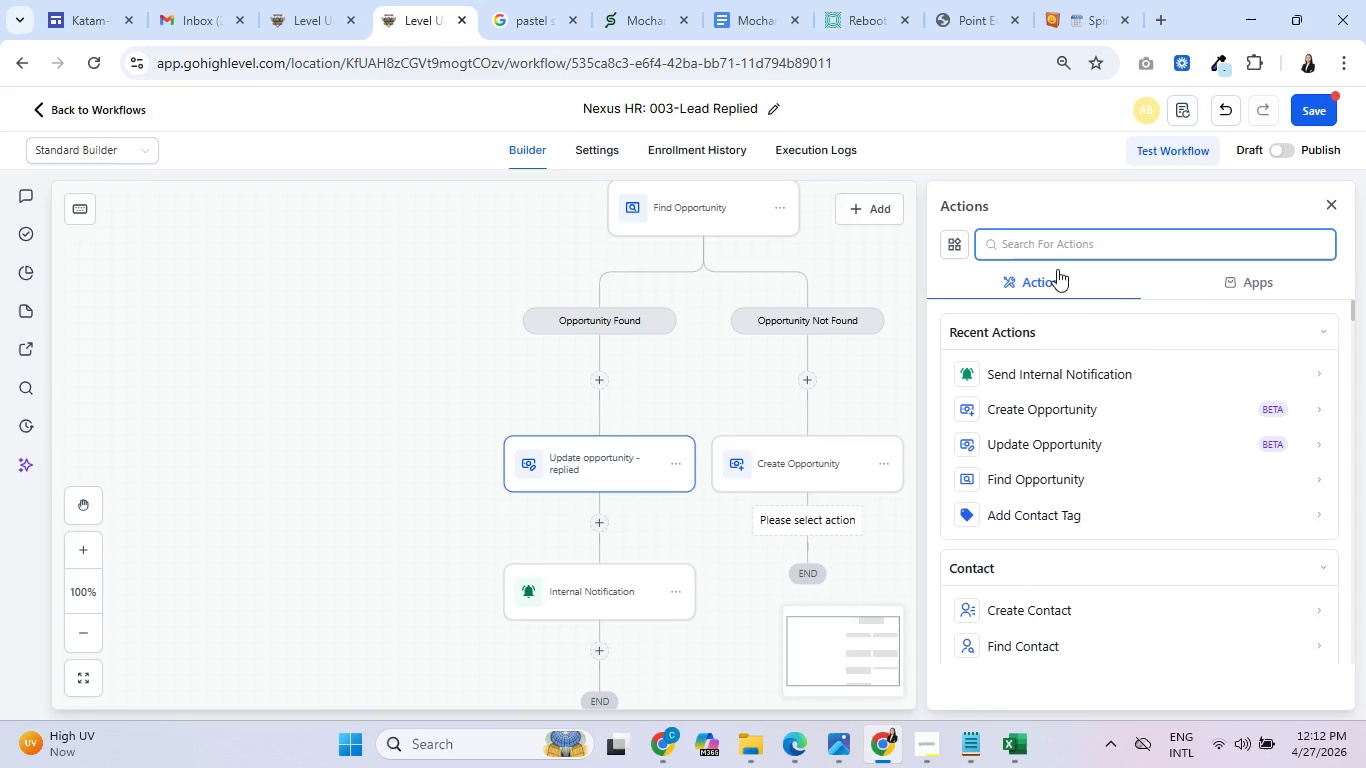 
left_click([1055, 242])
 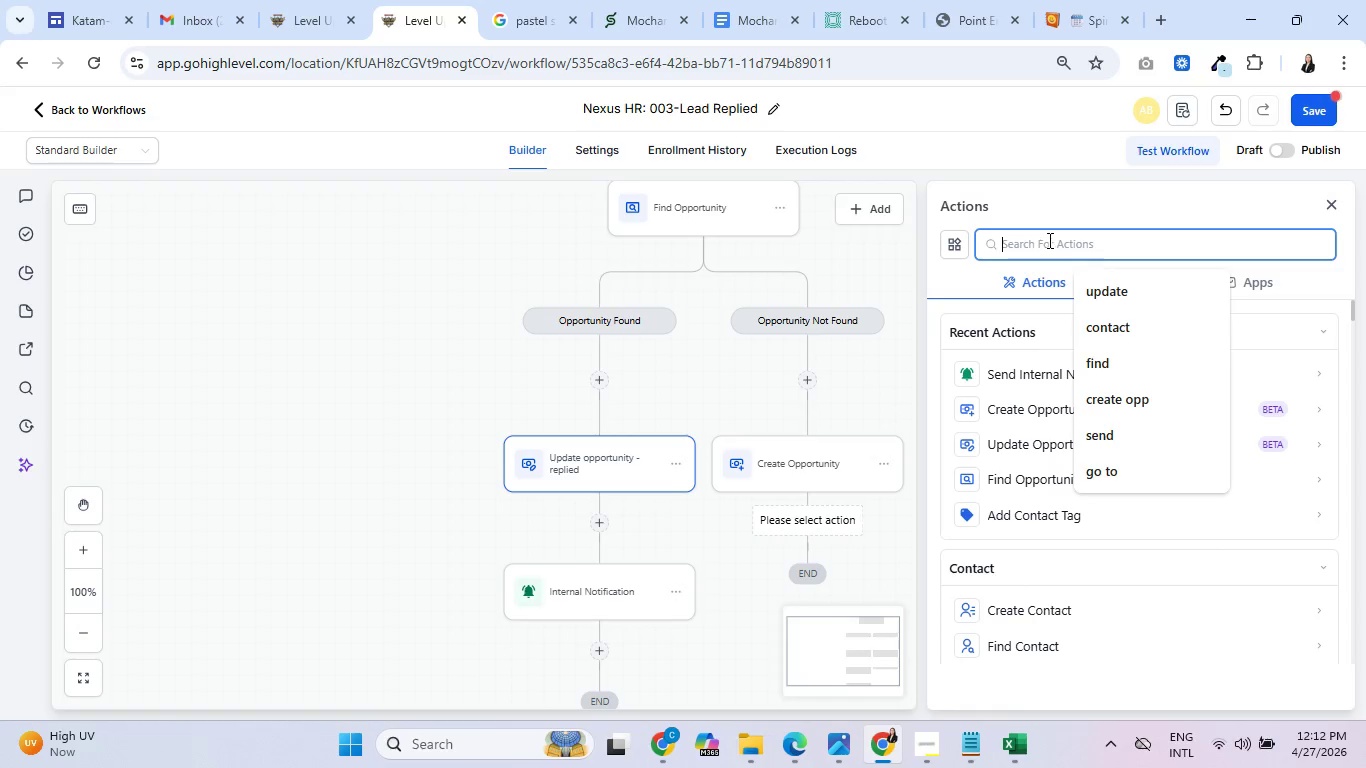 
type(re)
key(Backspace)
key(Backspace)
key(Backspace)
type(go to)
 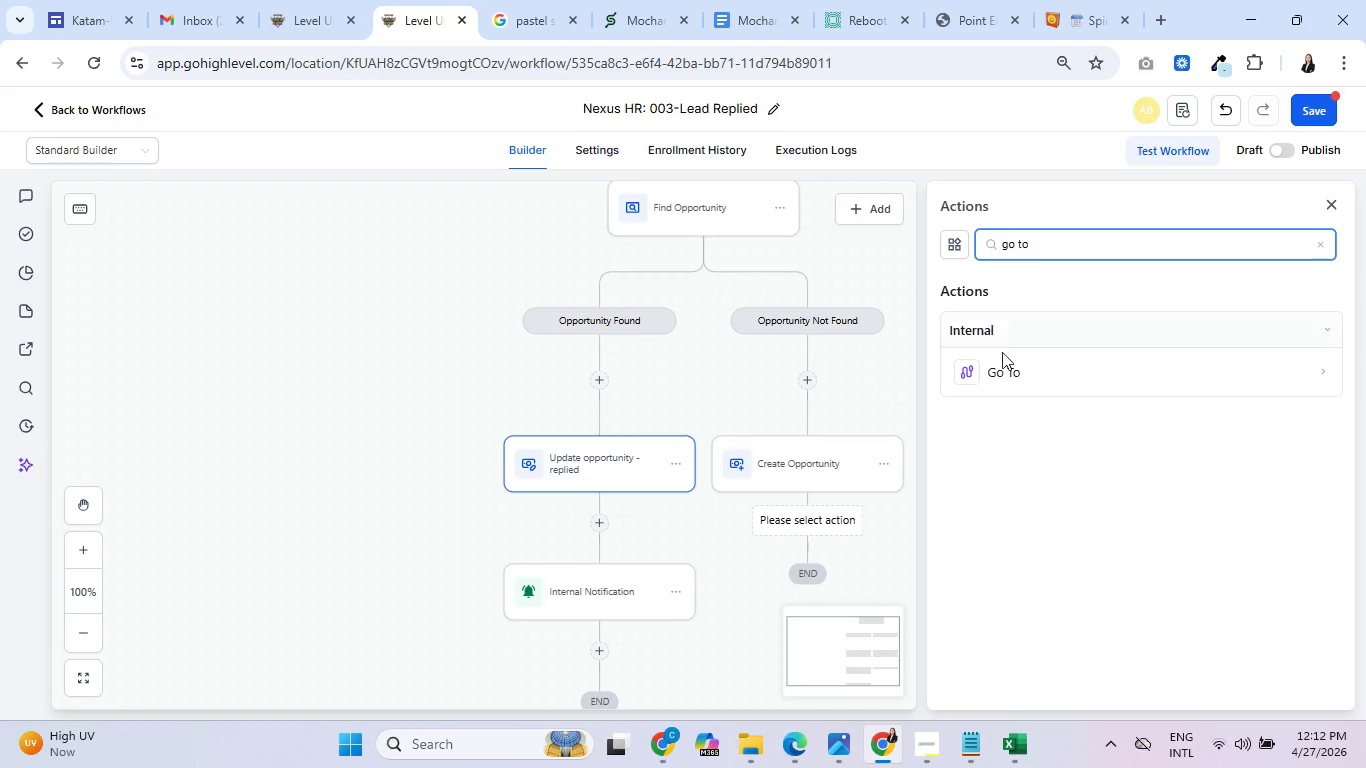 
left_click([1008, 365])
 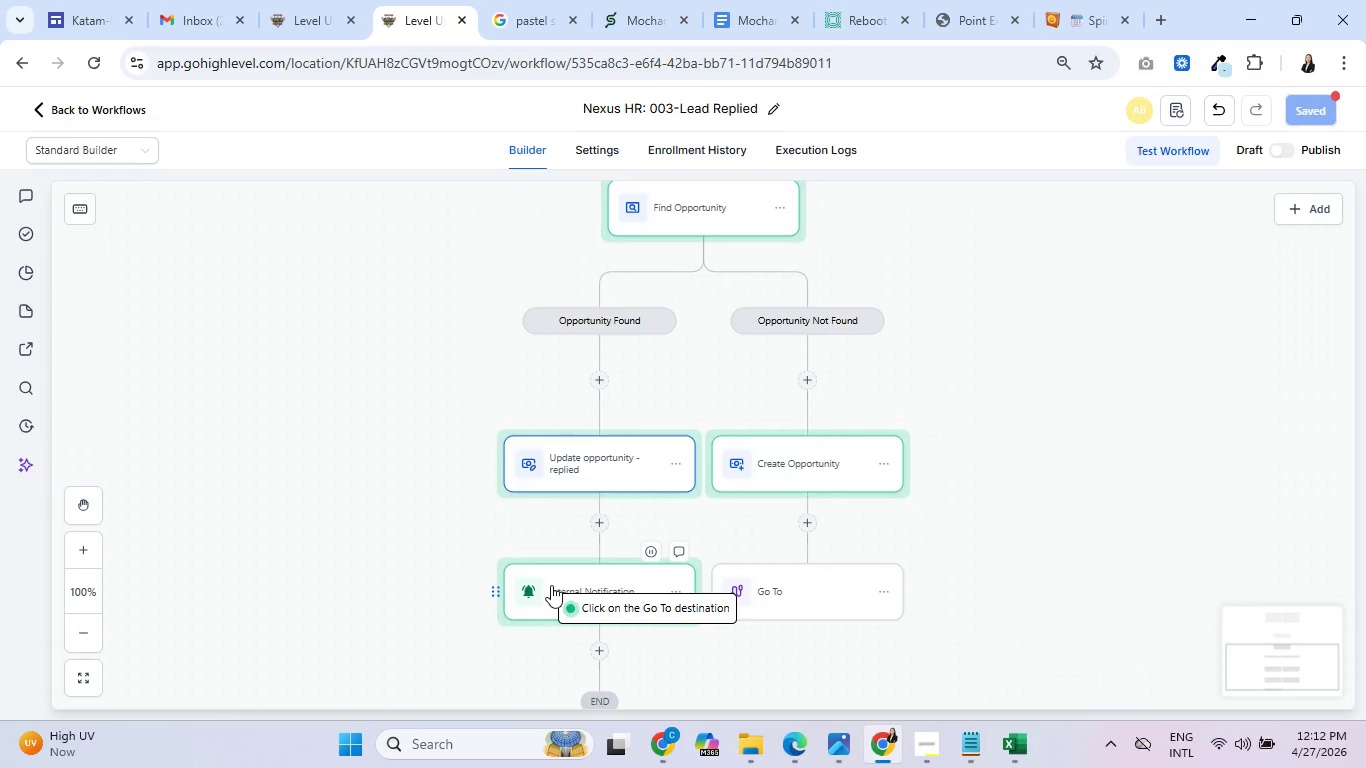 
wait(5.16)
 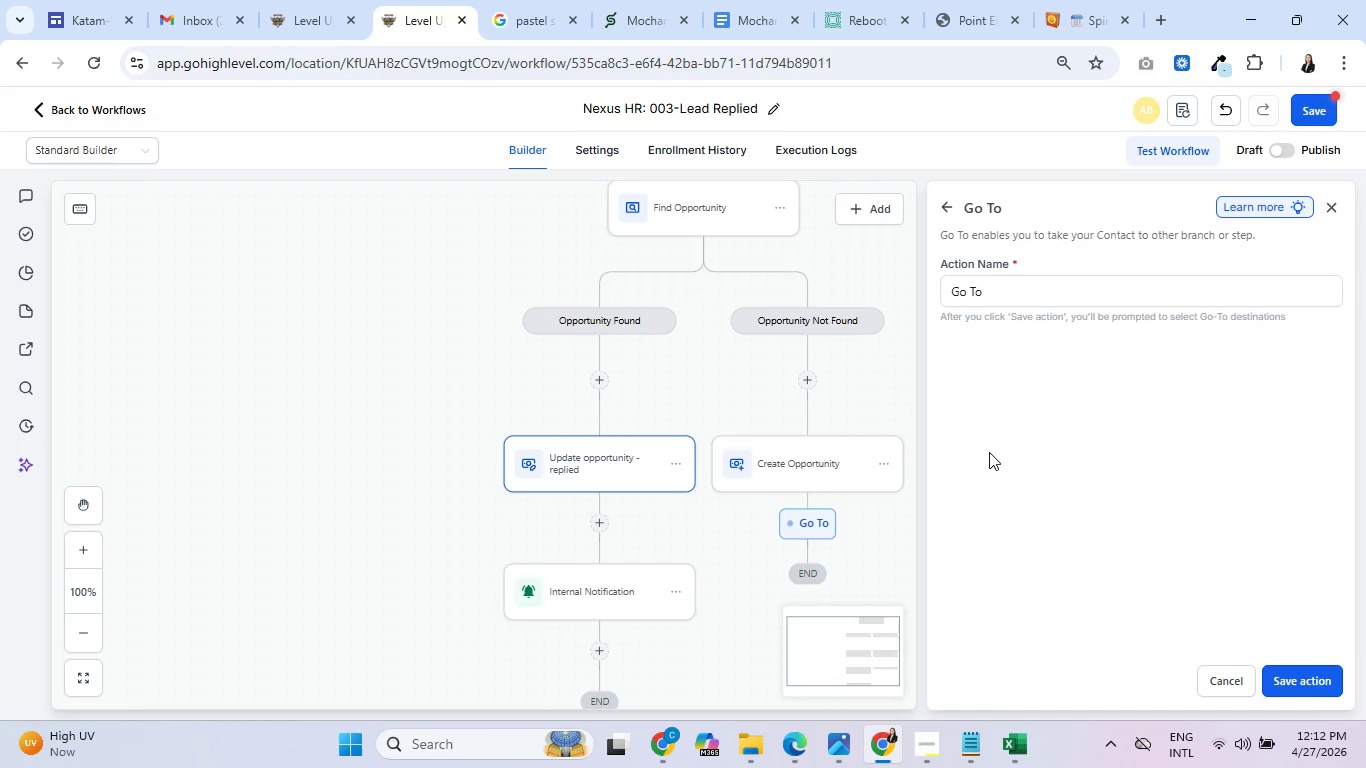 
scroll: coordinate [990, 436], scroll_direction: up, amount: 10.0
 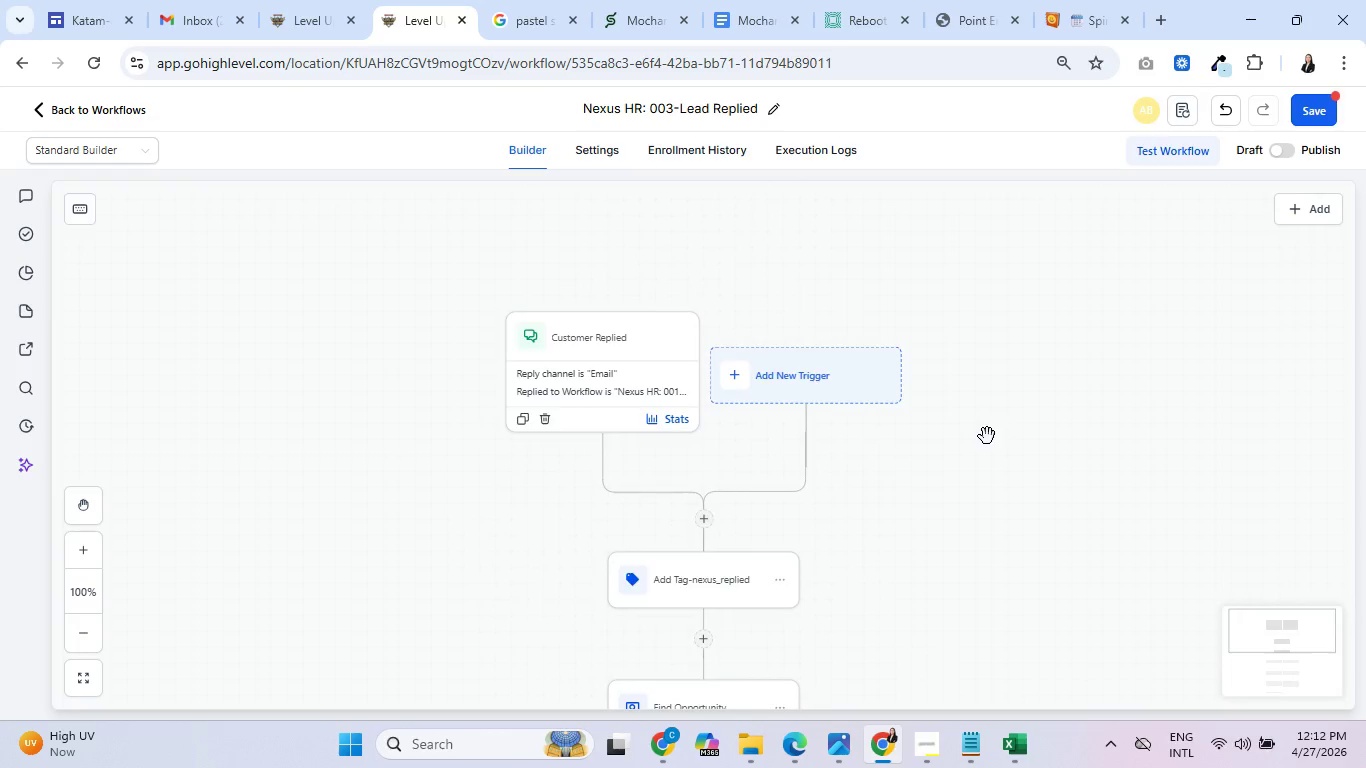 
scroll: coordinate [938, 445], scroll_direction: down, amount: 3.0
 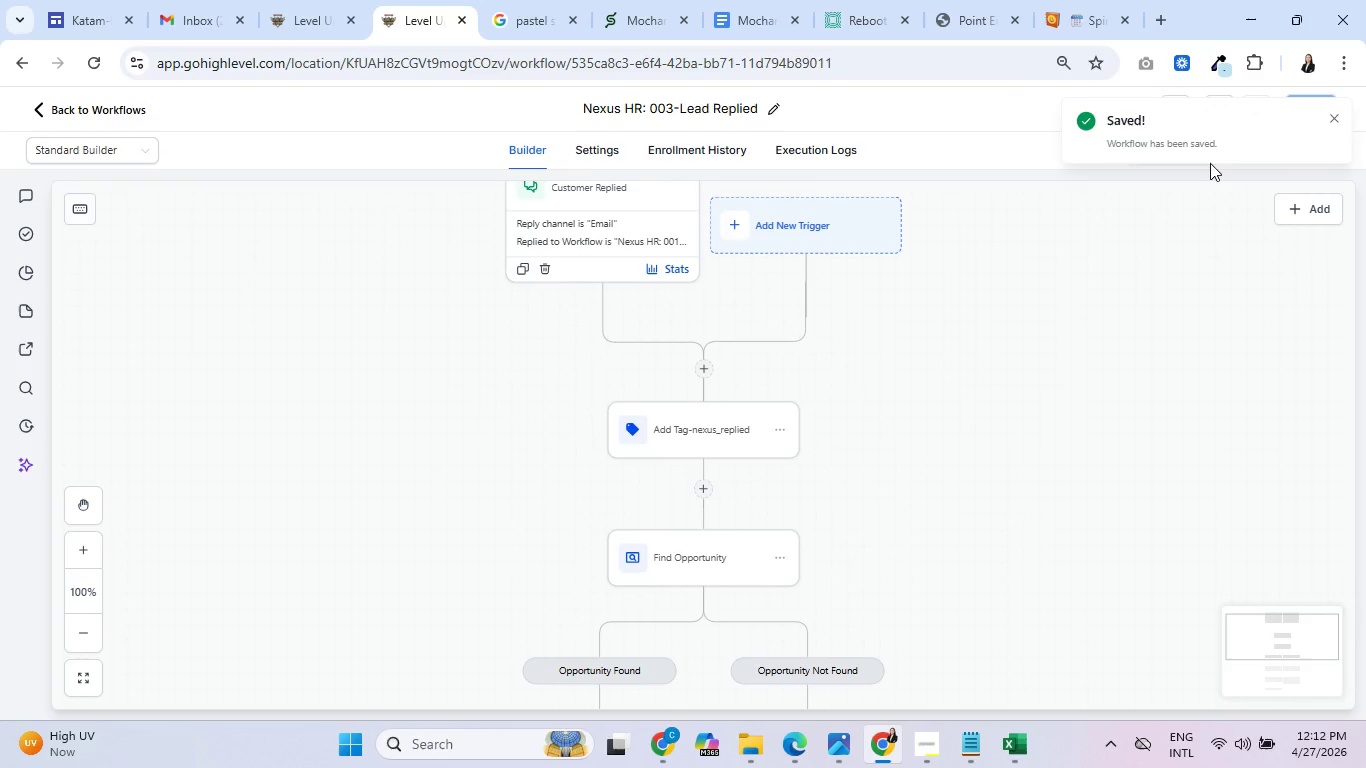 
wait(7.9)
 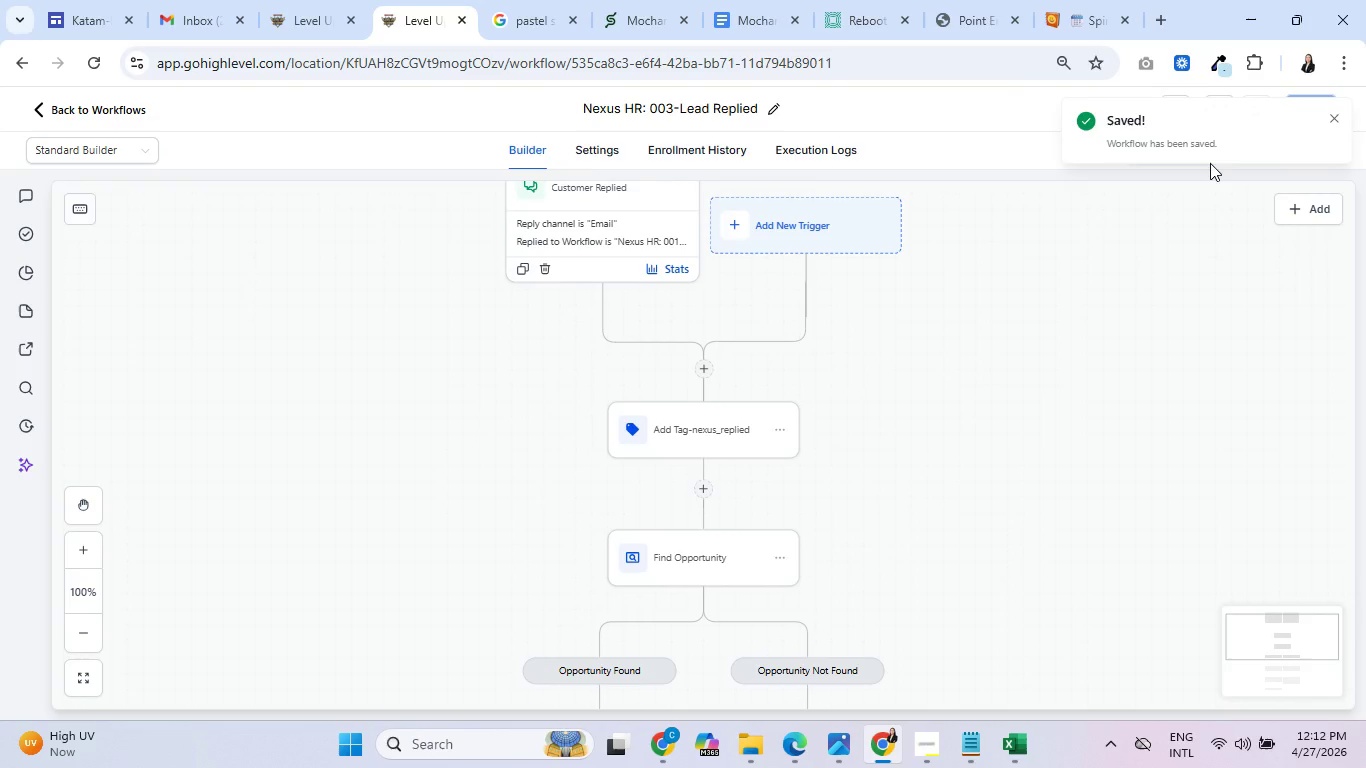 
left_click([305, 16])
 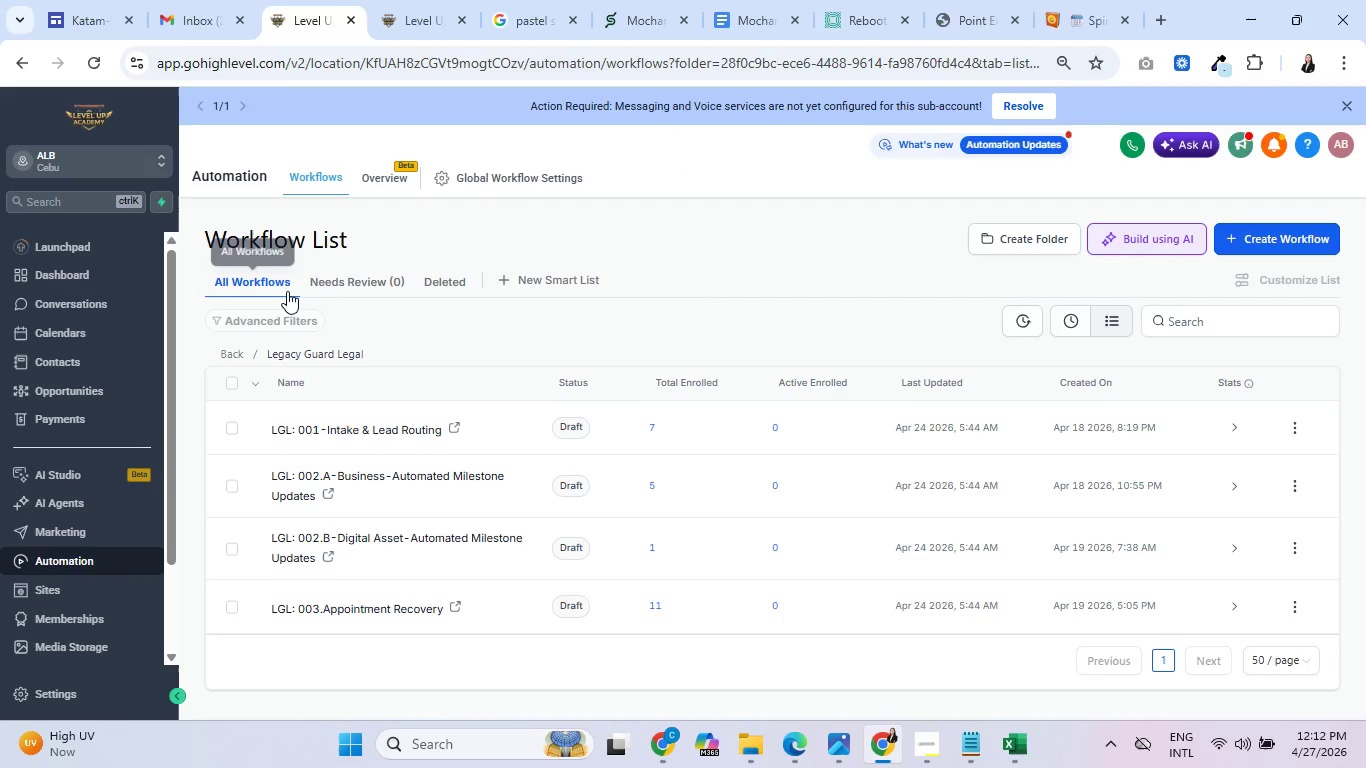 
left_click([229, 354])
 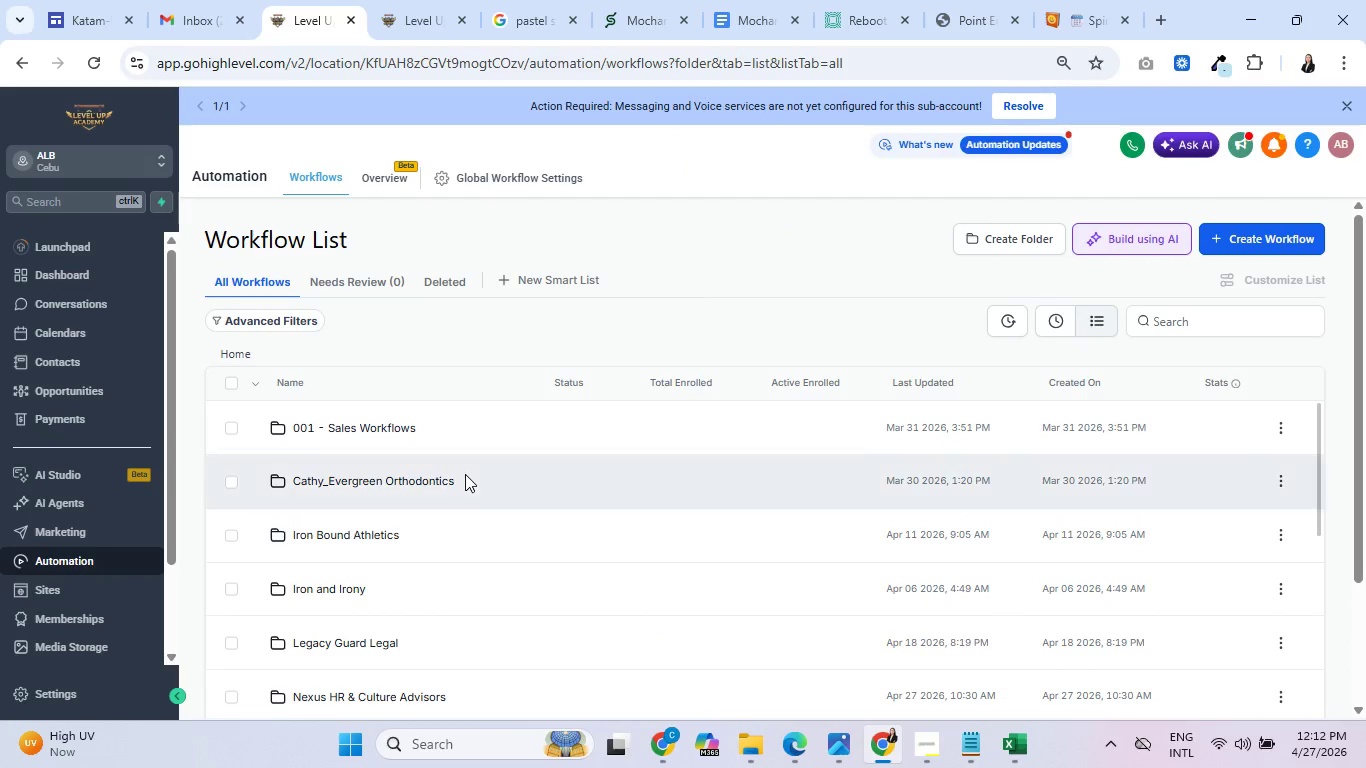 
scroll: coordinate [474, 502], scroll_direction: down, amount: 1.0
 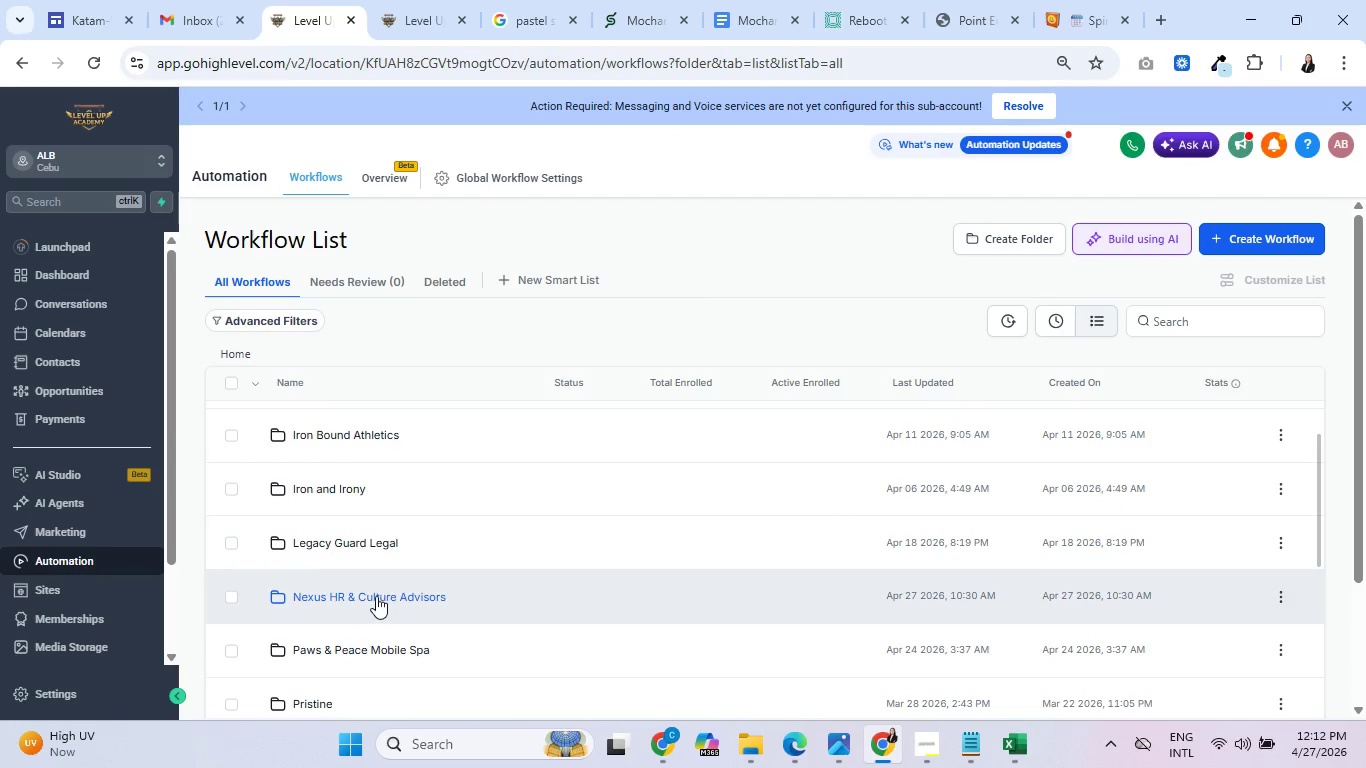 
left_click([376, 596])
 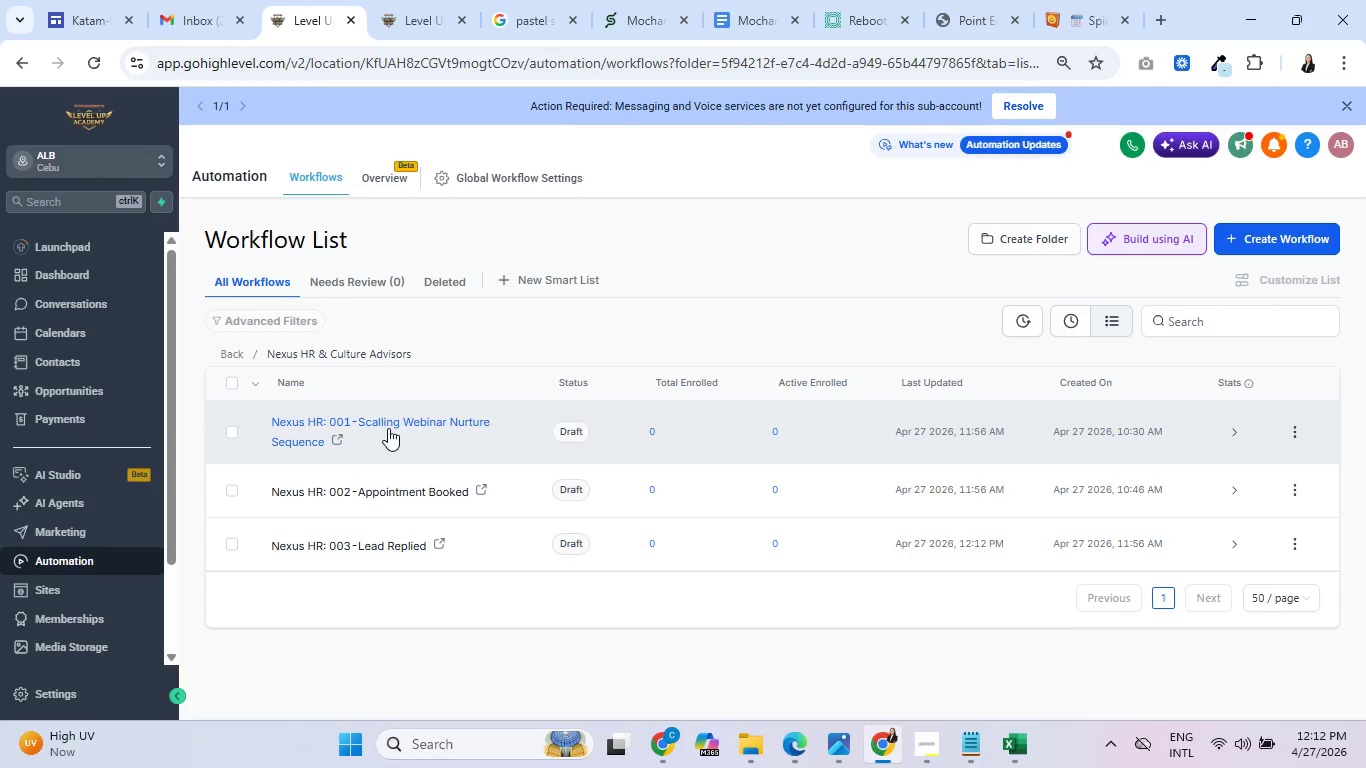 
wait(6.73)
 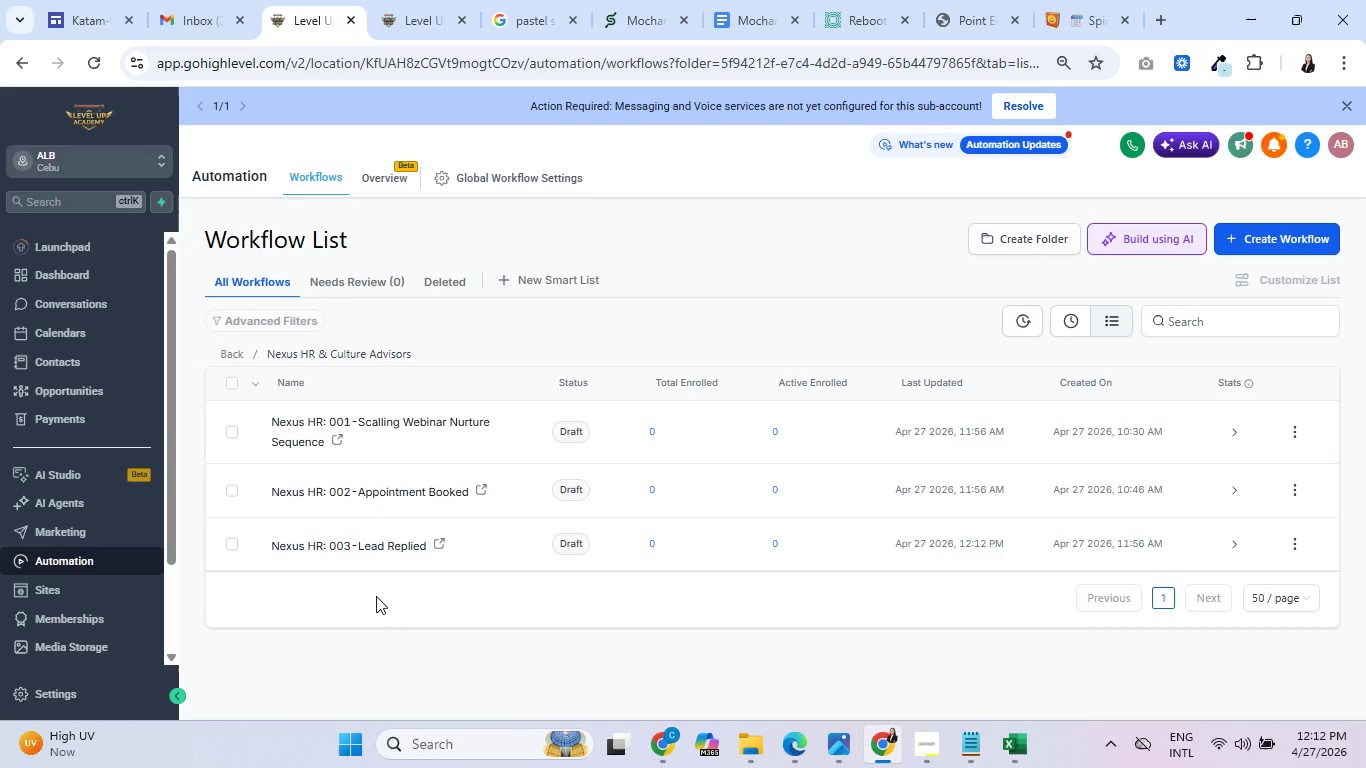 
left_click([388, 428])
 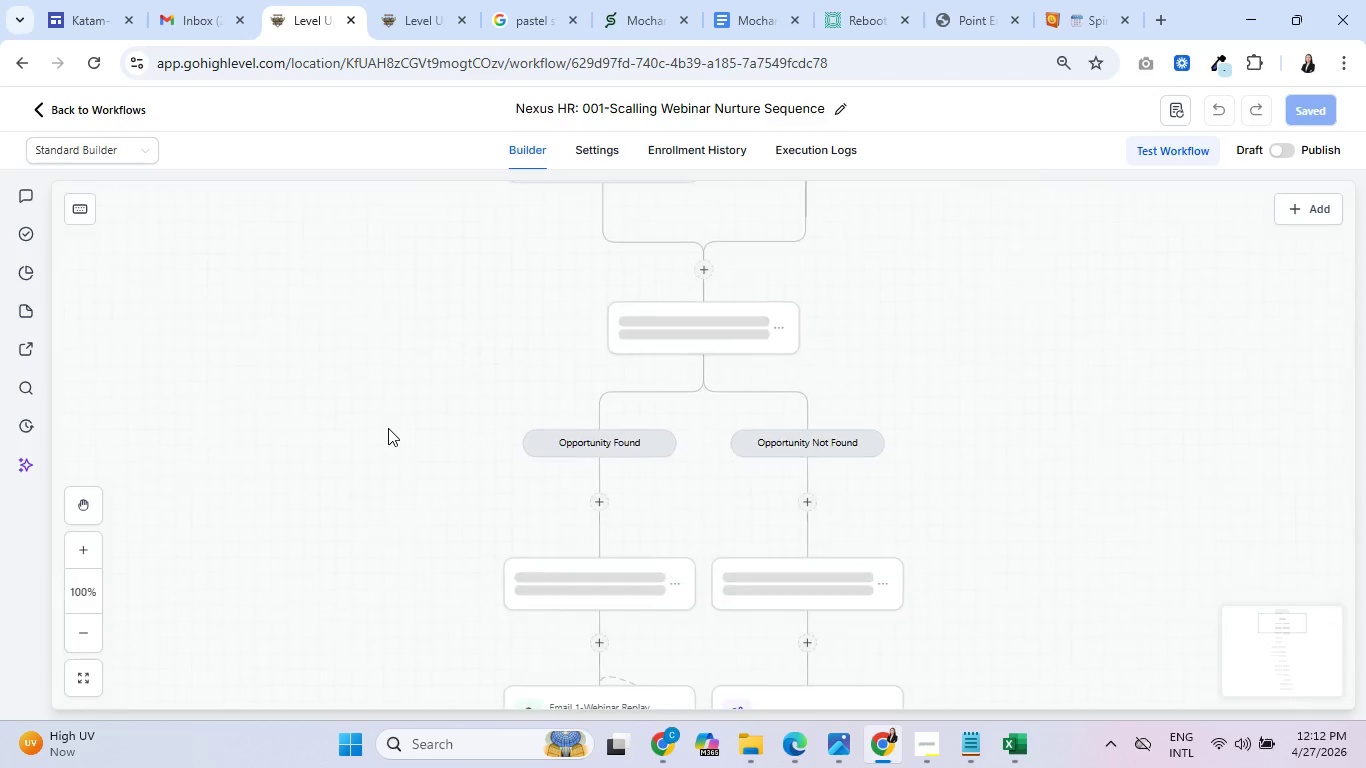 
wait(7.09)
 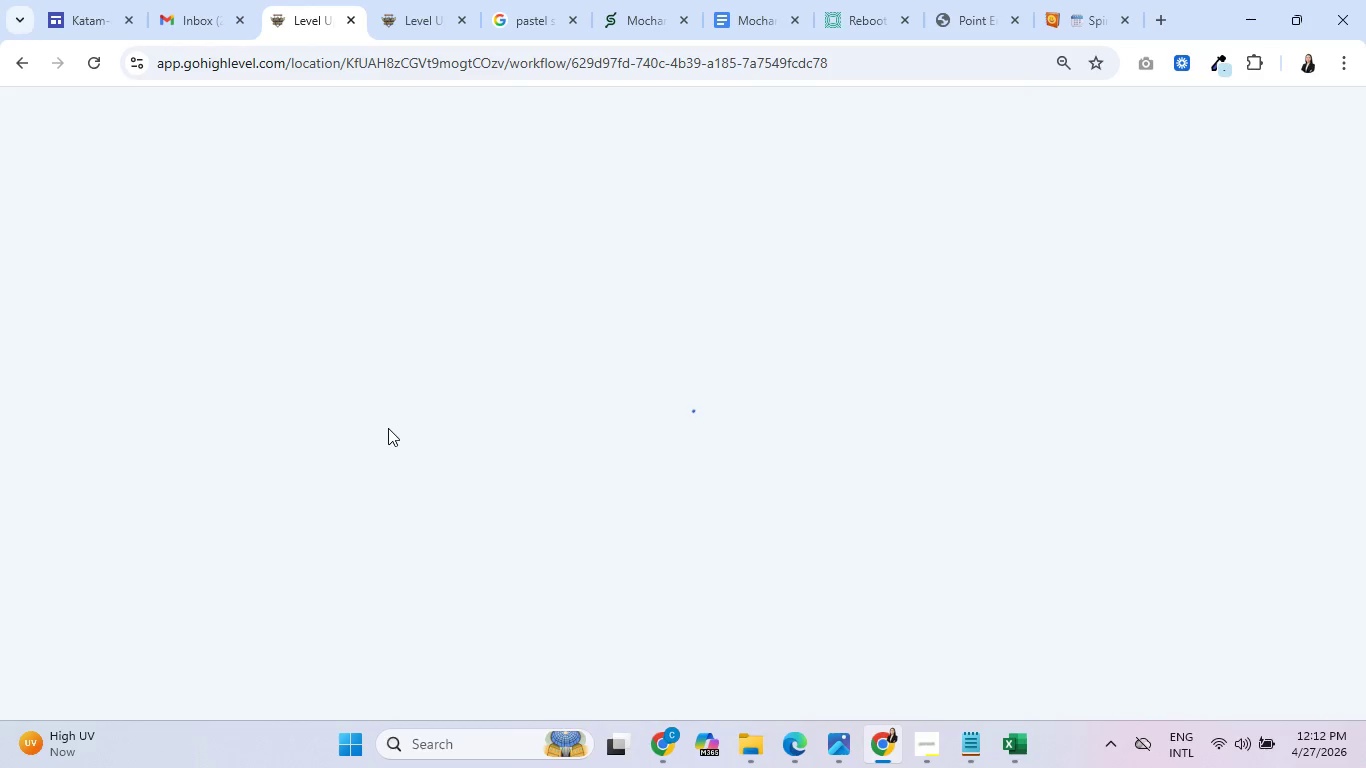 
scroll: coordinate [1056, 371], scroll_direction: up, amount: 4.0
 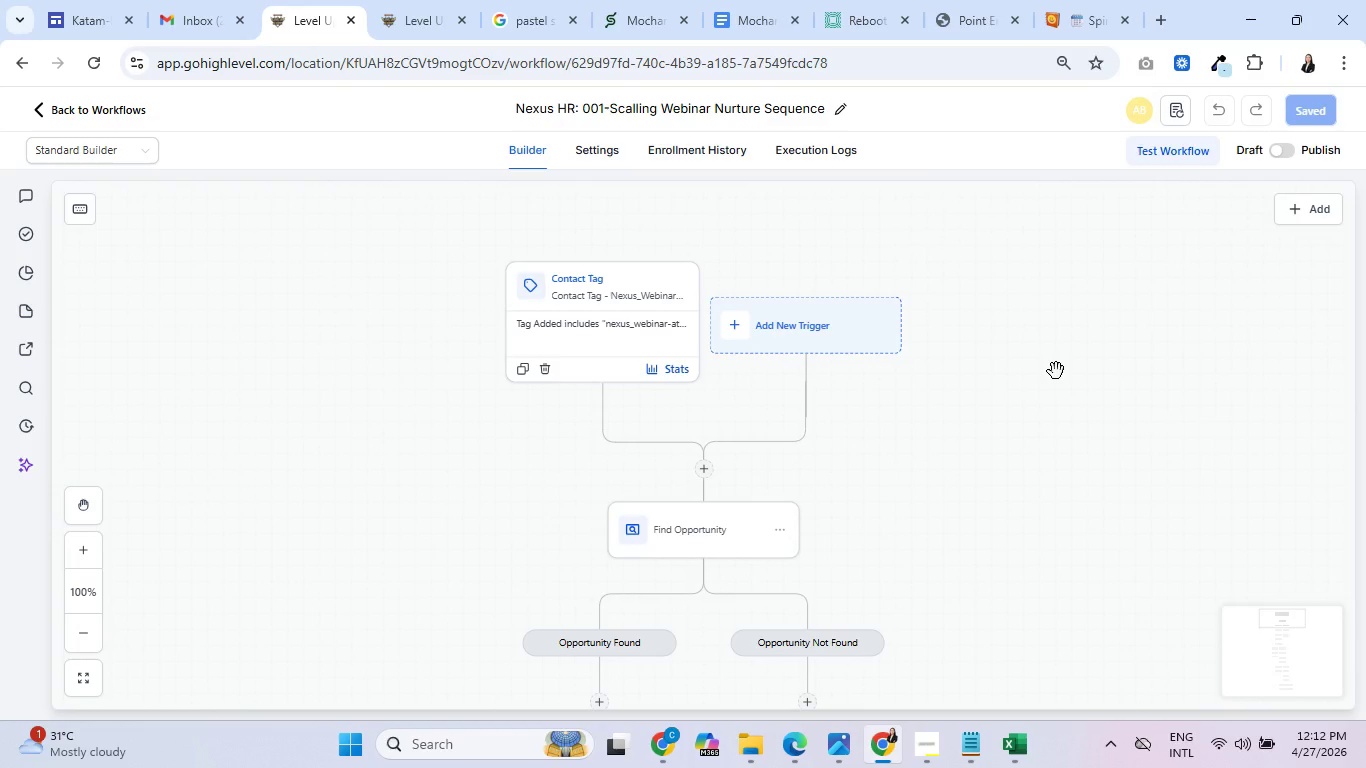 
scroll: coordinate [1071, 390], scroll_direction: down, amount: 11.0
 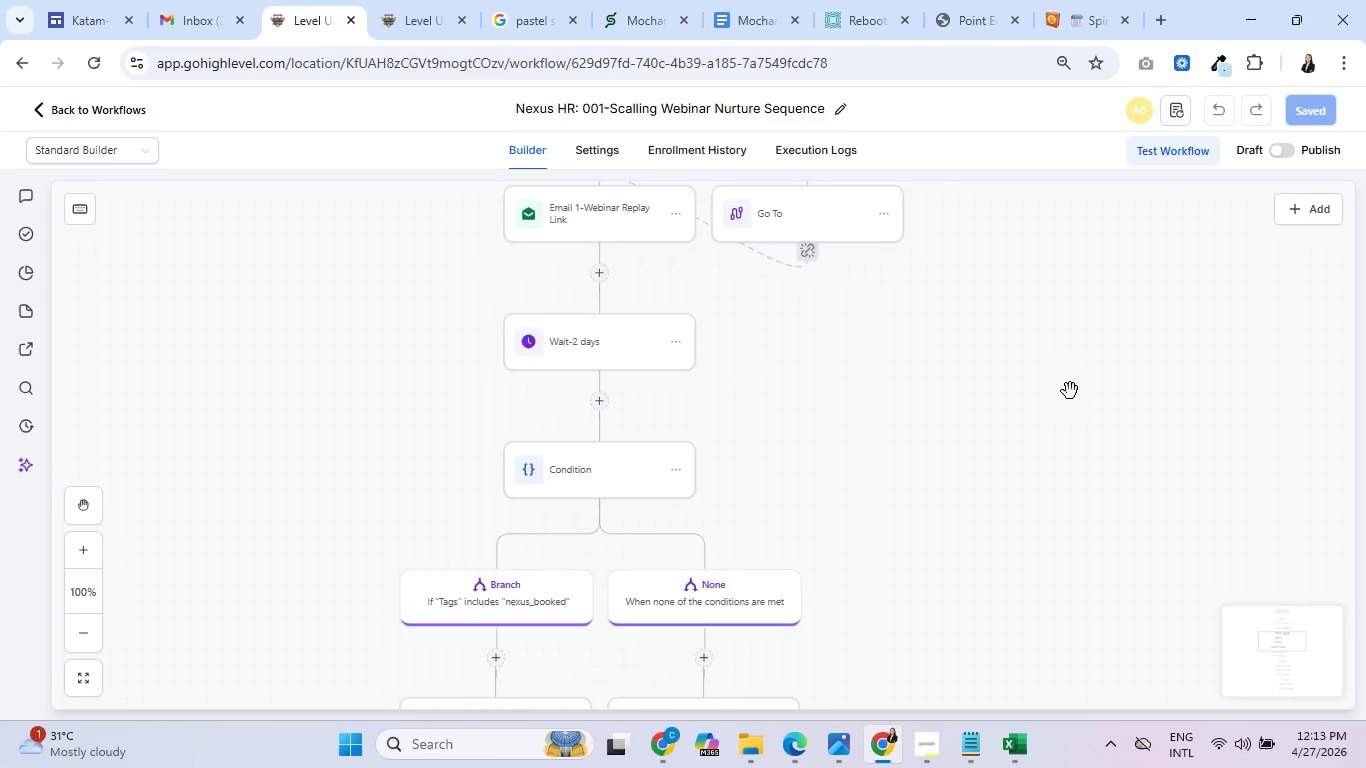 
scroll: coordinate [1069, 391], scroll_direction: down, amount: 1.0
 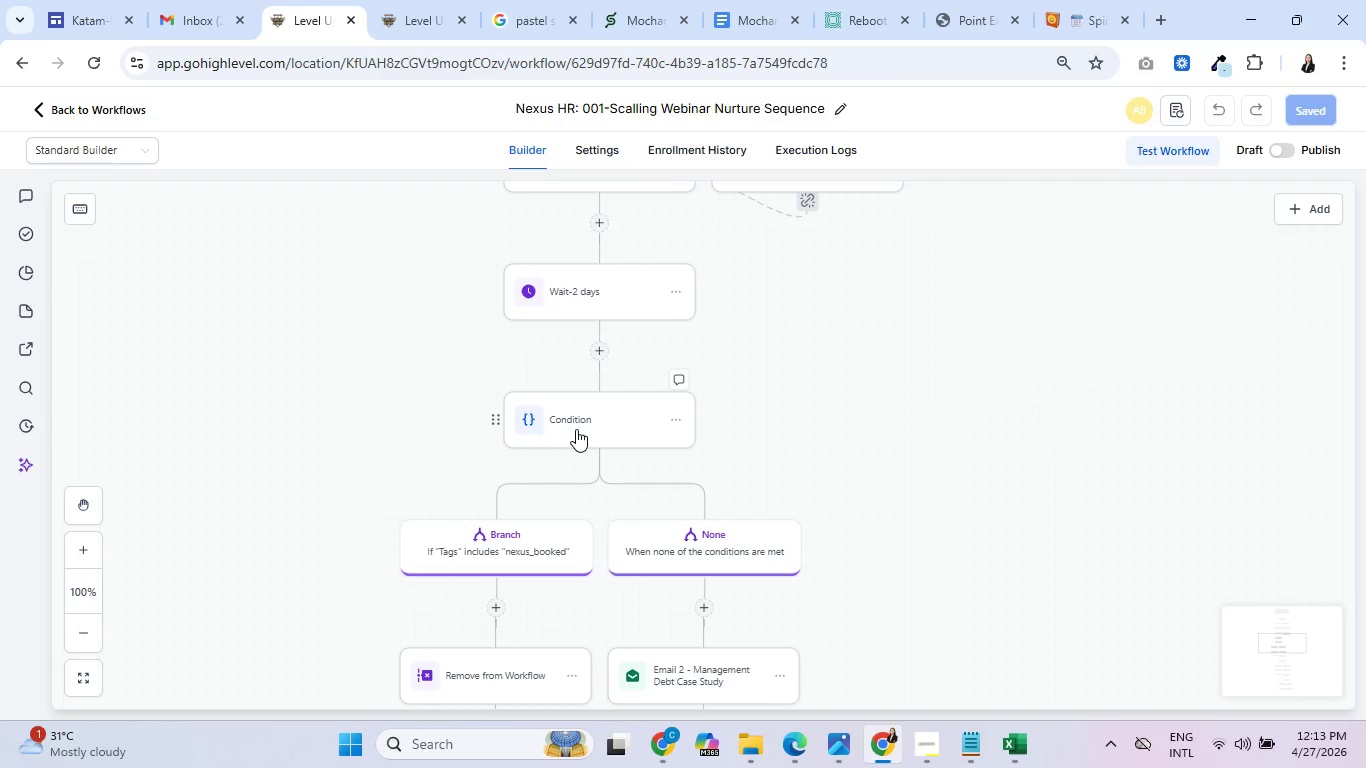 
wait(6.81)
 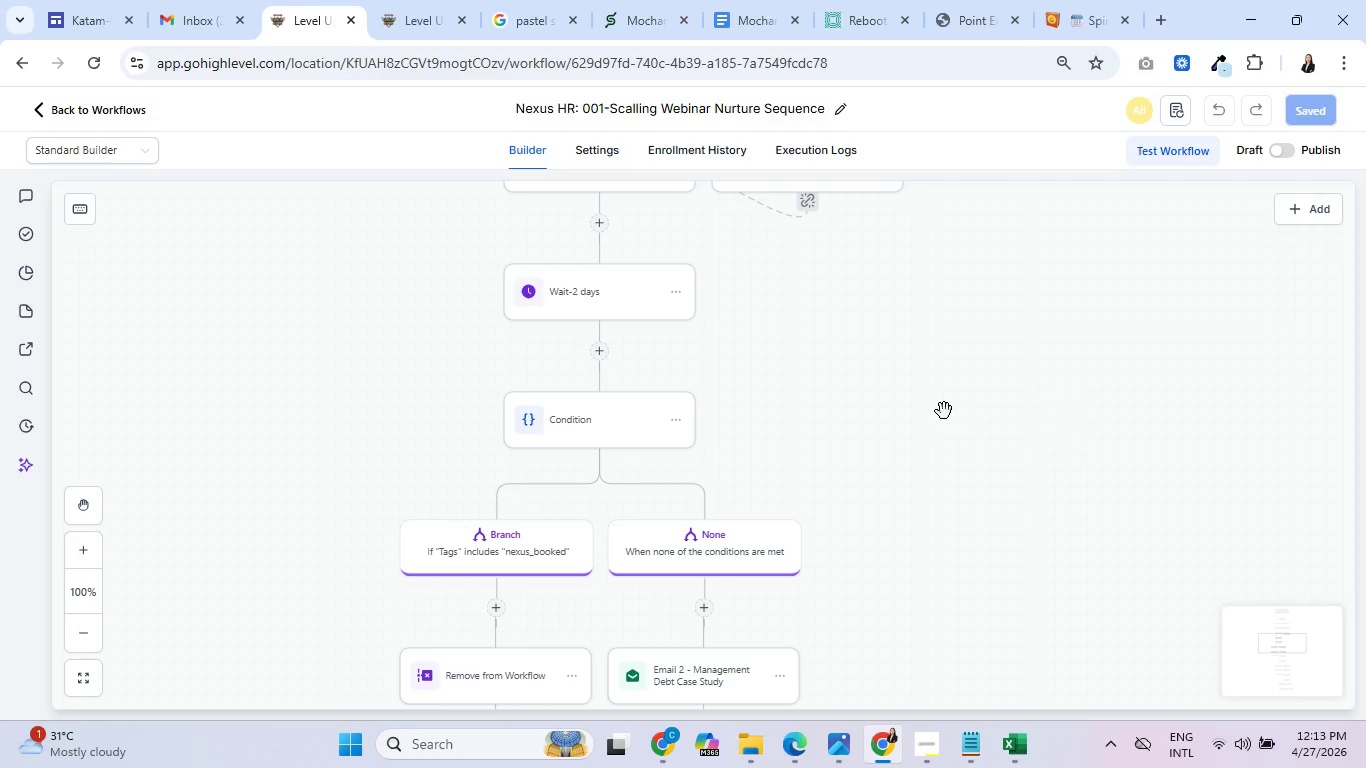 
scroll: coordinate [576, 429], scroll_direction: down, amount: 2.0
 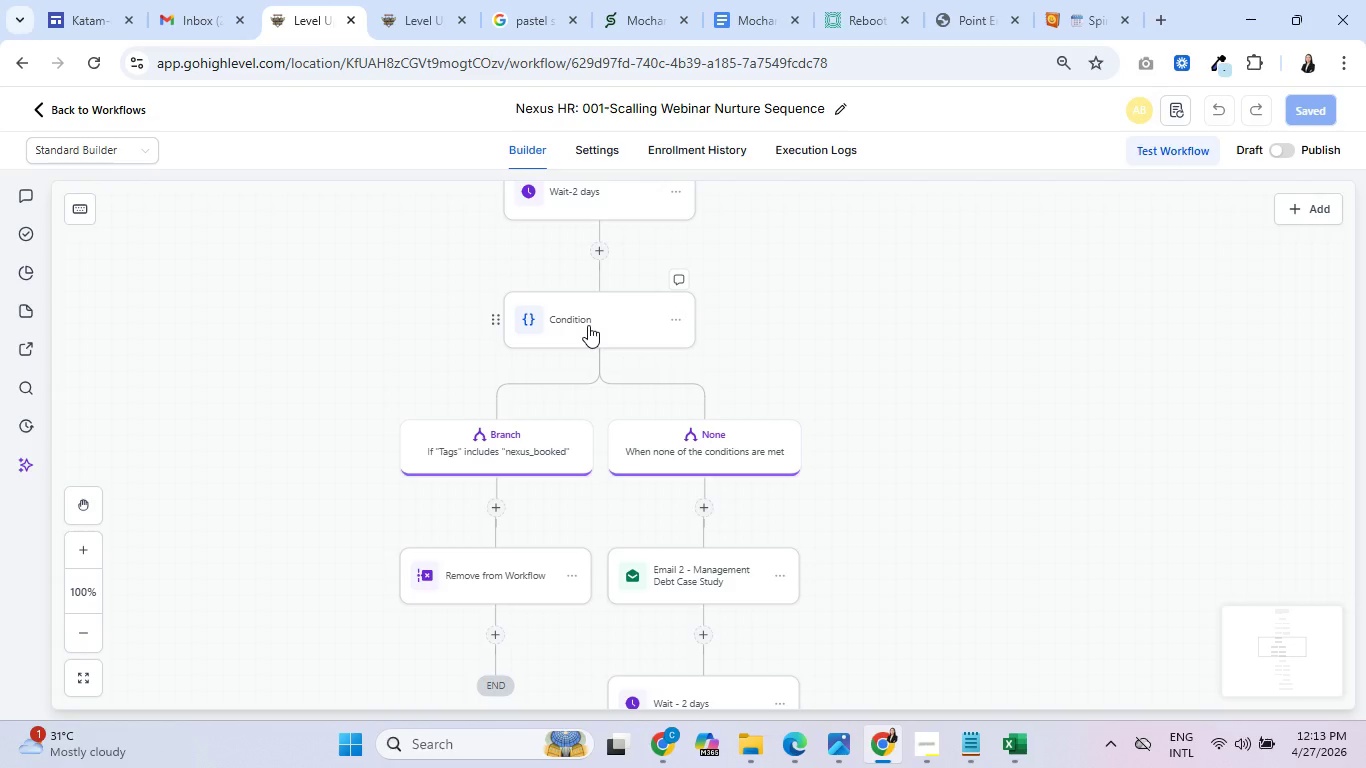 
wait(16.25)
 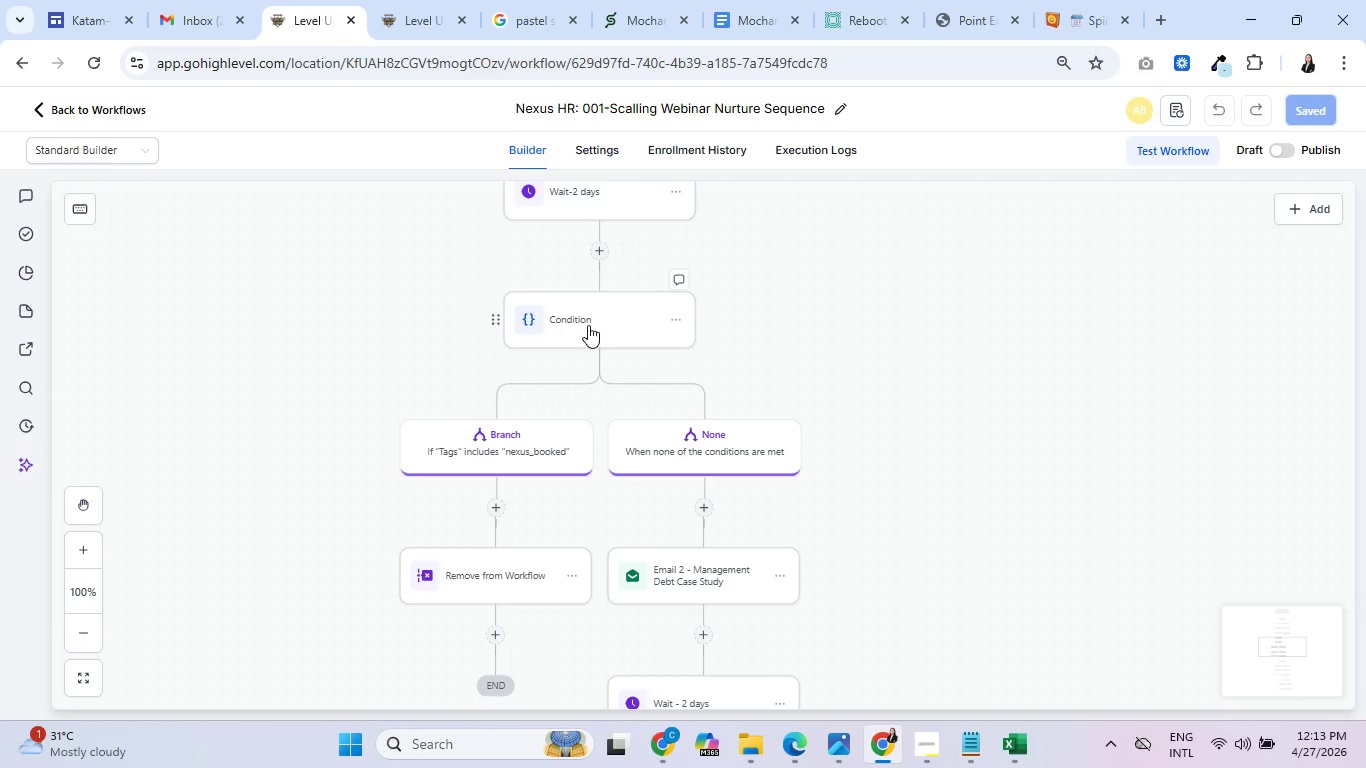 
scroll: coordinate [588, 332], scroll_direction: down, amount: 2.0
 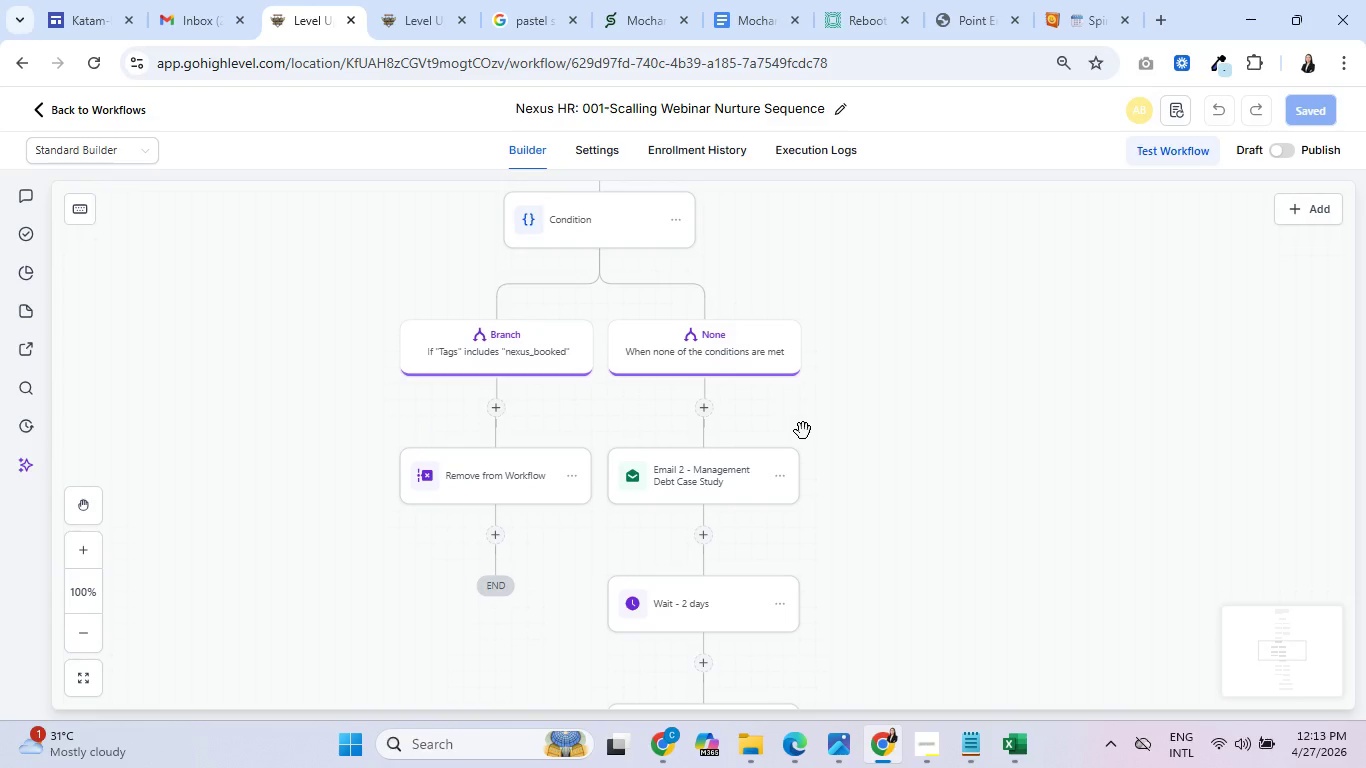 
wait(6.52)
 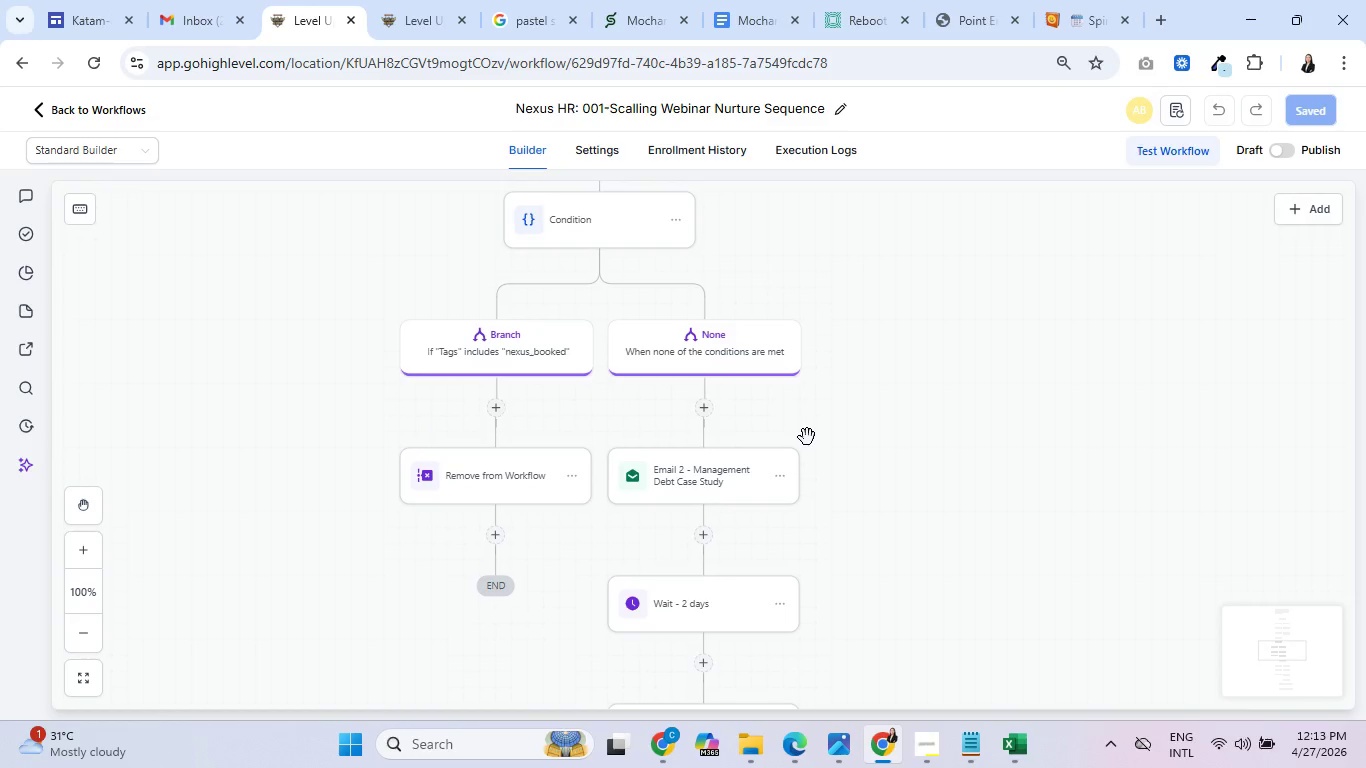 
scroll: coordinate [802, 431], scroll_direction: down, amount: 18.0
 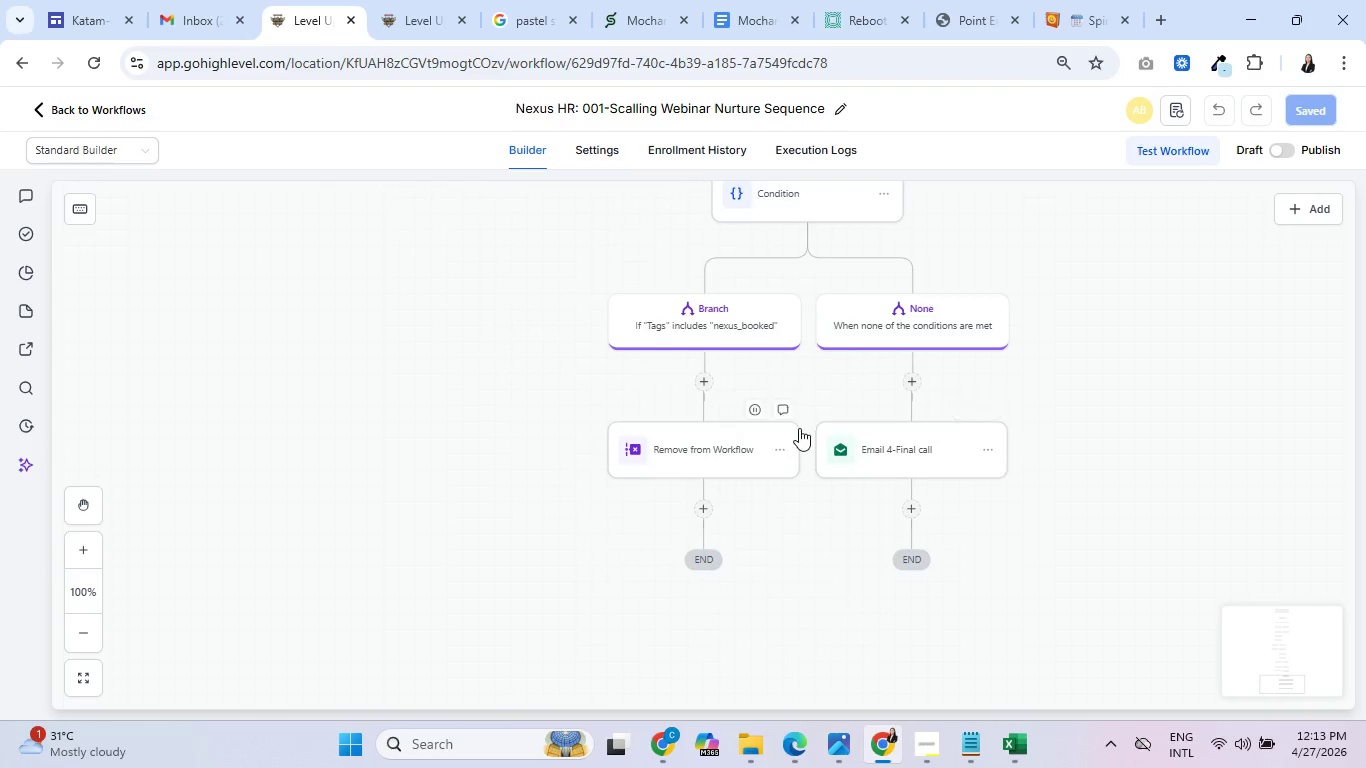 
scroll: coordinate [796, 430], scroll_direction: up, amount: 53.0
 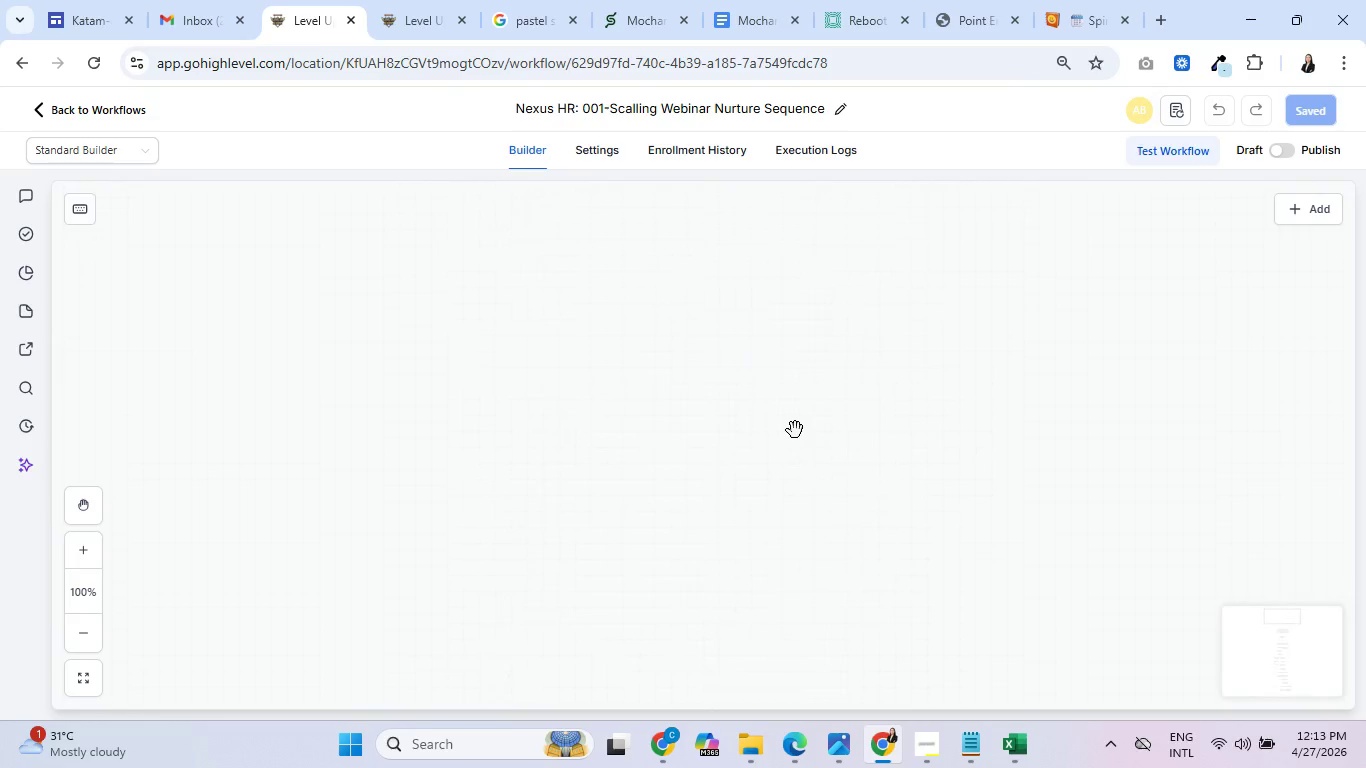 
scroll: coordinate [793, 431], scroll_direction: down, amount: 18.0
 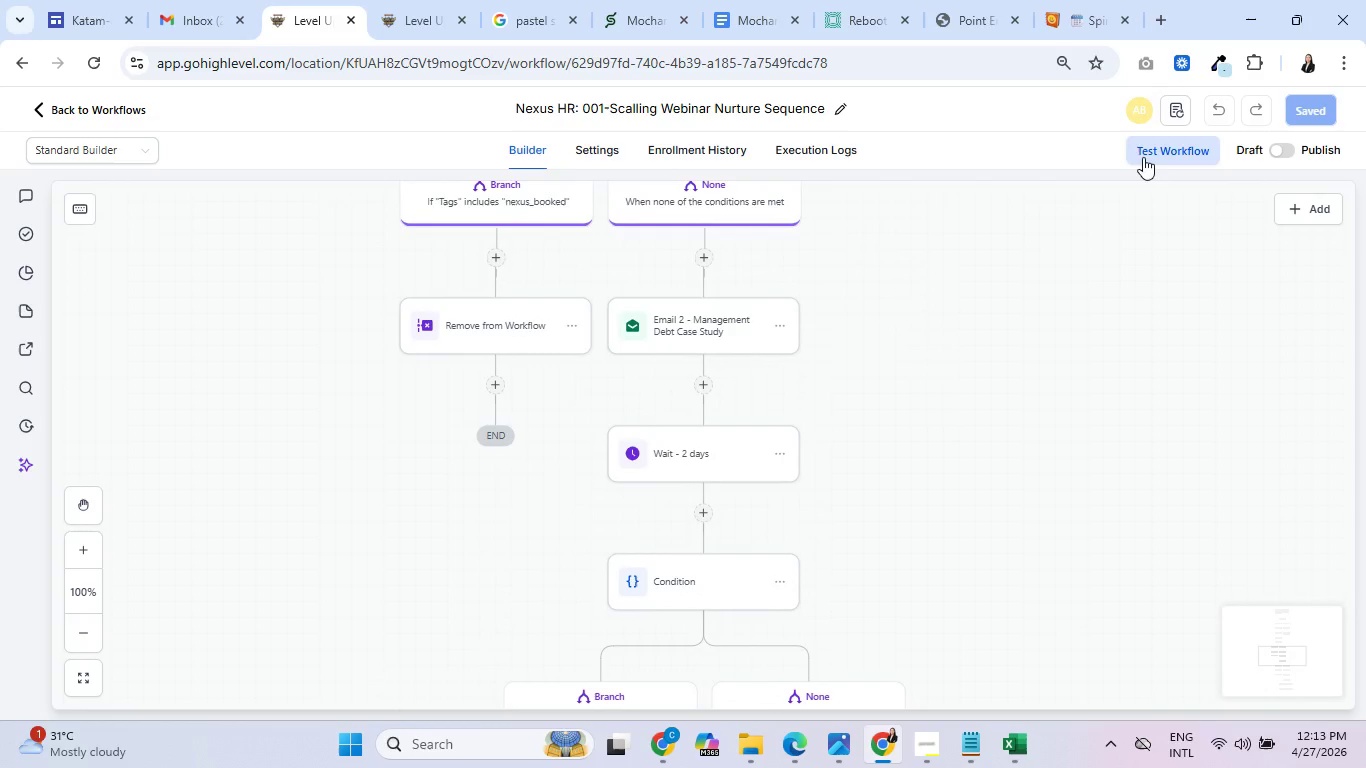 
left_click([417, 0])
 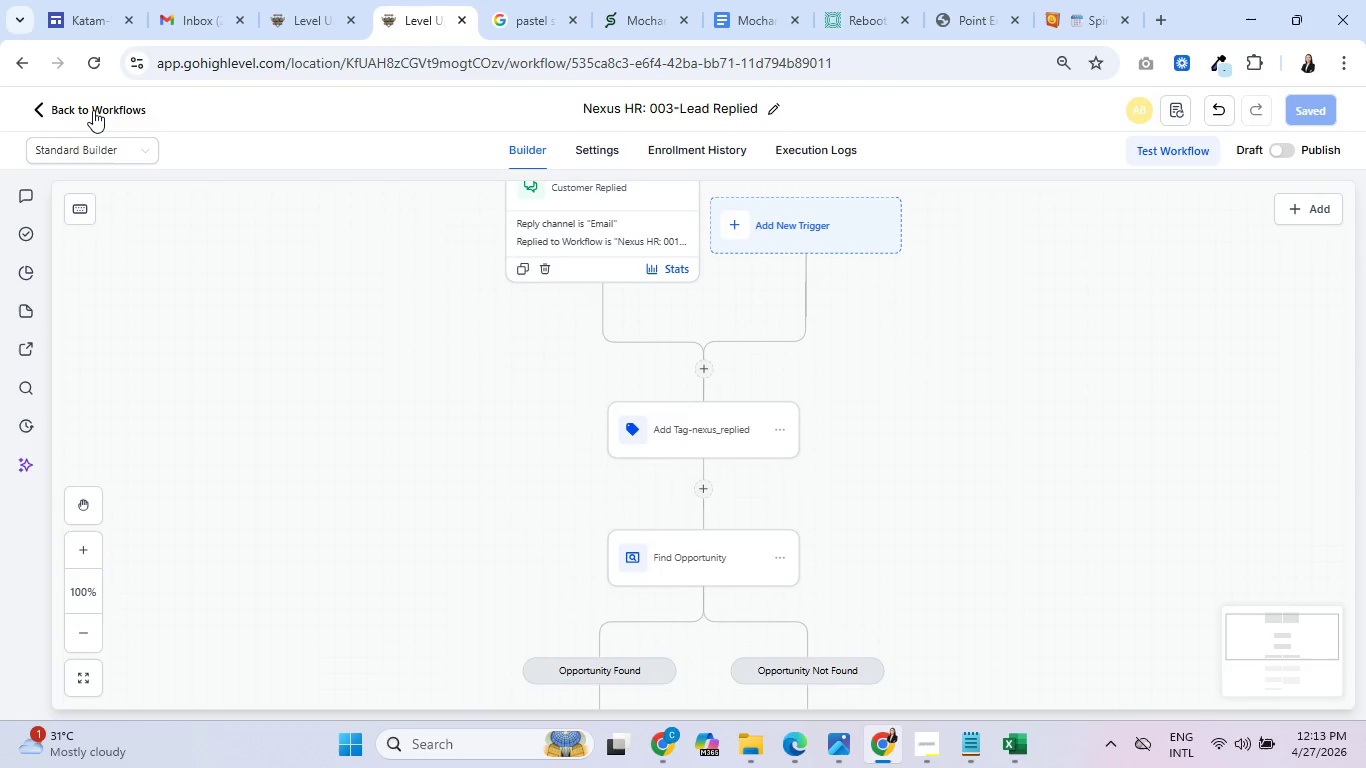 
left_click([95, 110])
 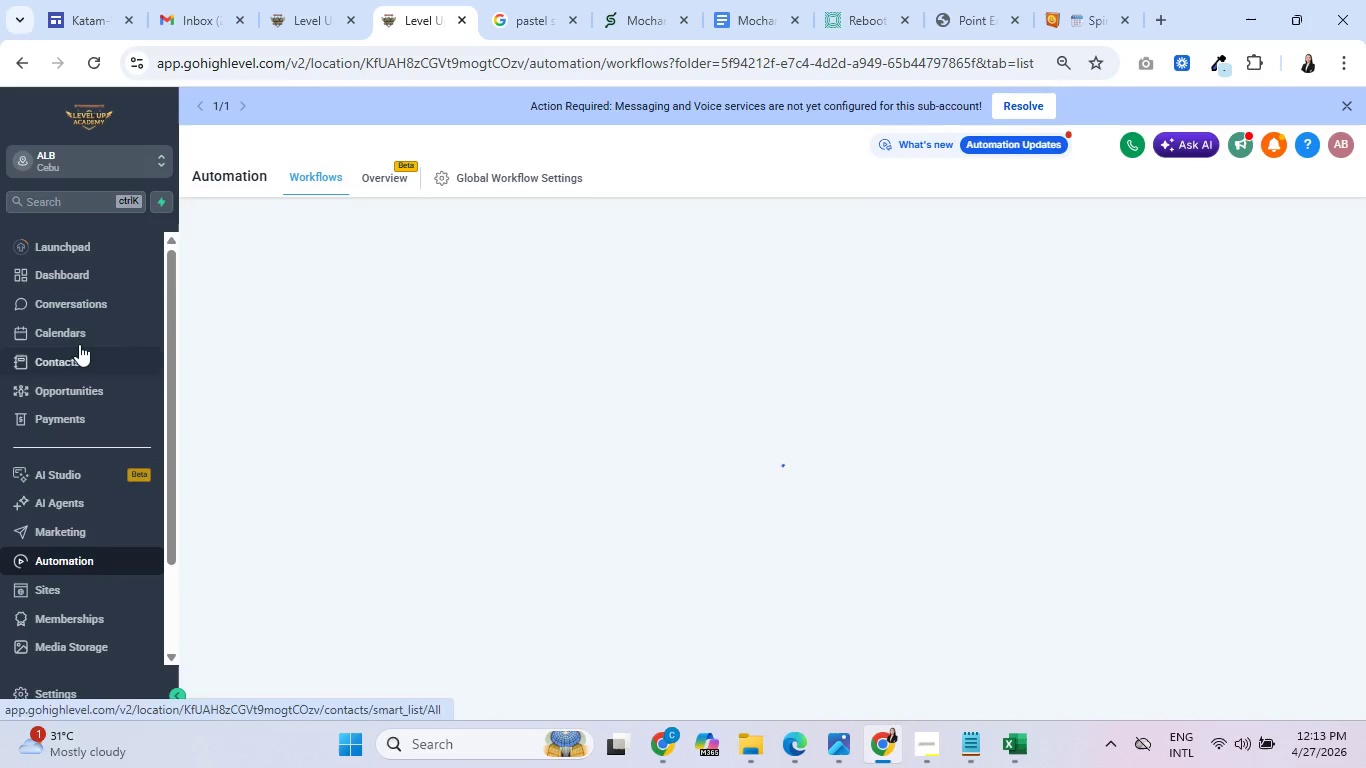 
left_click([60, 365])
 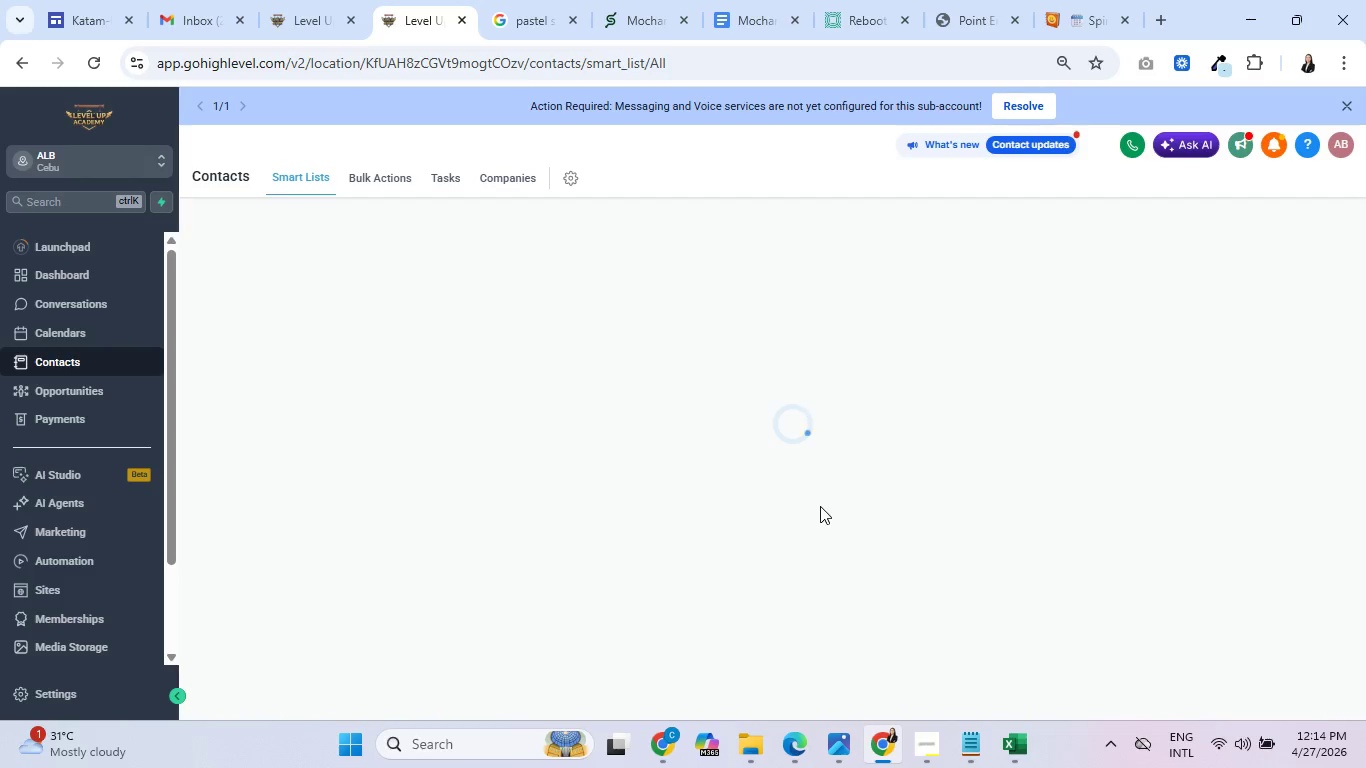 
wait(9.84)
 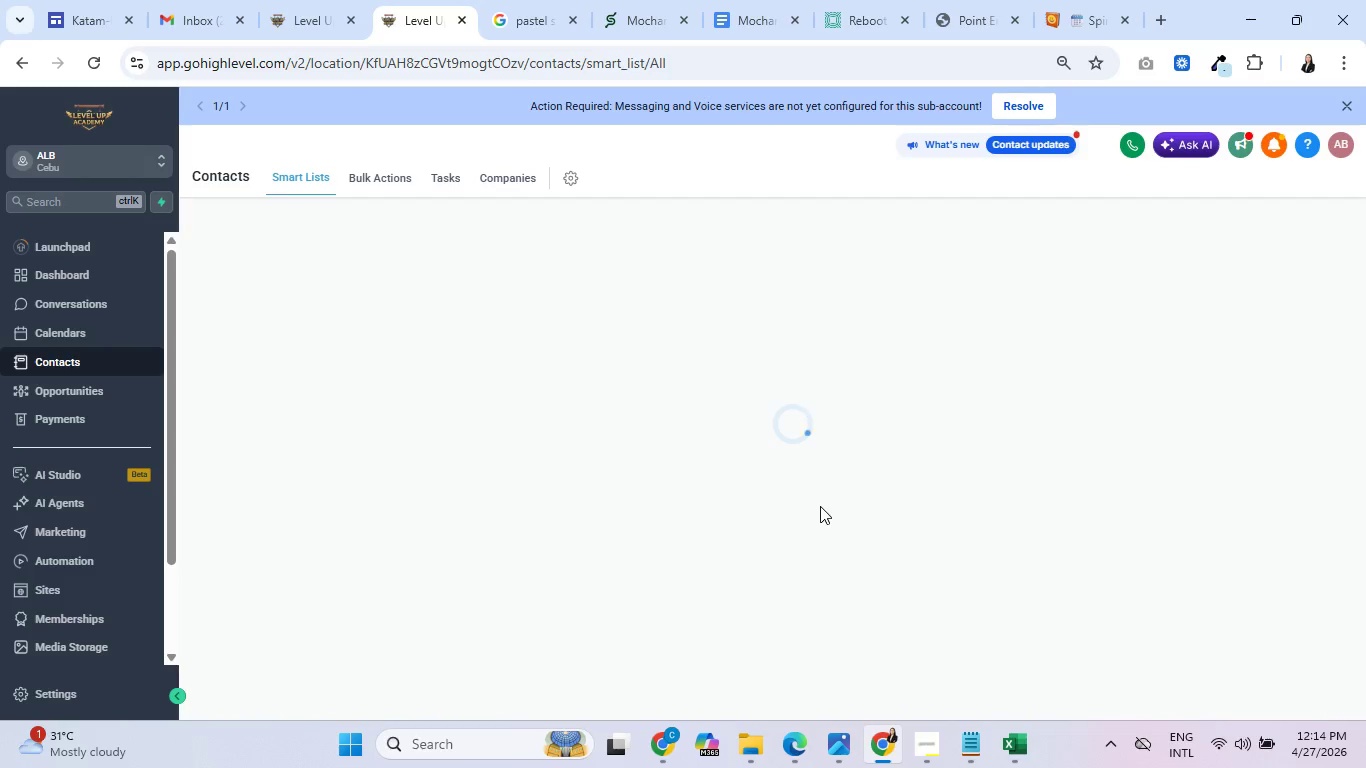 
left_click([268, 371])
 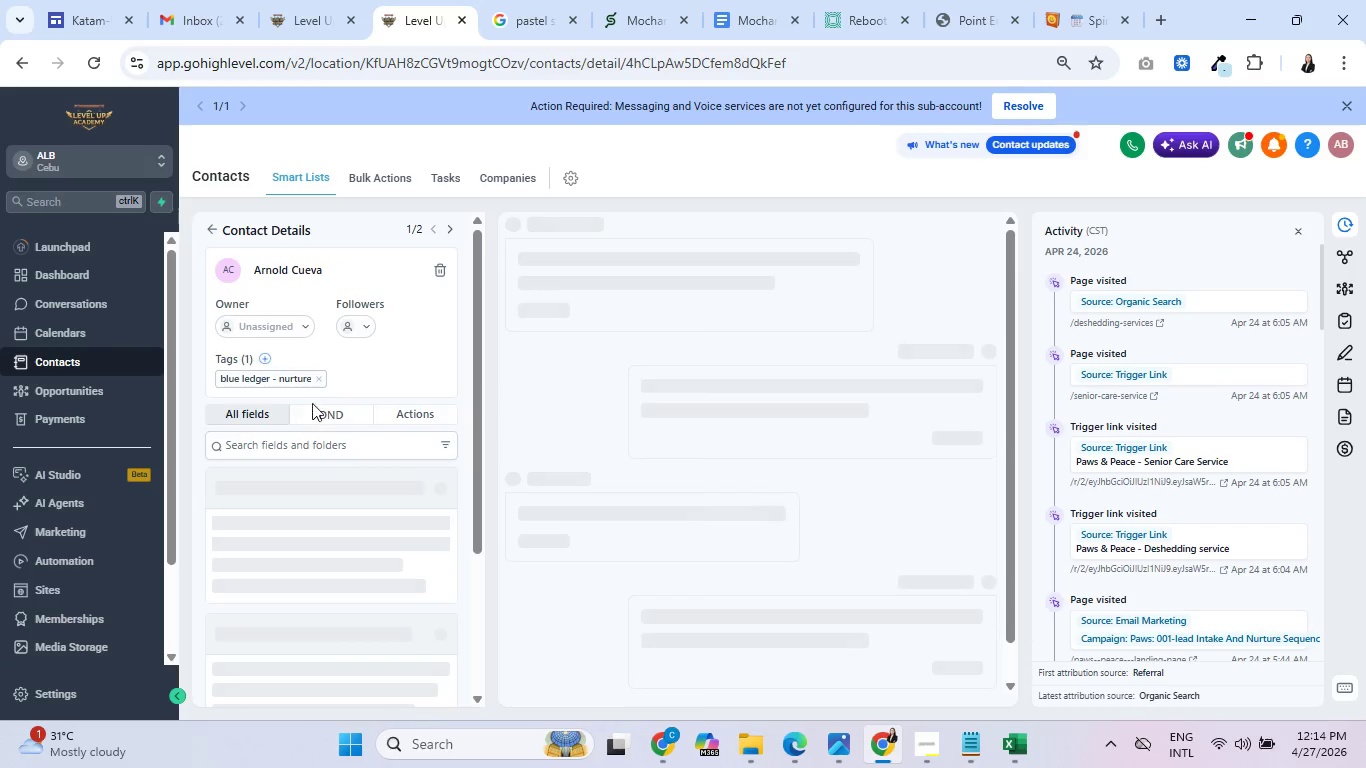 
left_click([312, 378])
 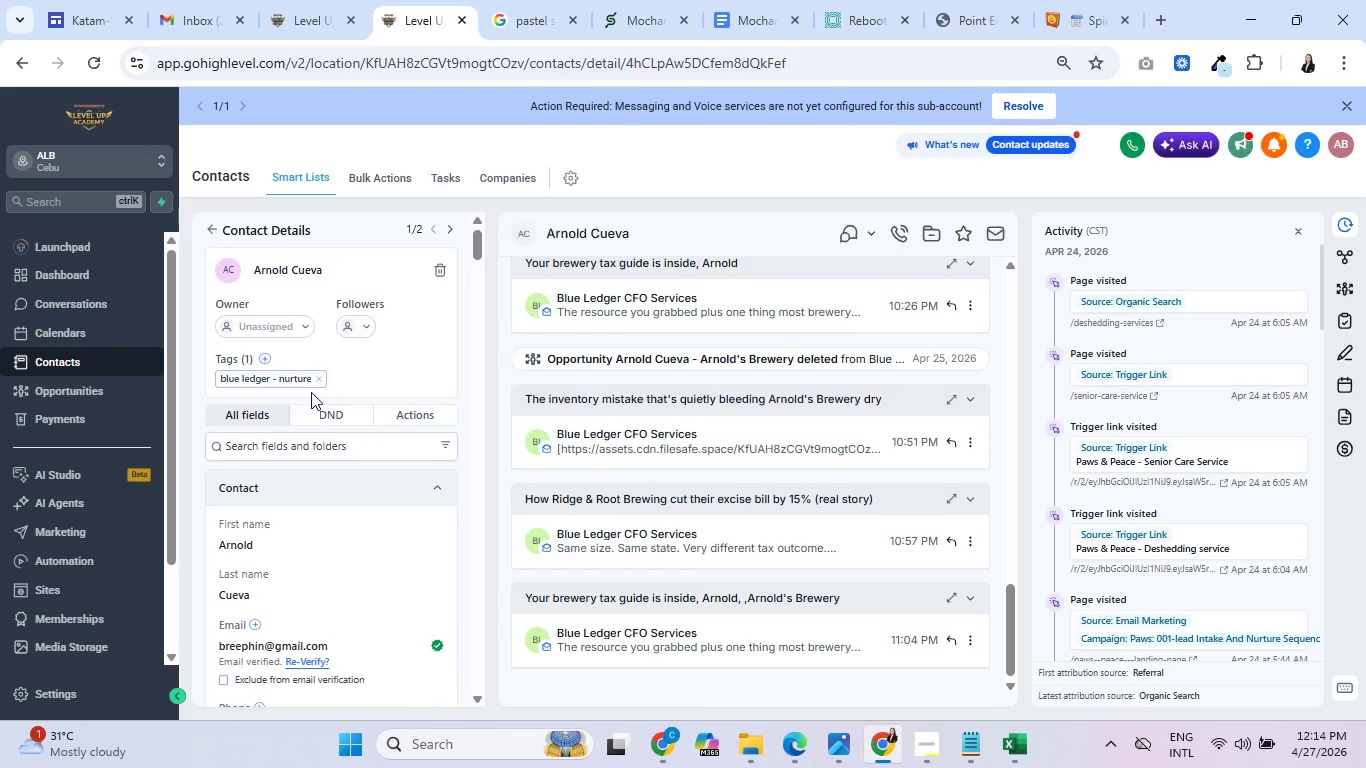 
left_click([318, 380])
 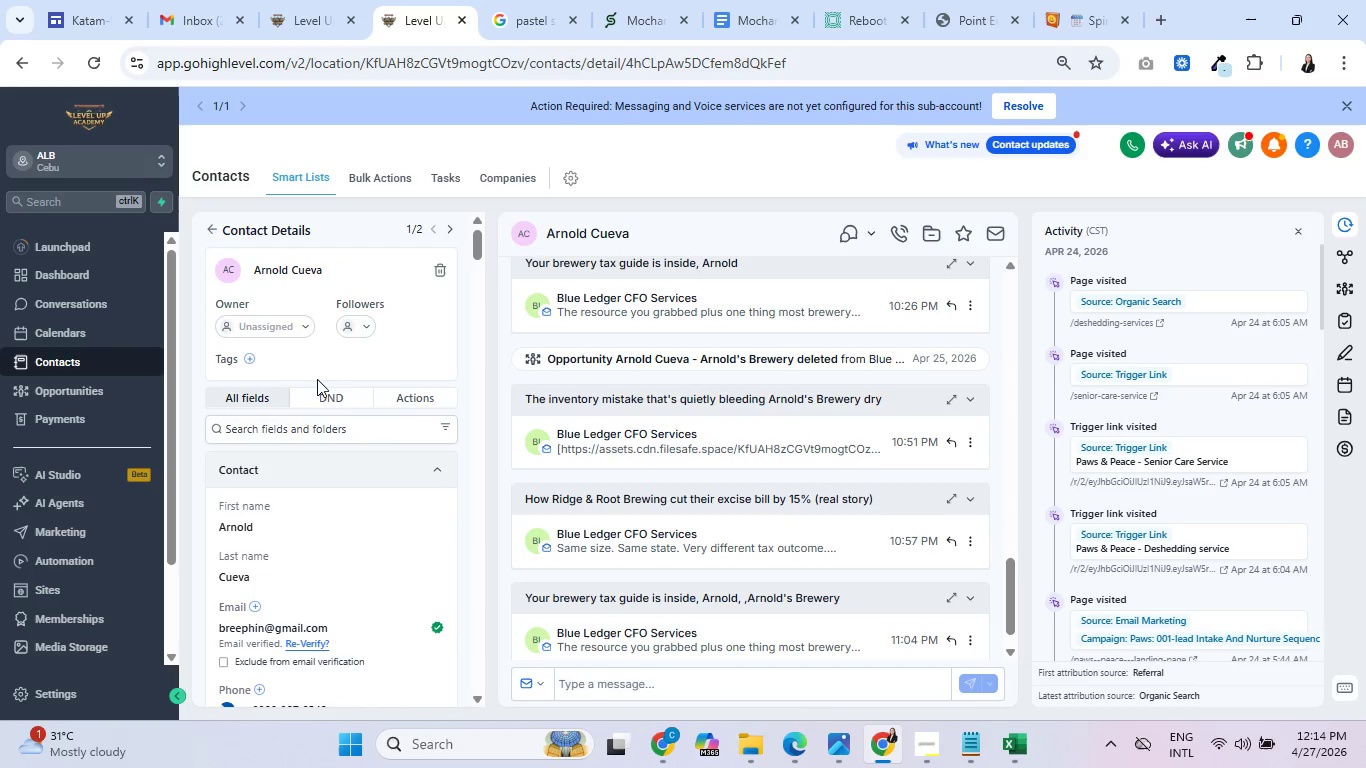 
scroll: coordinate [312, 538], scroll_direction: down, amount: 37.0
 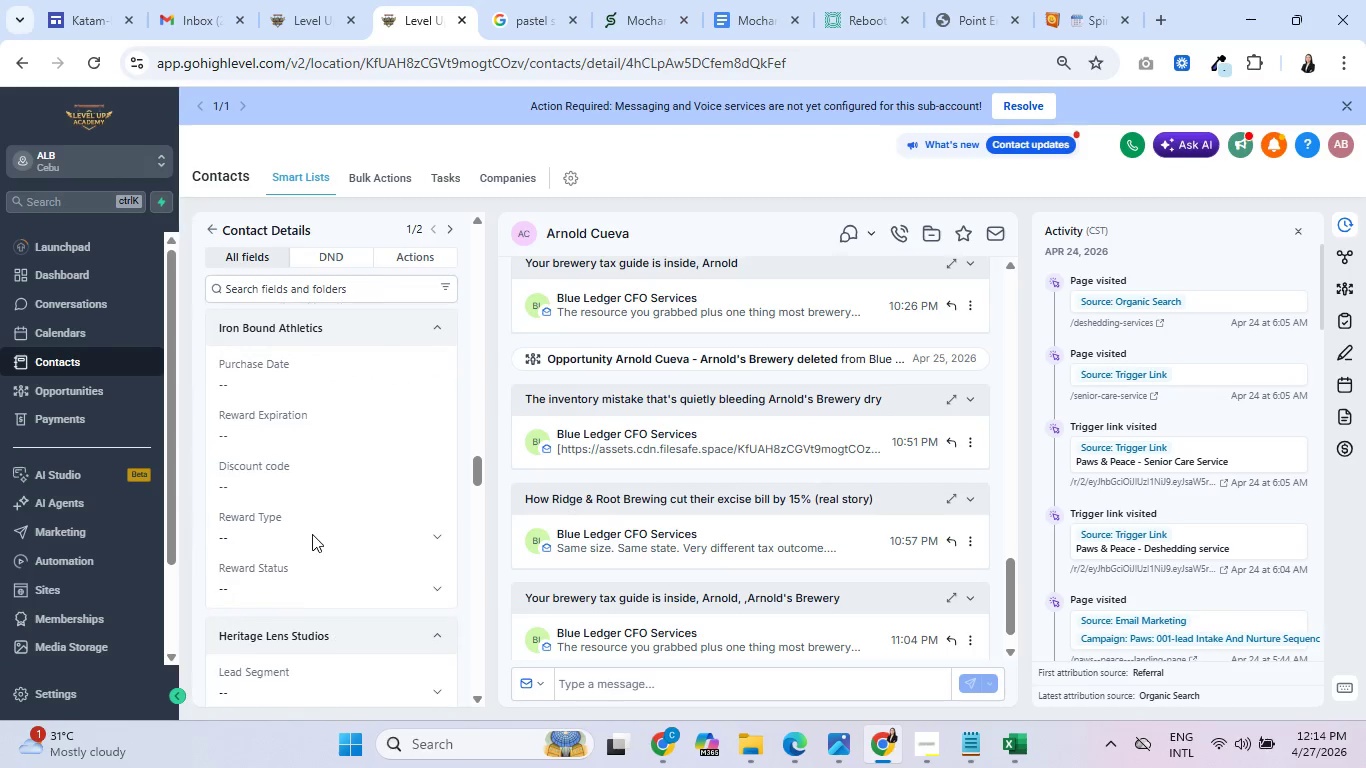 
scroll: coordinate [312, 536], scroll_direction: down, amount: 6.0
 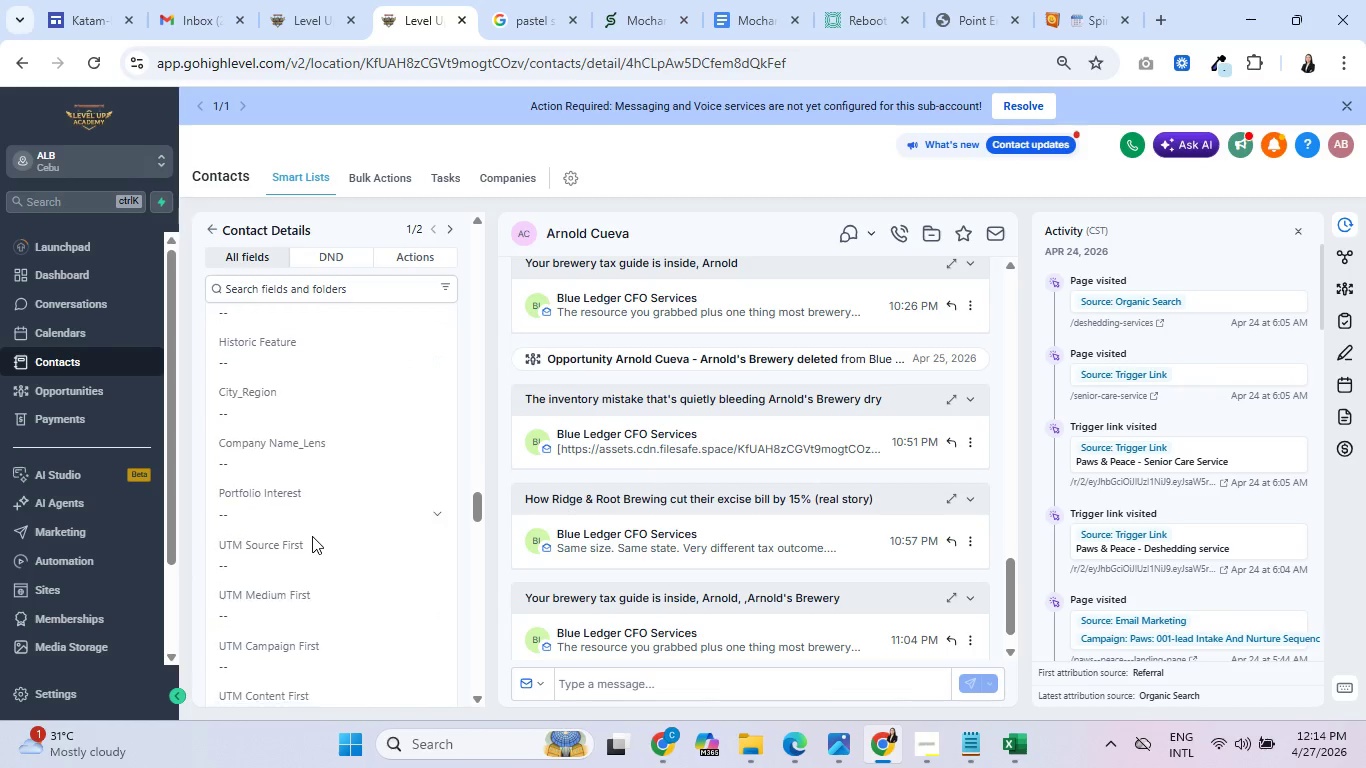 
scroll: coordinate [312, 529], scroll_direction: up, amount: 4.0
 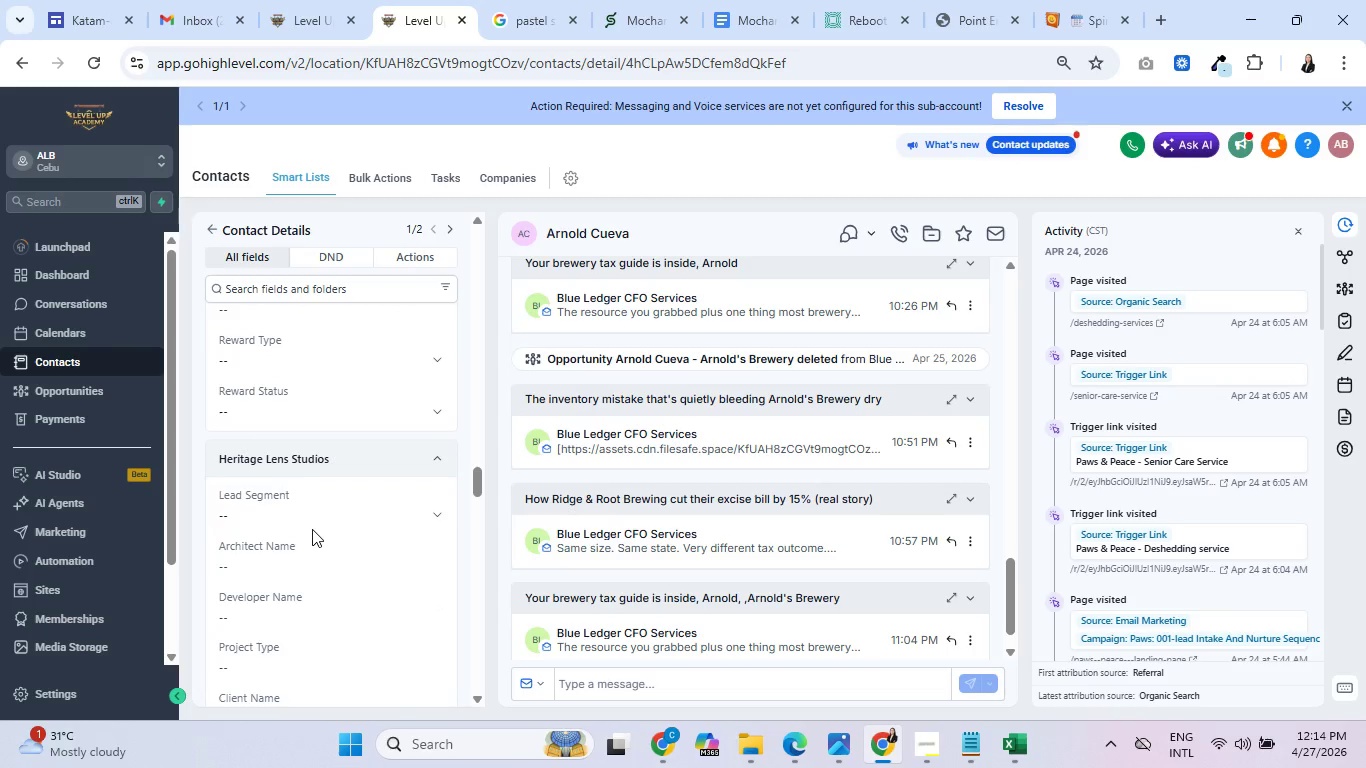 
scroll: coordinate [310, 535], scroll_direction: down, amount: 7.0
 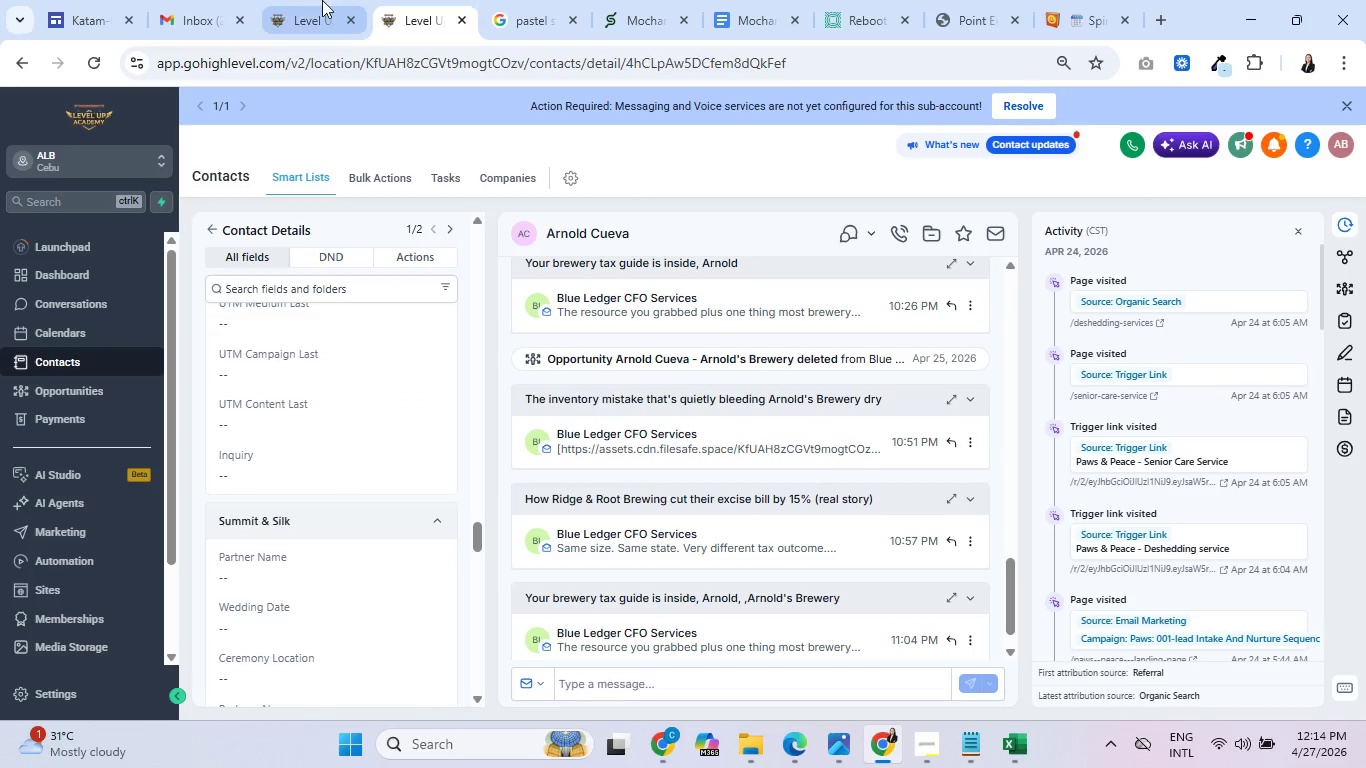 
left_click([308, 0])
 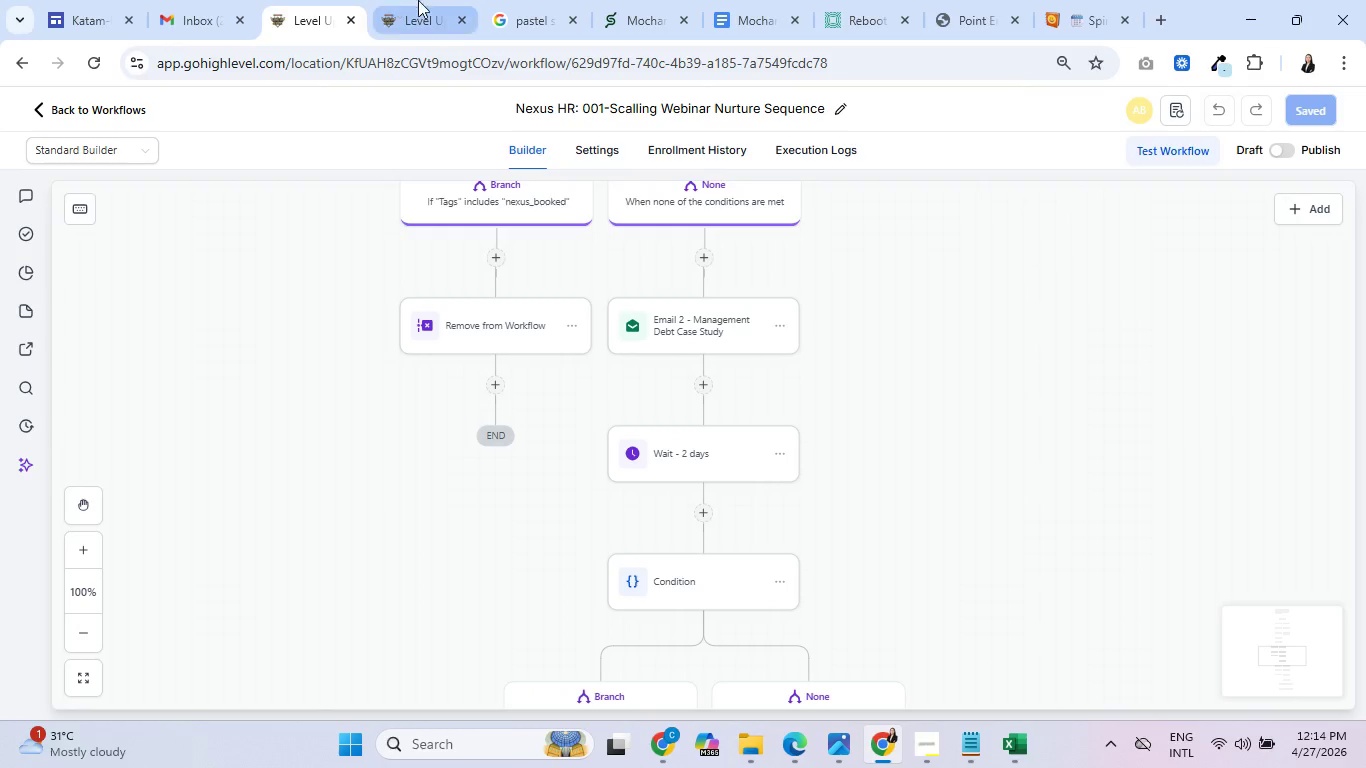 
left_click([420, 0])
 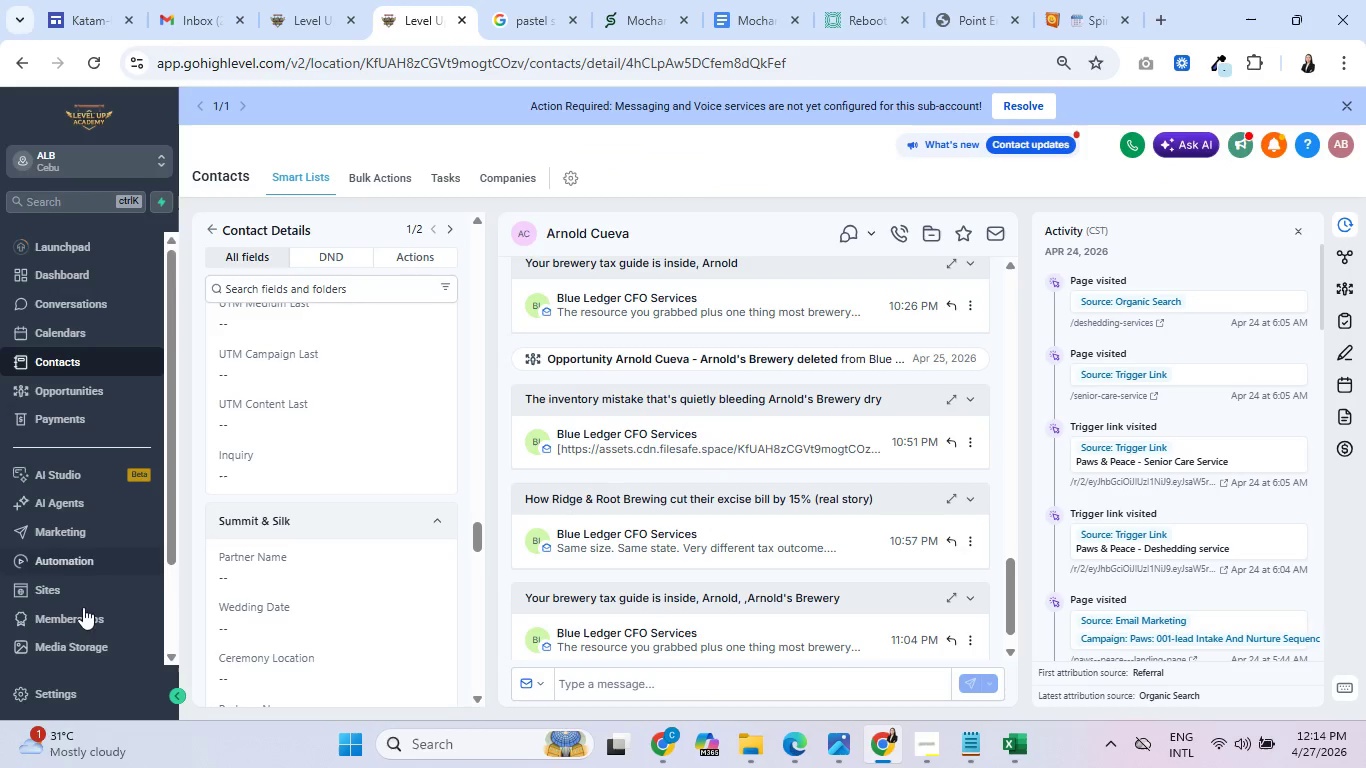 
scroll: coordinate [84, 618], scroll_direction: down, amount: 4.0
 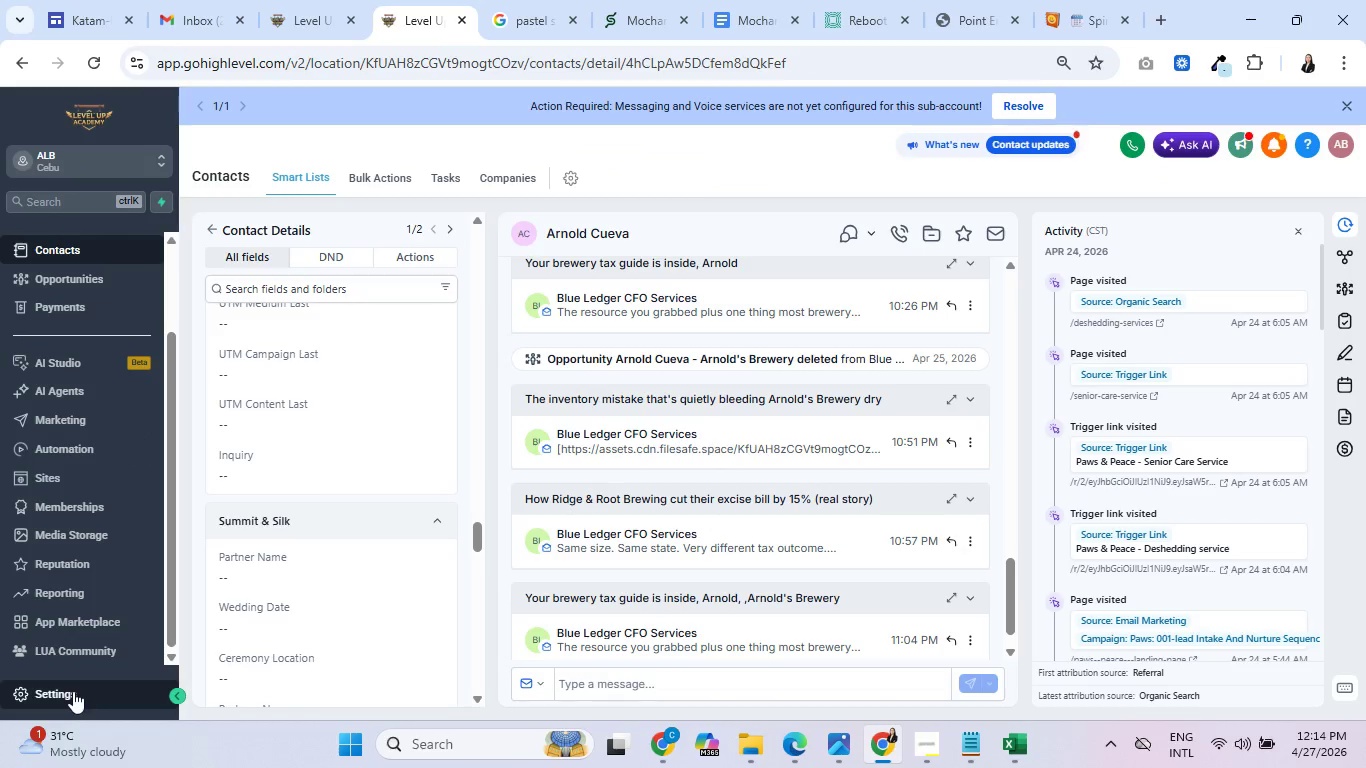 
left_click([73, 691])
 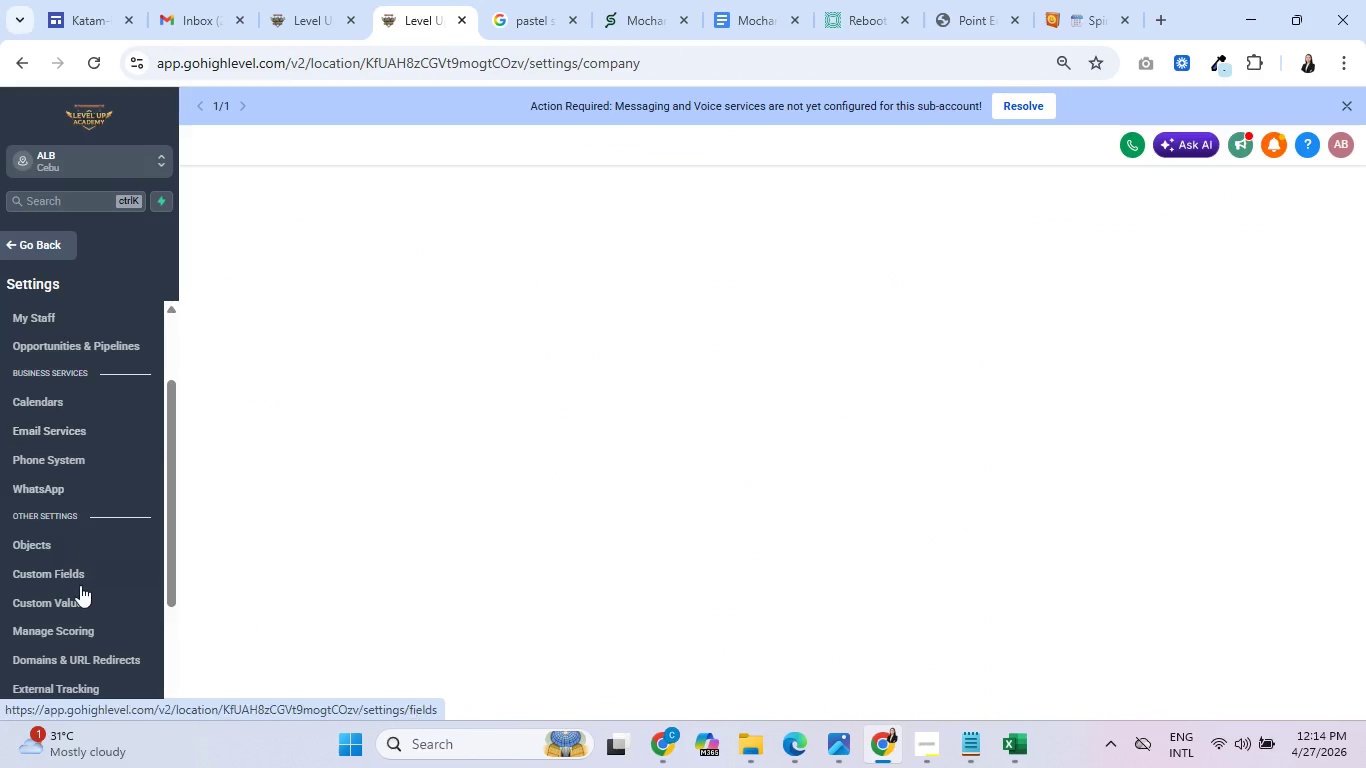 
left_click([77, 586])
 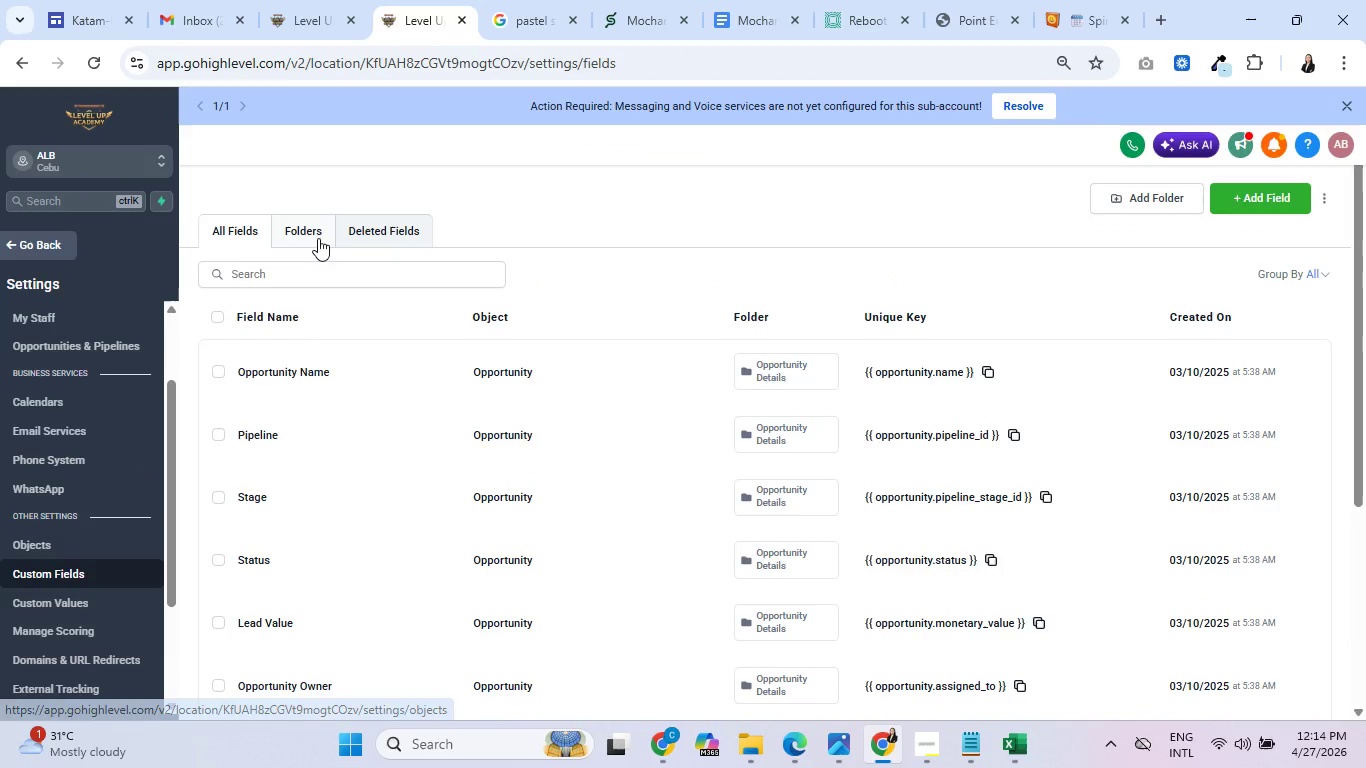 
left_click([308, 229])
 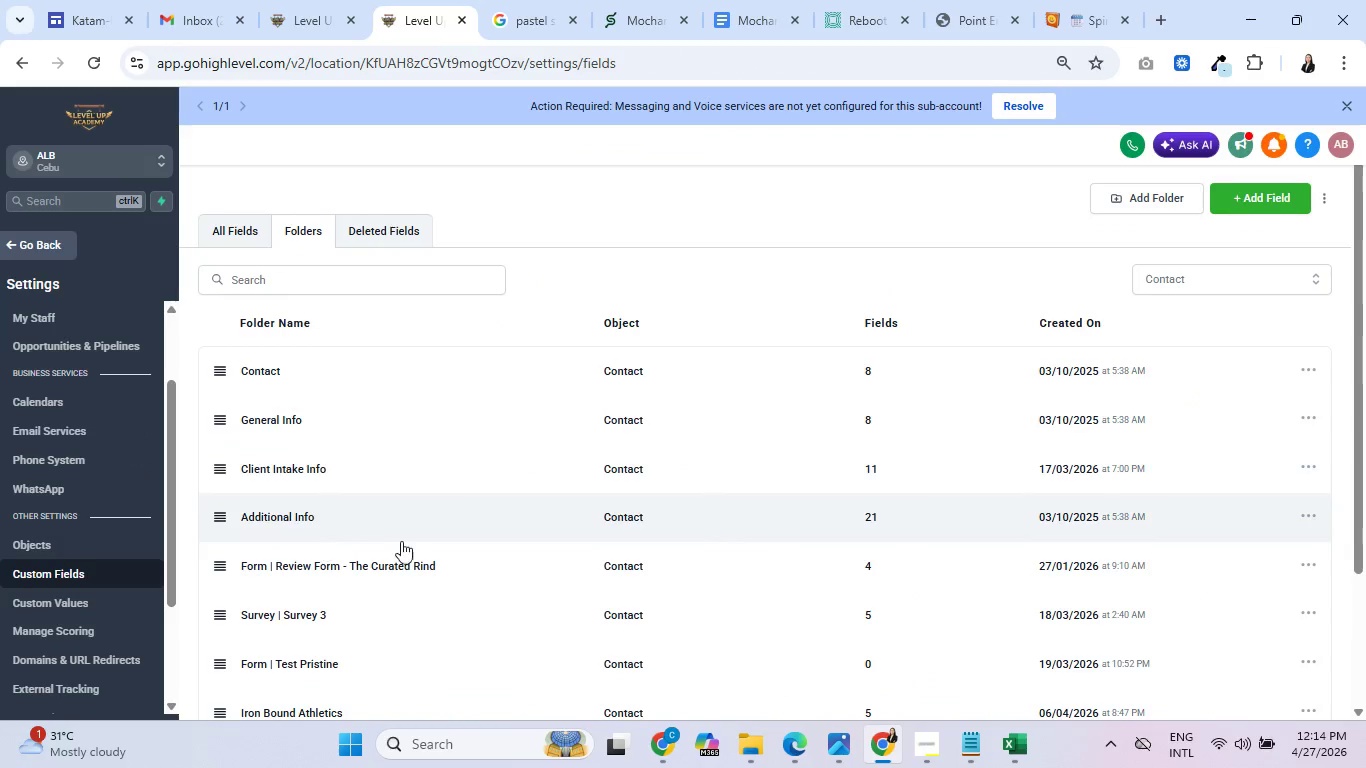 
scroll: coordinate [420, 546], scroll_direction: down, amount: 3.0
 